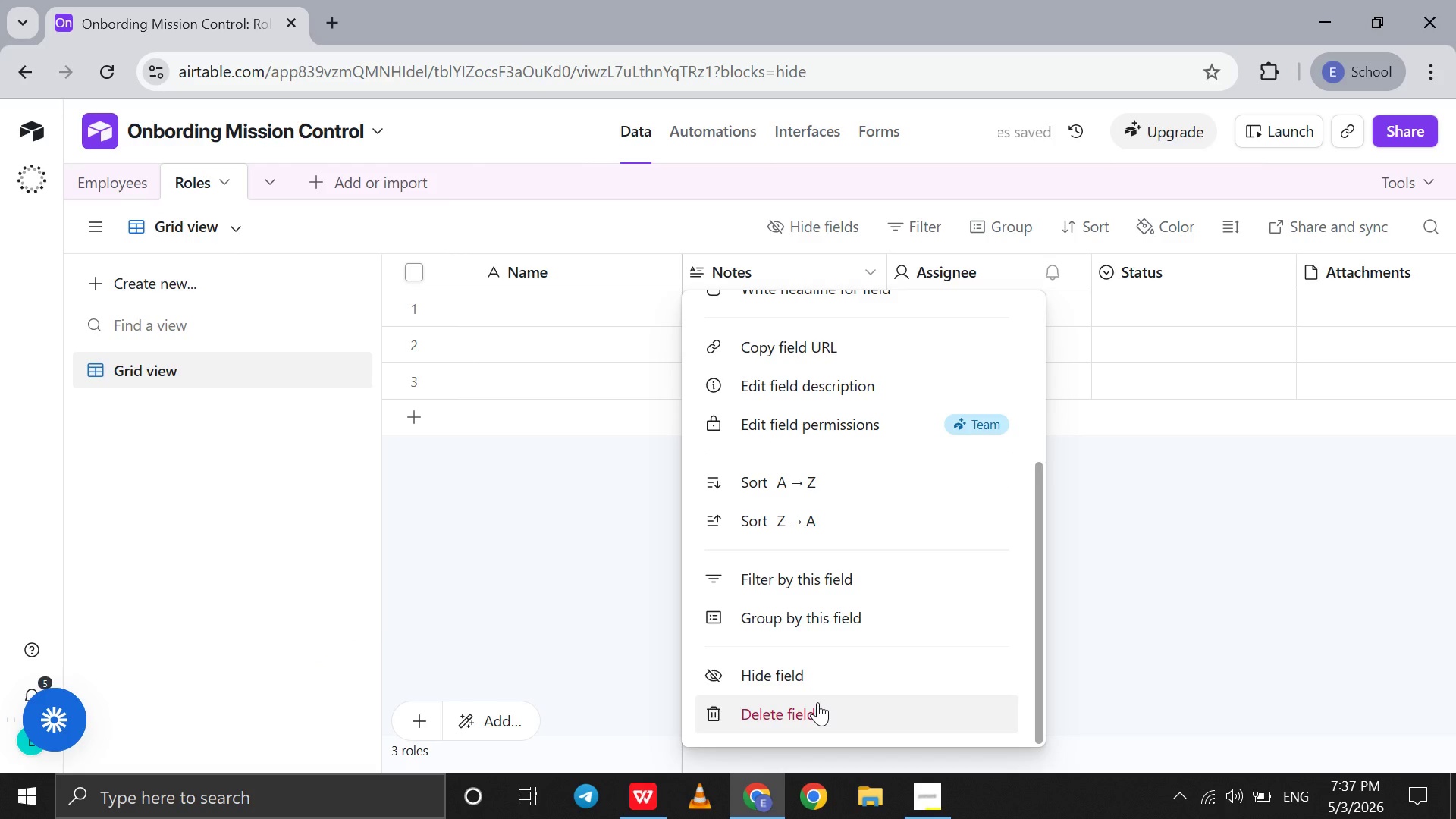 
left_click([817, 702])
 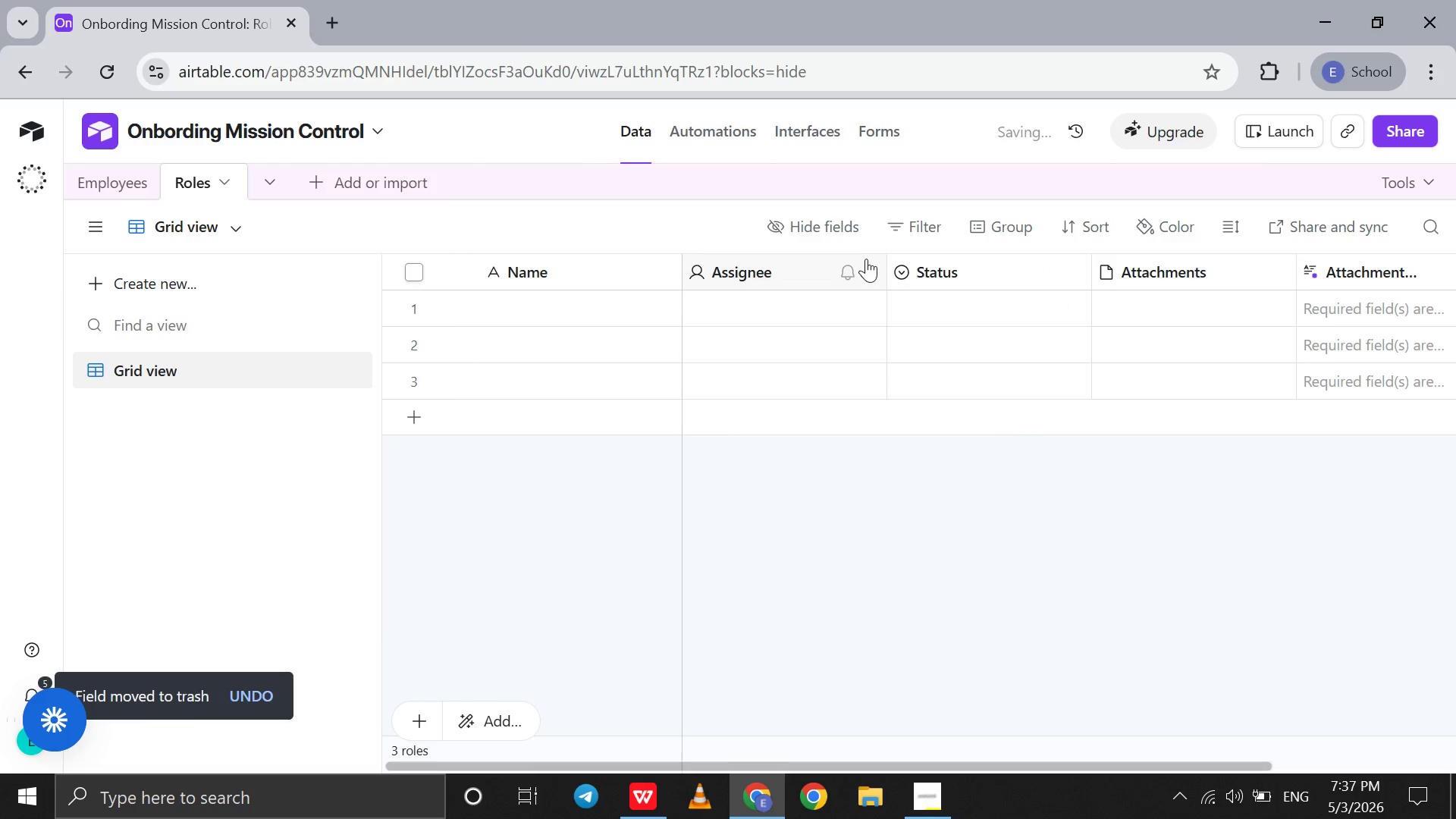 
left_click([868, 273])
 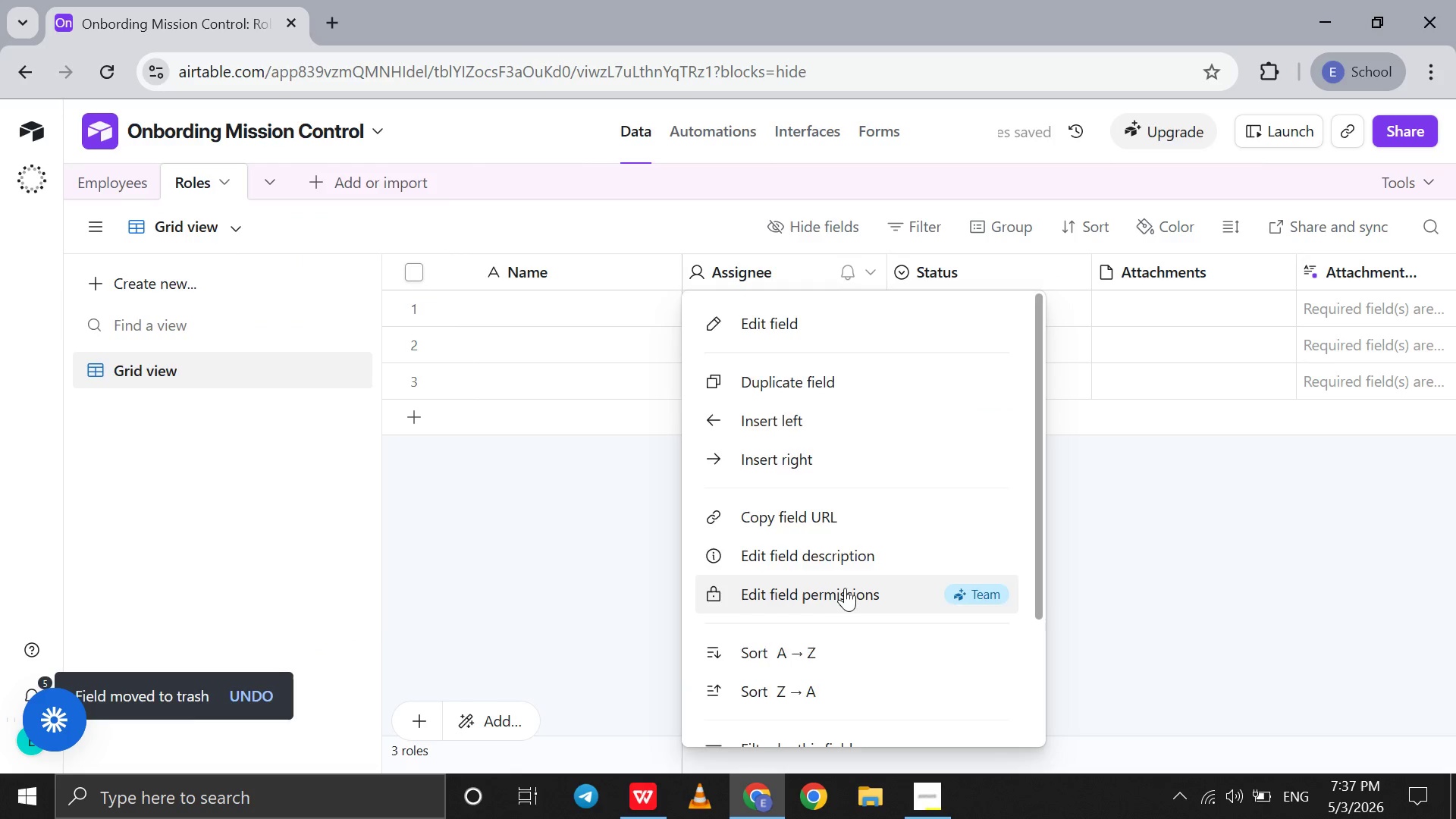 
scroll: coordinate [845, 588], scroll_direction: down, amount: 54.0
 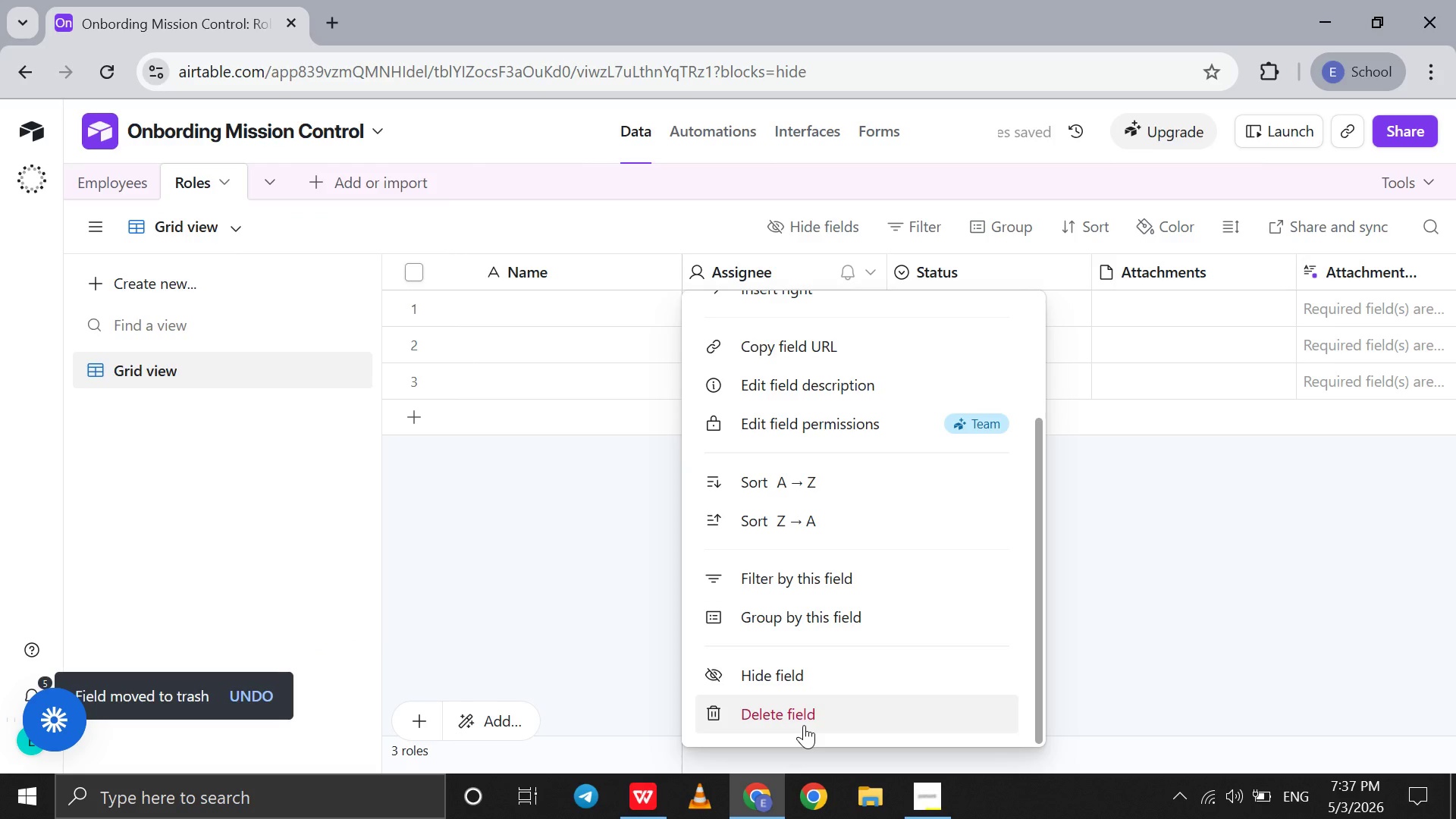 
left_click([804, 725])
 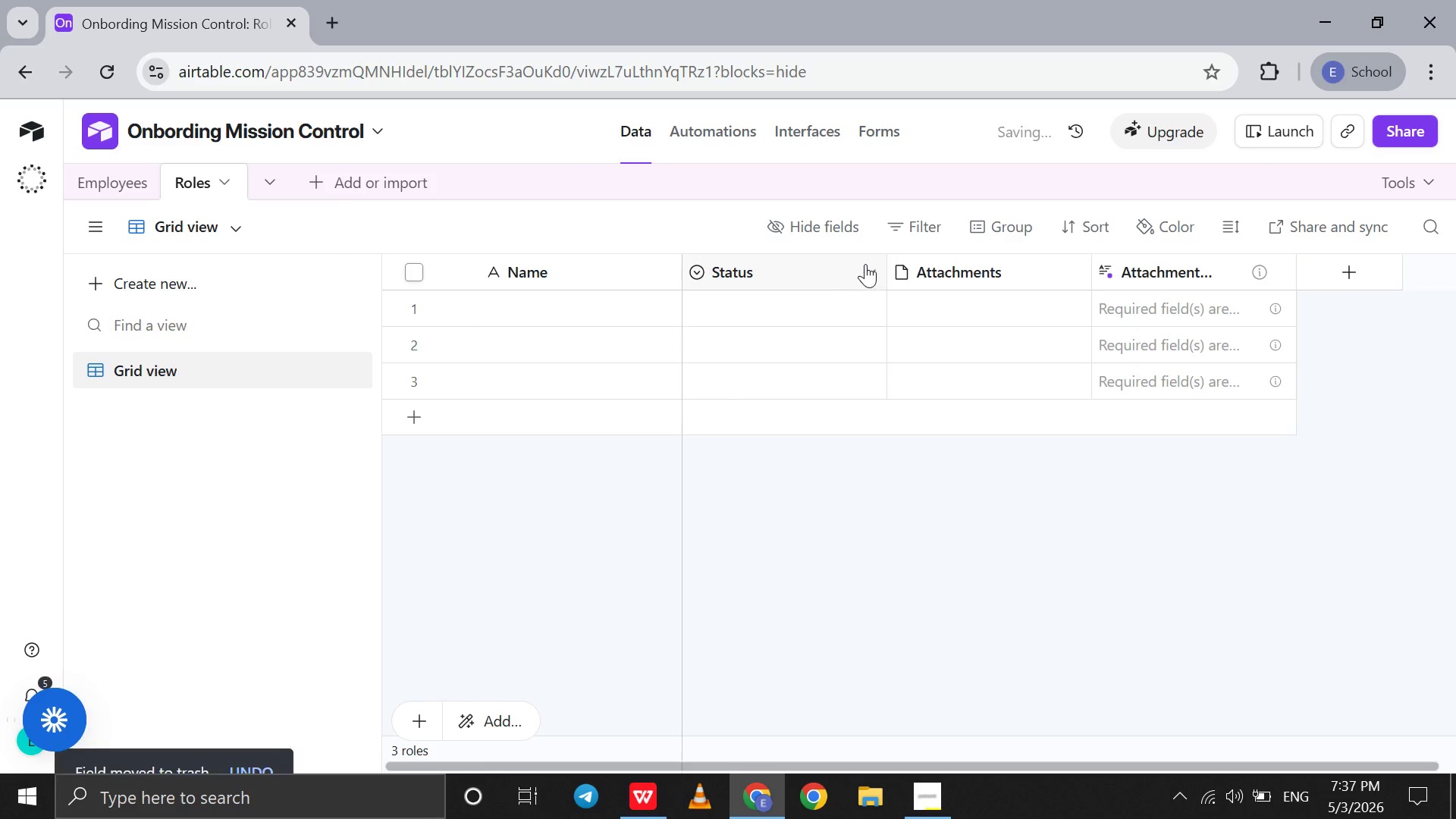 
left_click([867, 264])
 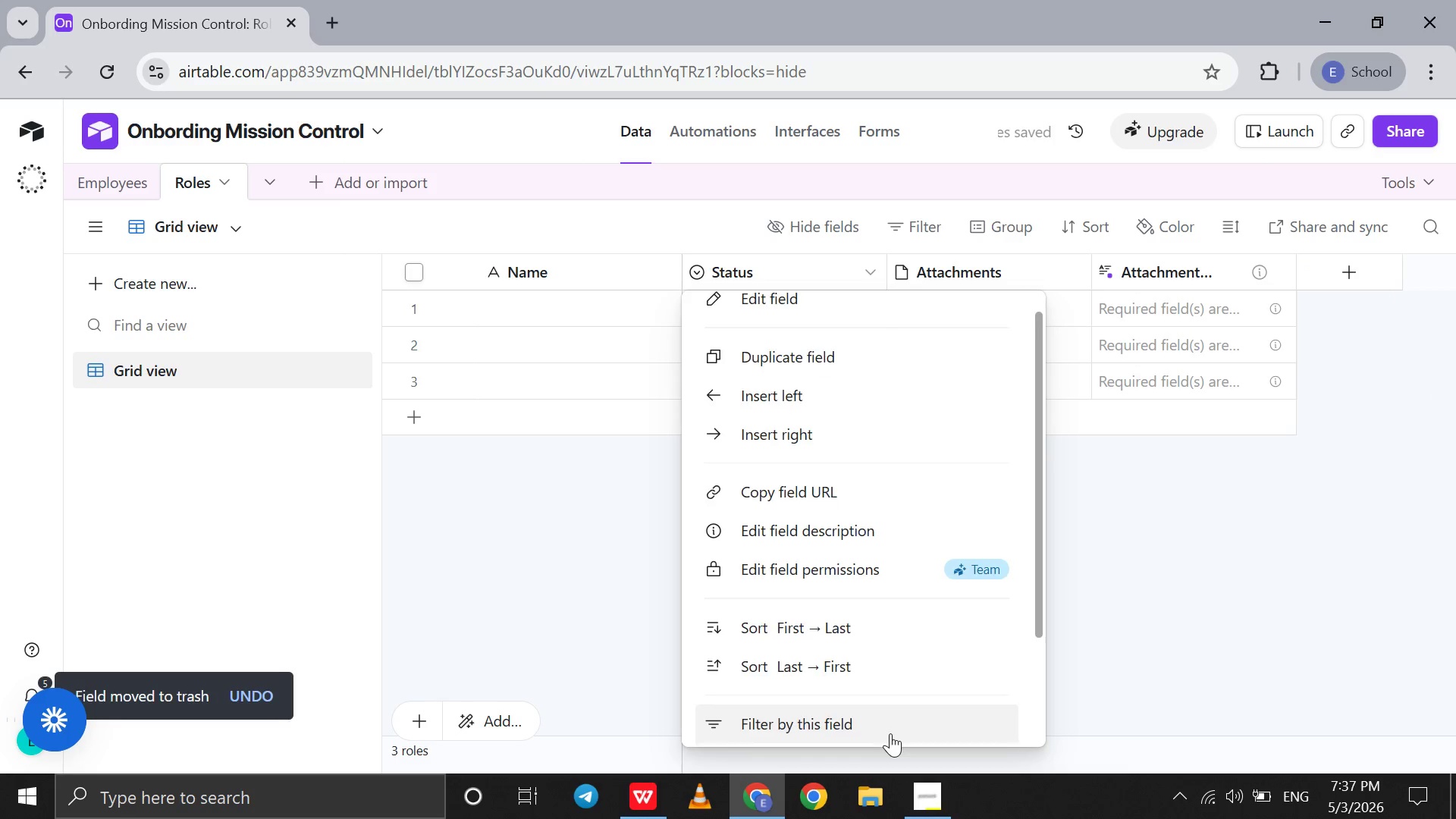 
left_click([891, 702])
 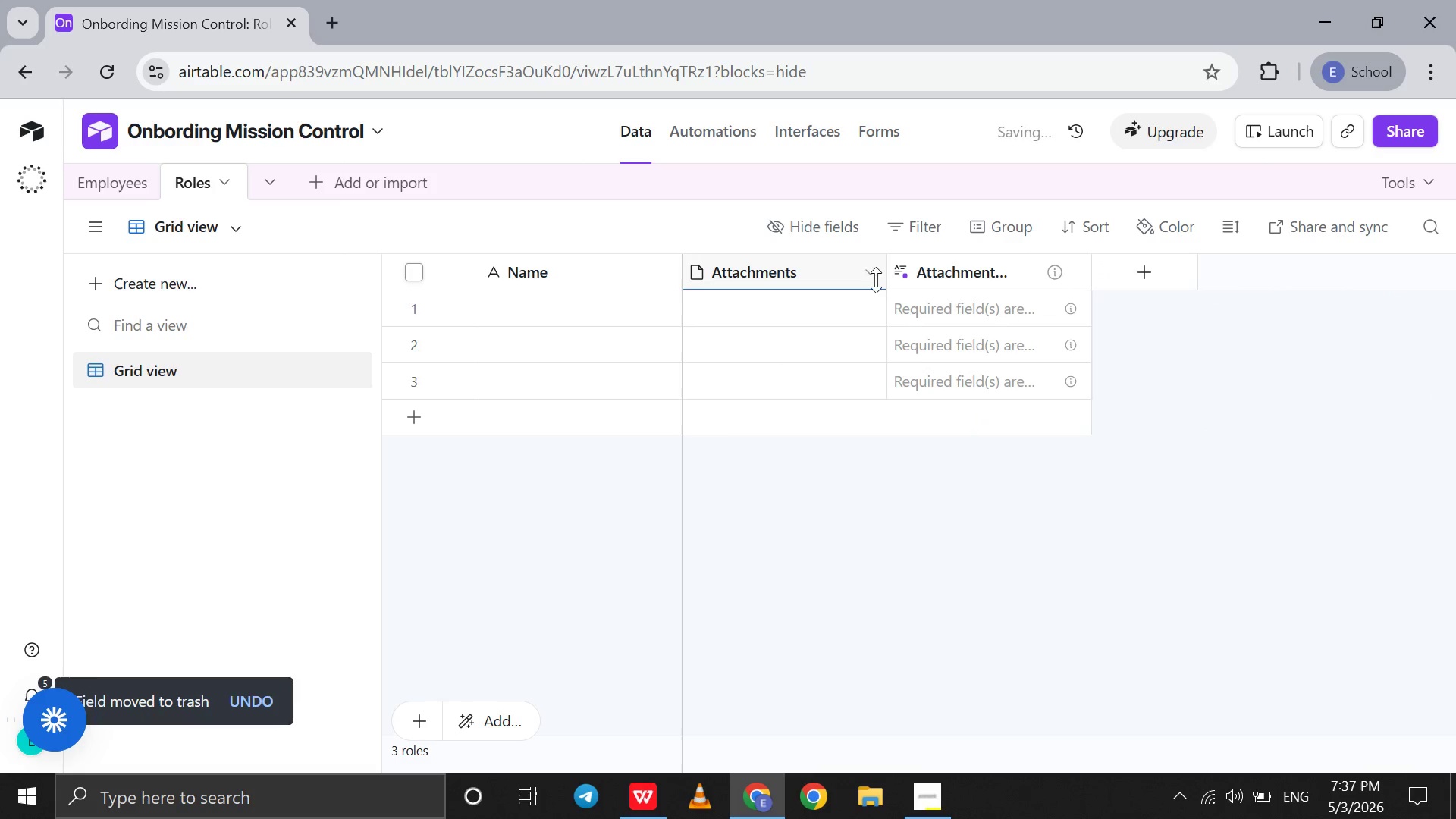 
scroll: coordinate [890, 733], scroll_direction: down, amount: 91.0
 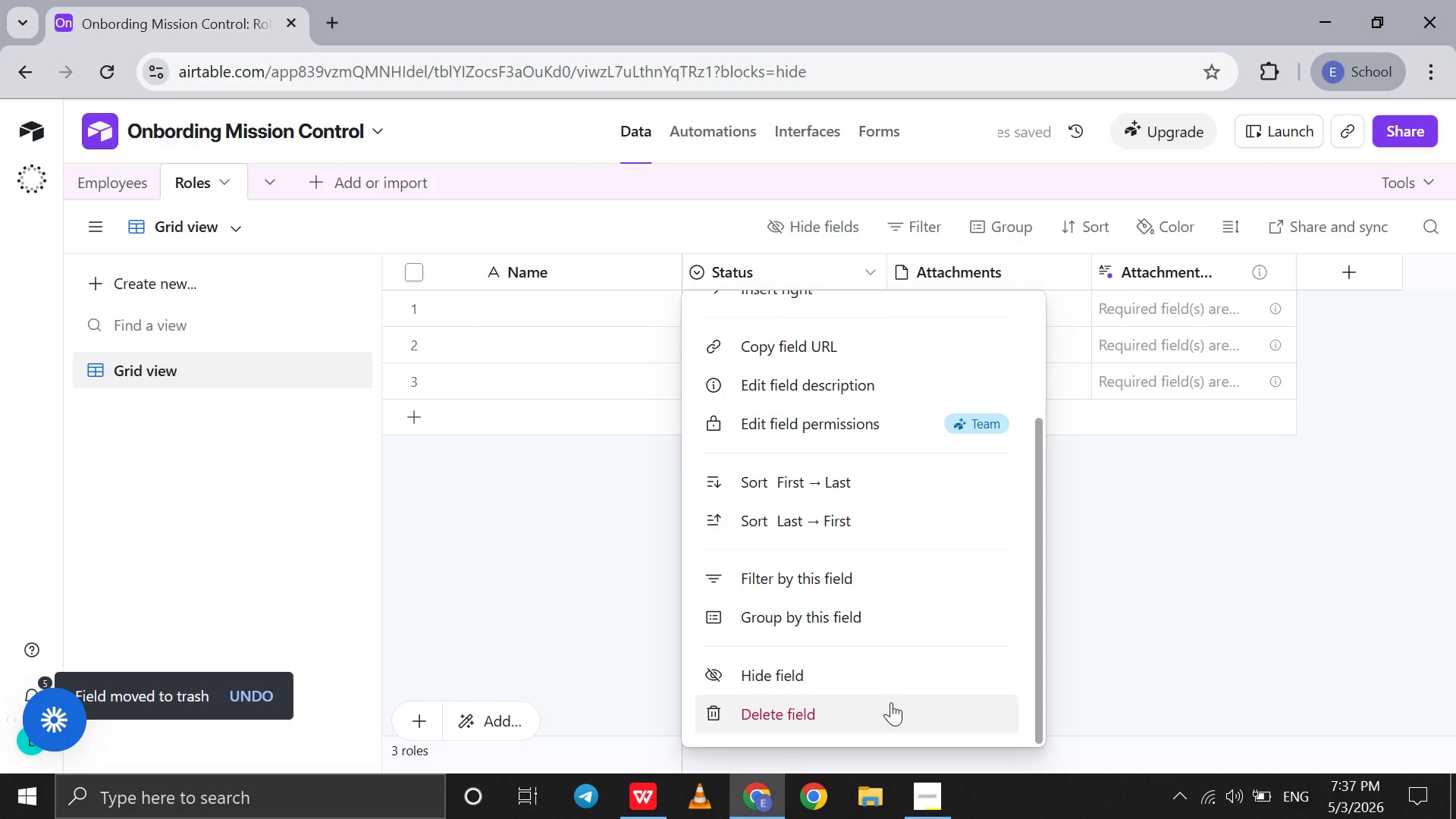 
left_click([873, 276])
 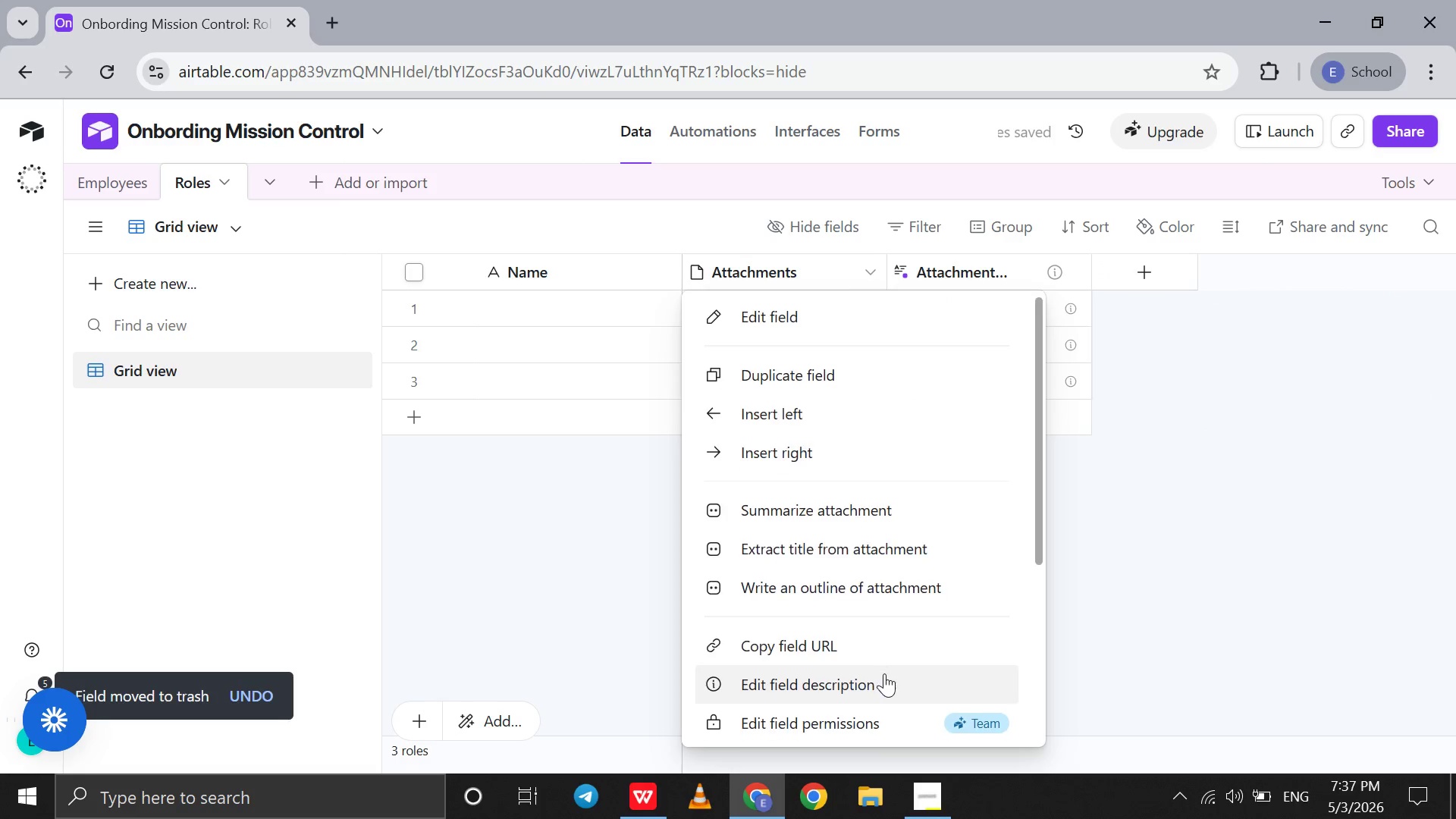 
scroll: coordinate [884, 673], scroll_direction: down, amount: 61.0
 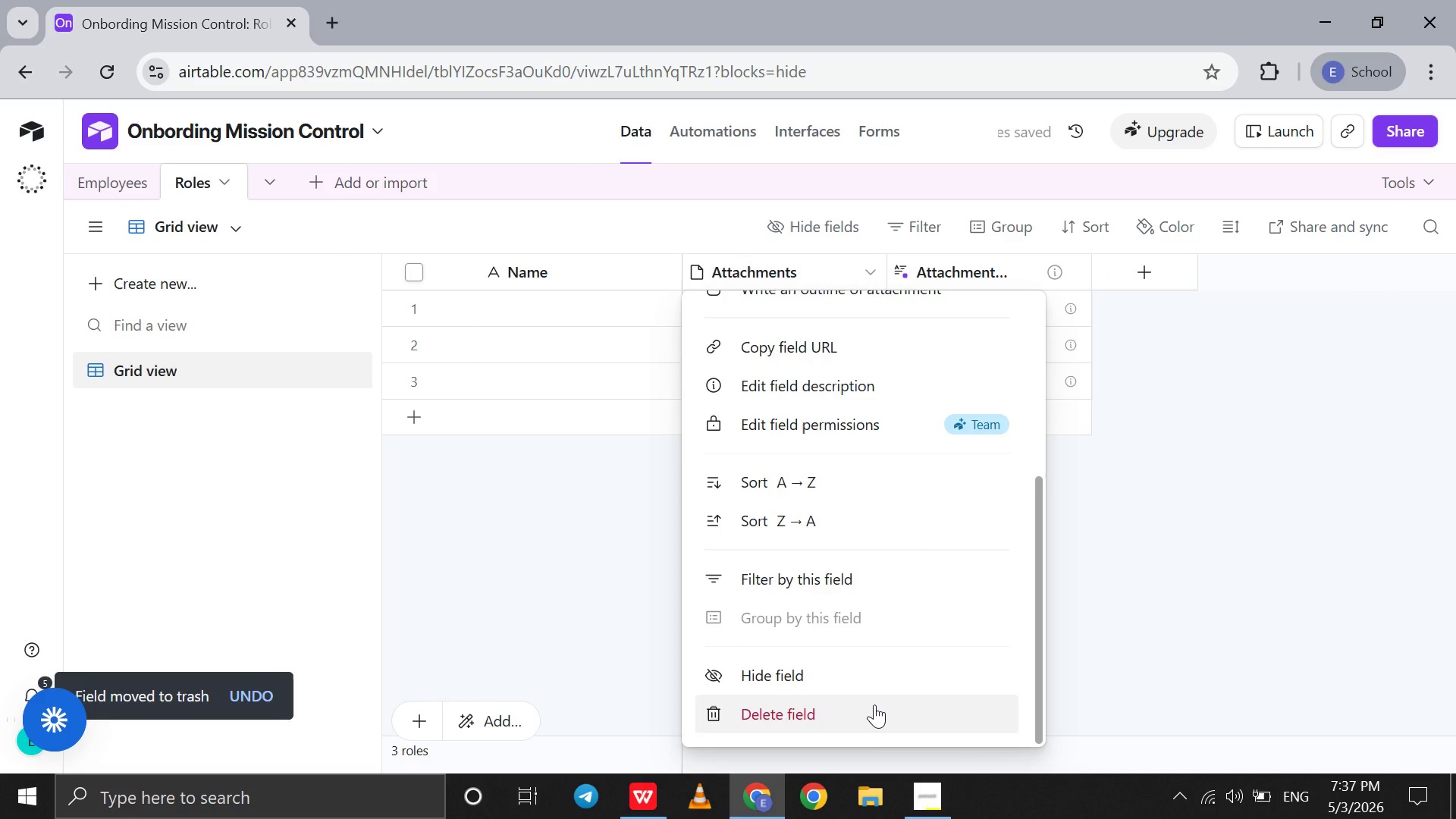 
left_click([874, 704])
 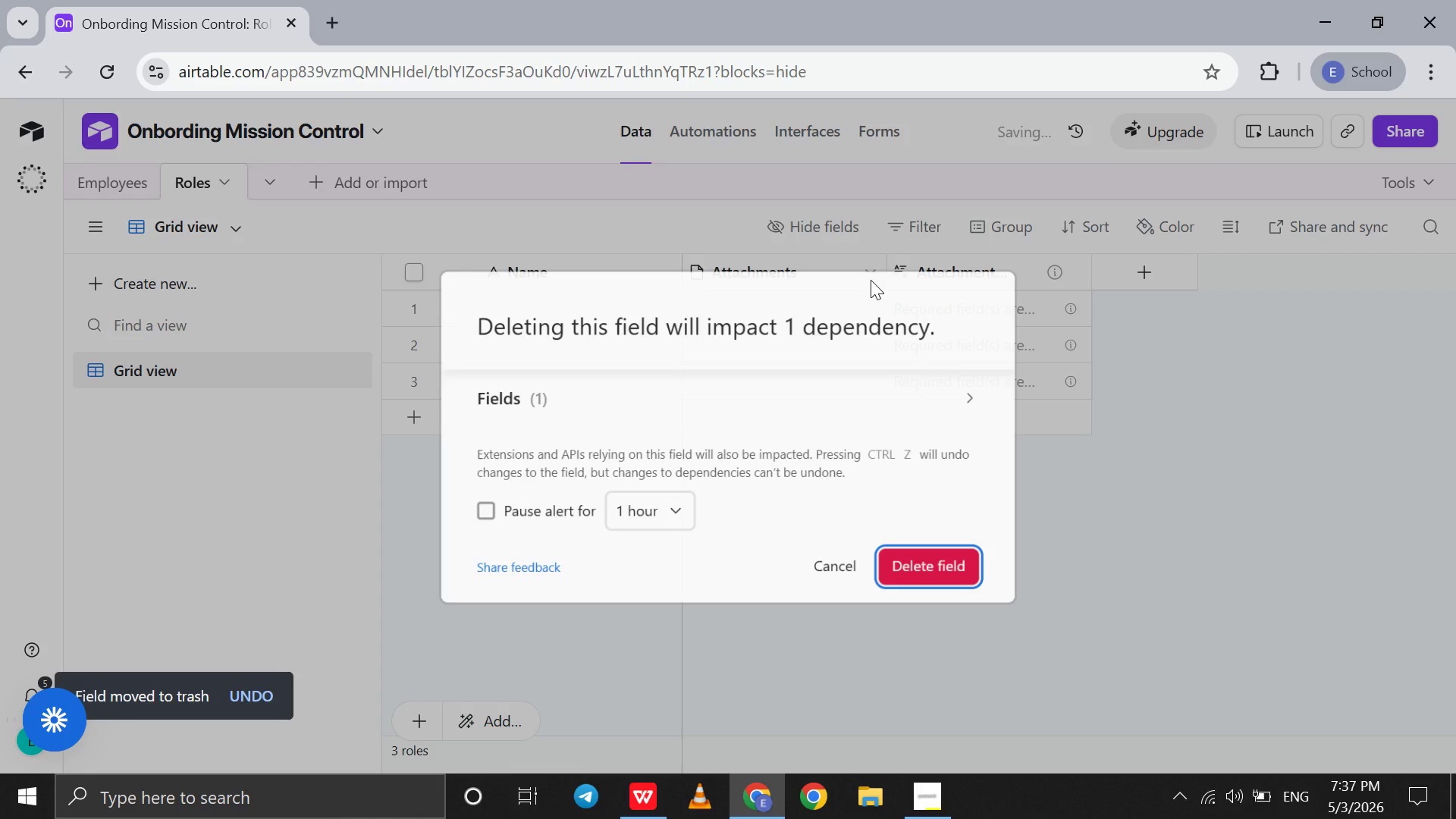 
left_click([871, 280])
 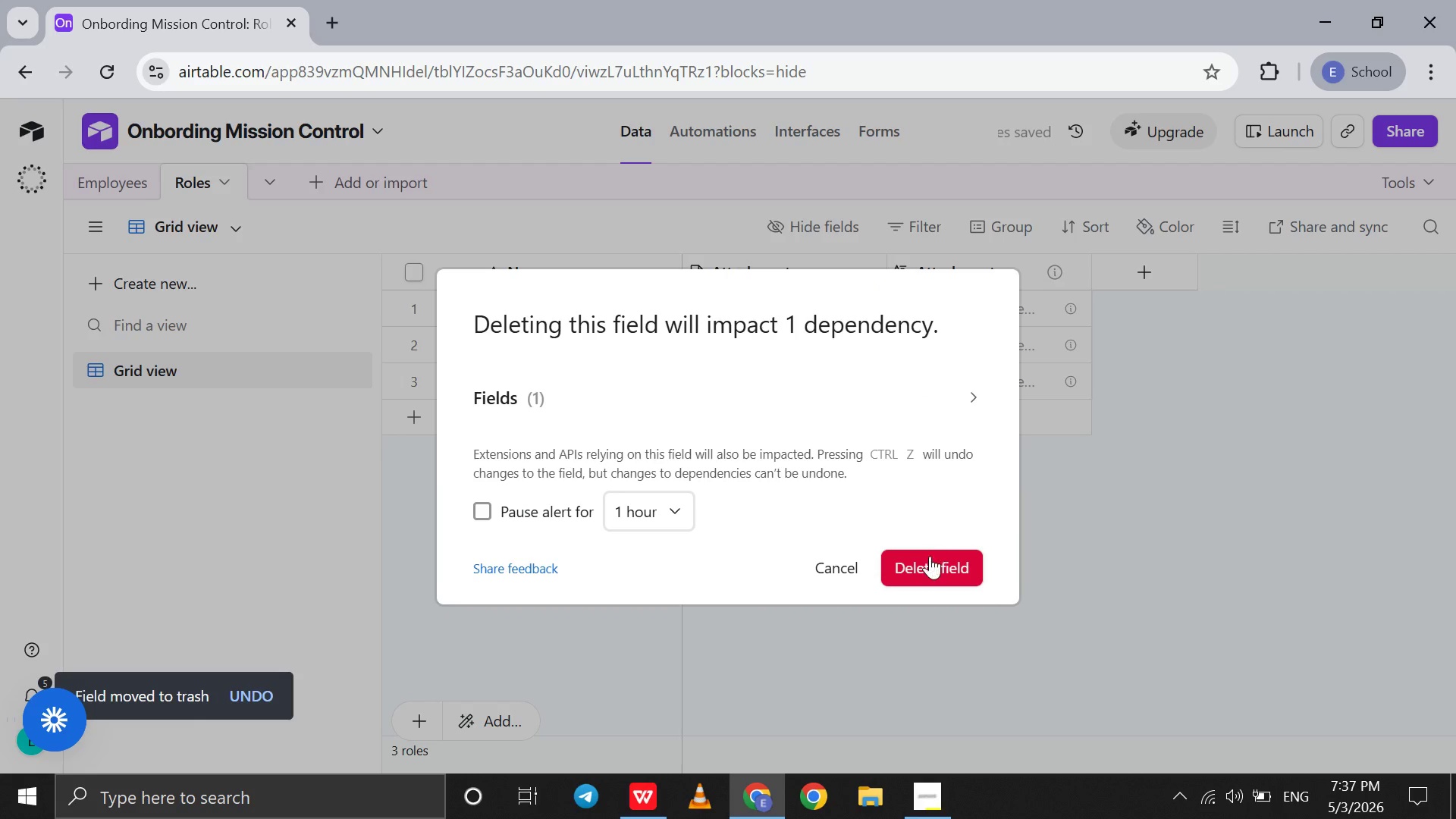 
left_click([930, 556])
 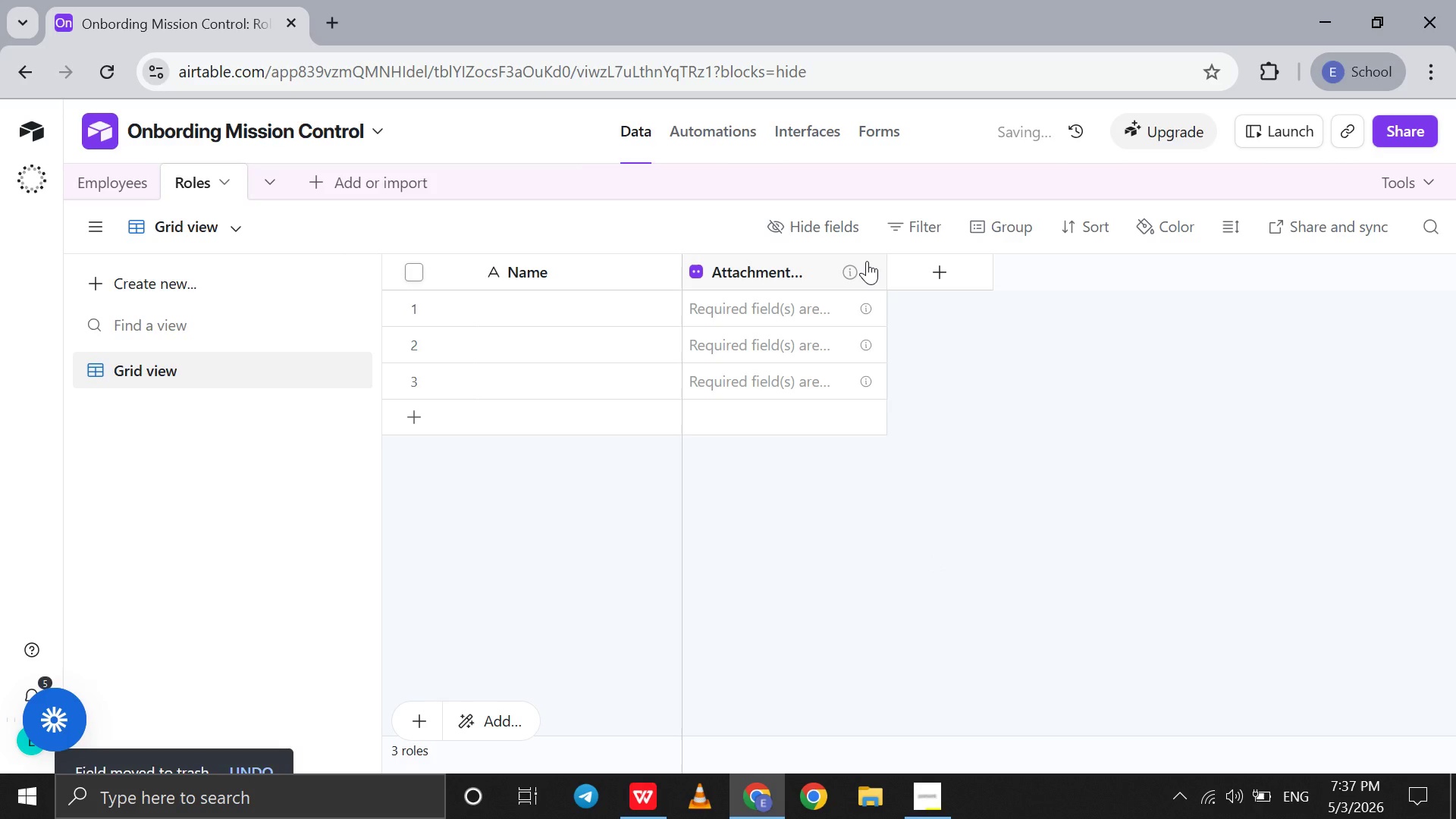 
left_click([867, 261])
 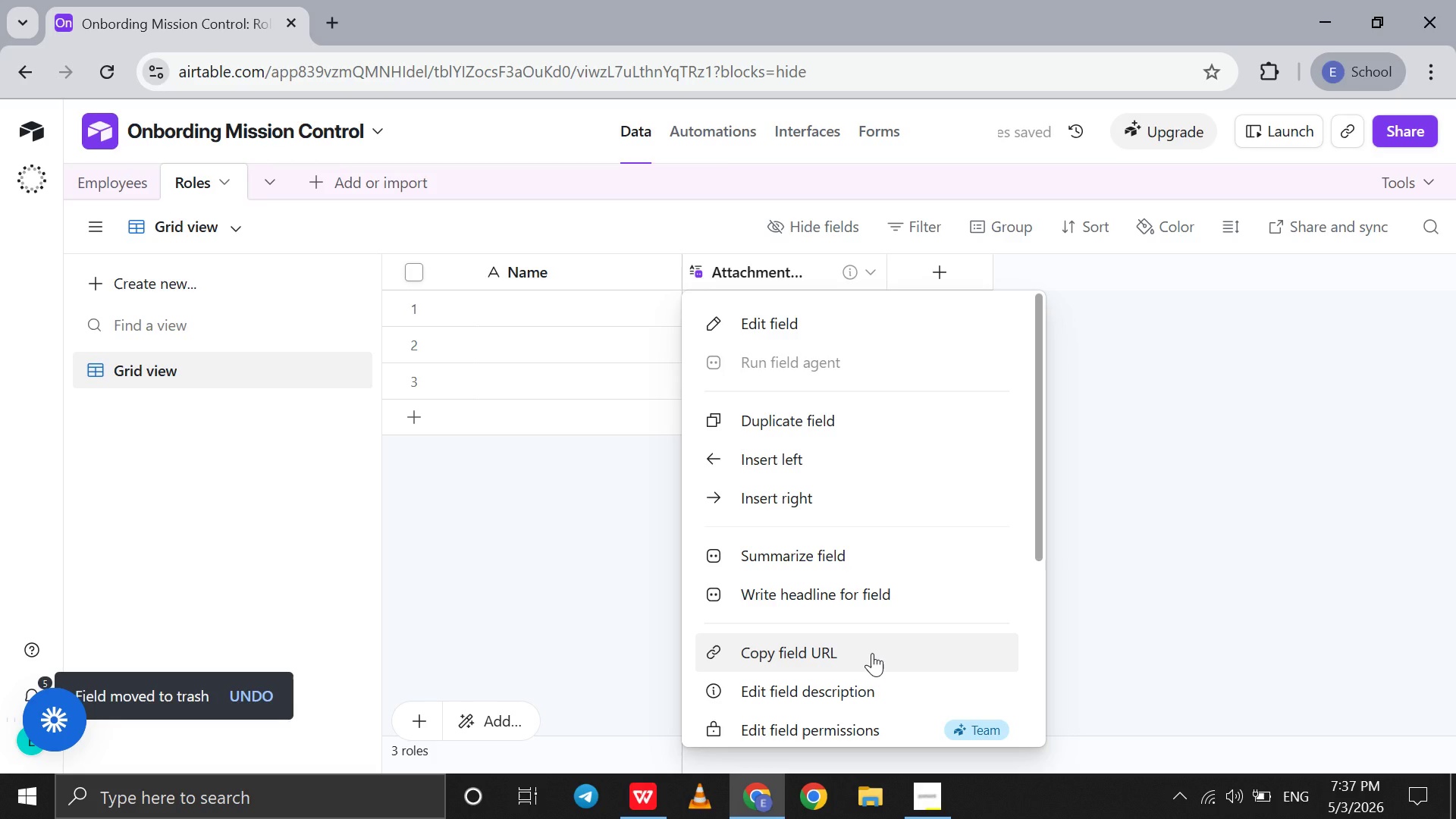 
scroll: coordinate [872, 653], scroll_direction: down, amount: 67.0
 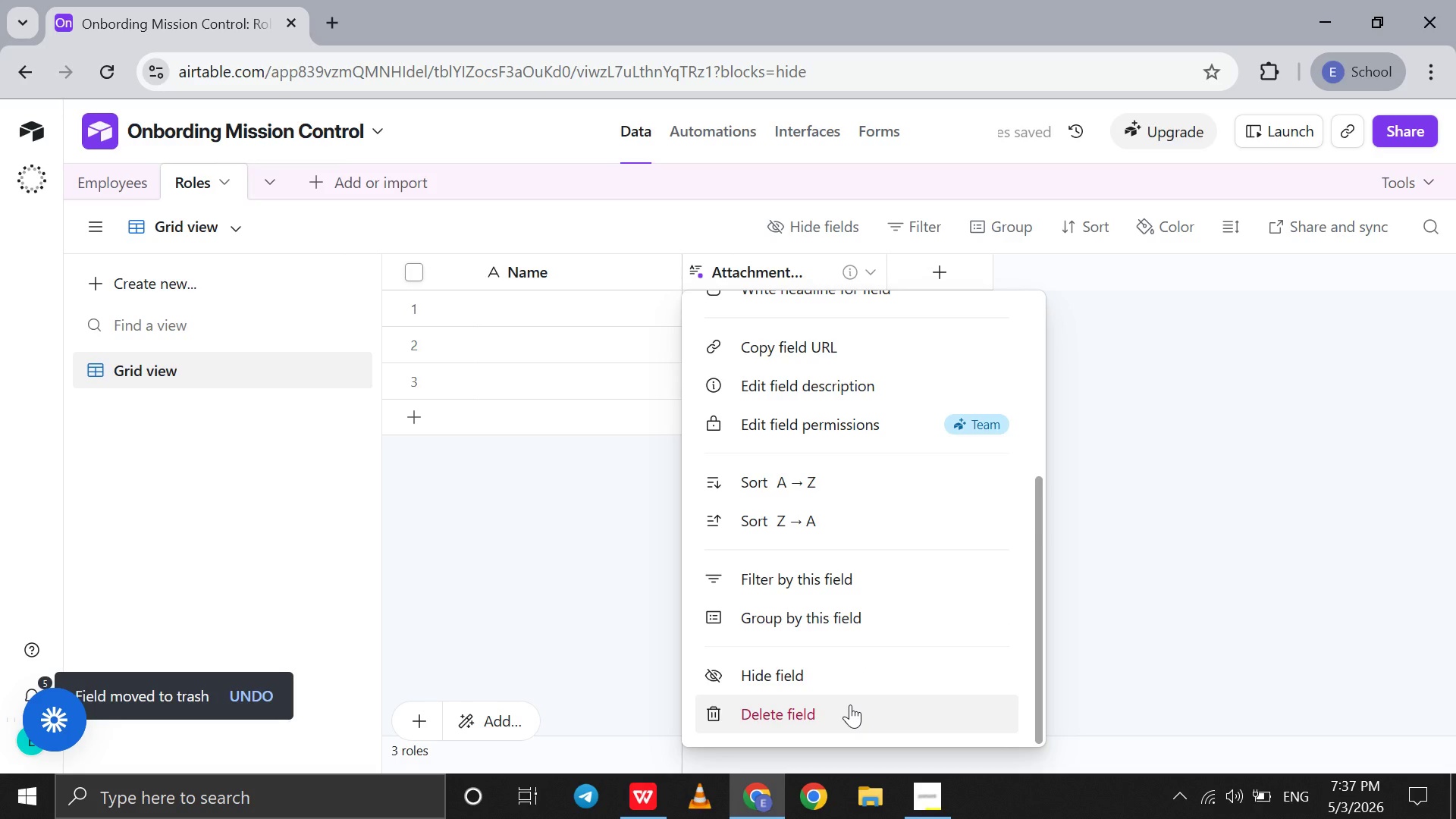 
left_click([850, 704])
 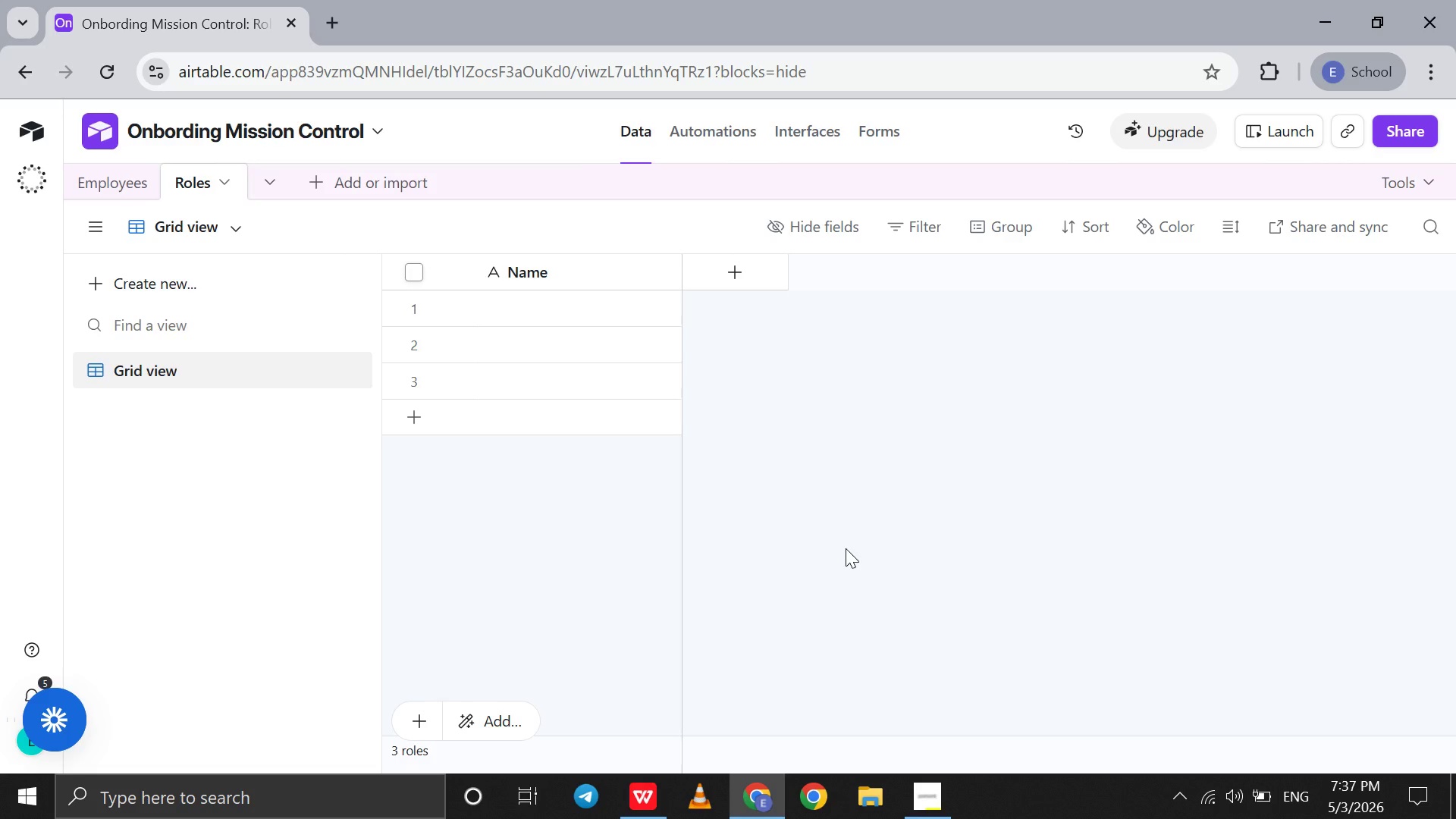 
wait(14.2)
 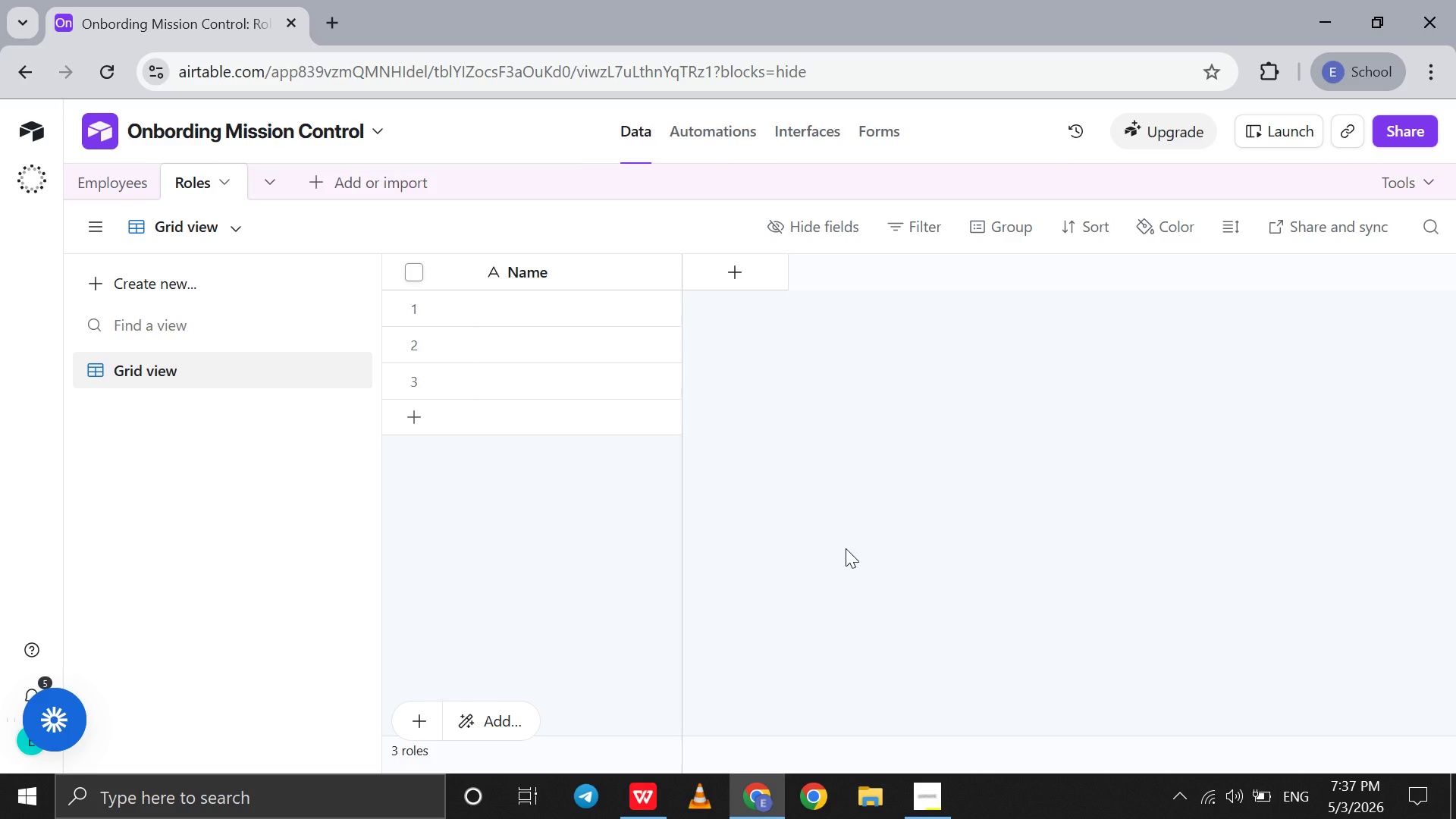 
double_click([536, 284])
 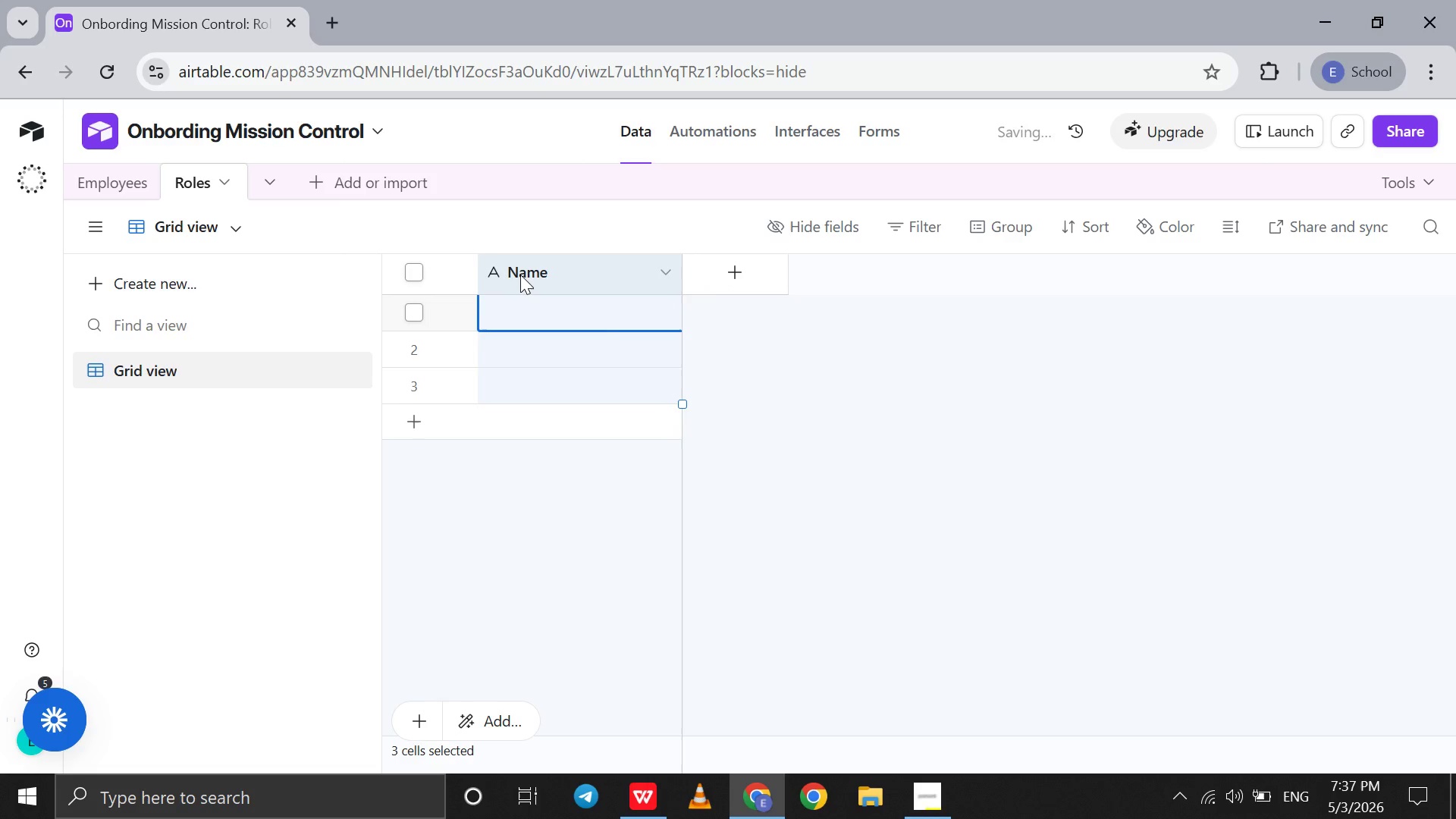 
double_click([520, 275])
 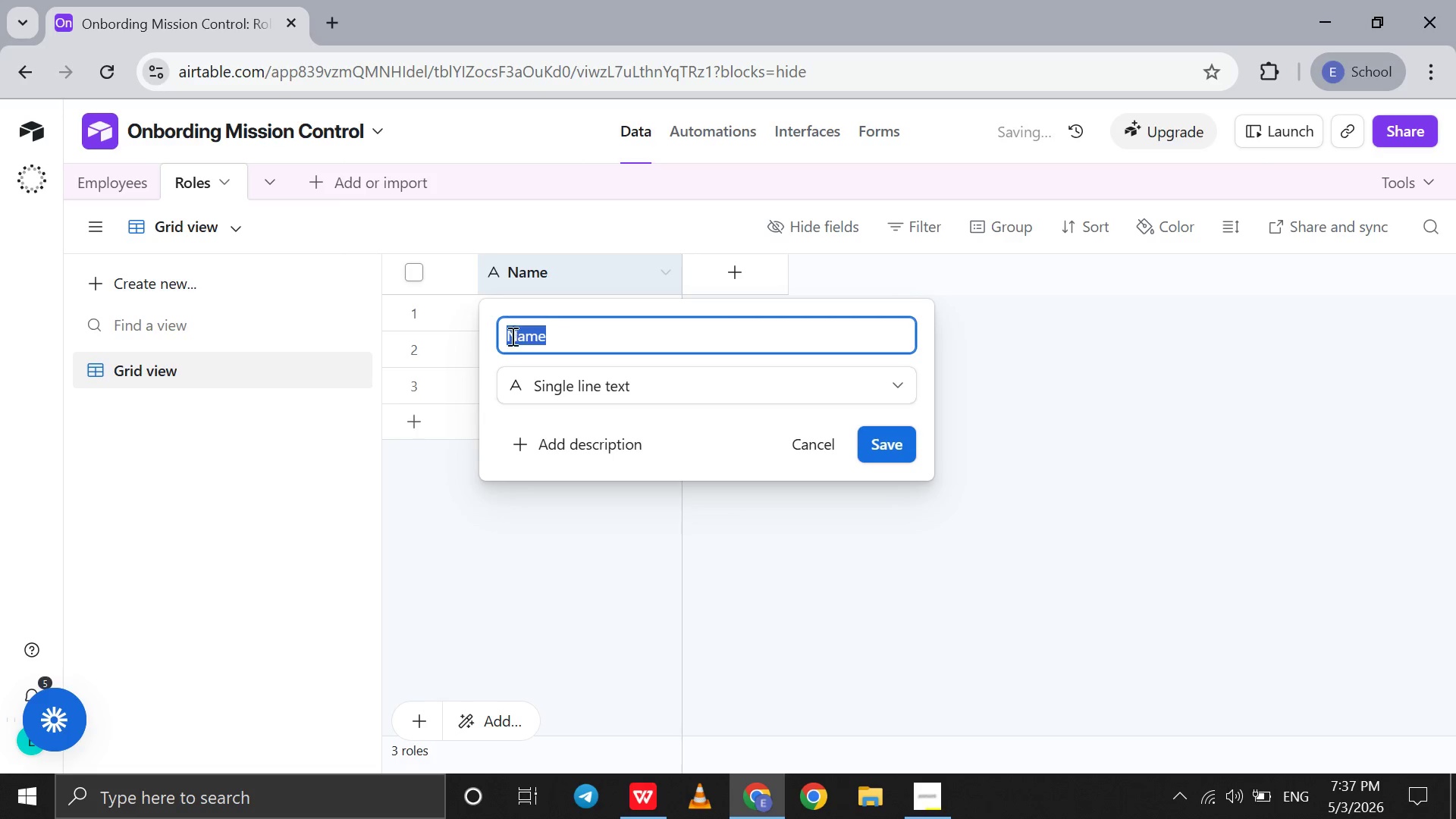 
left_click([511, 338])
 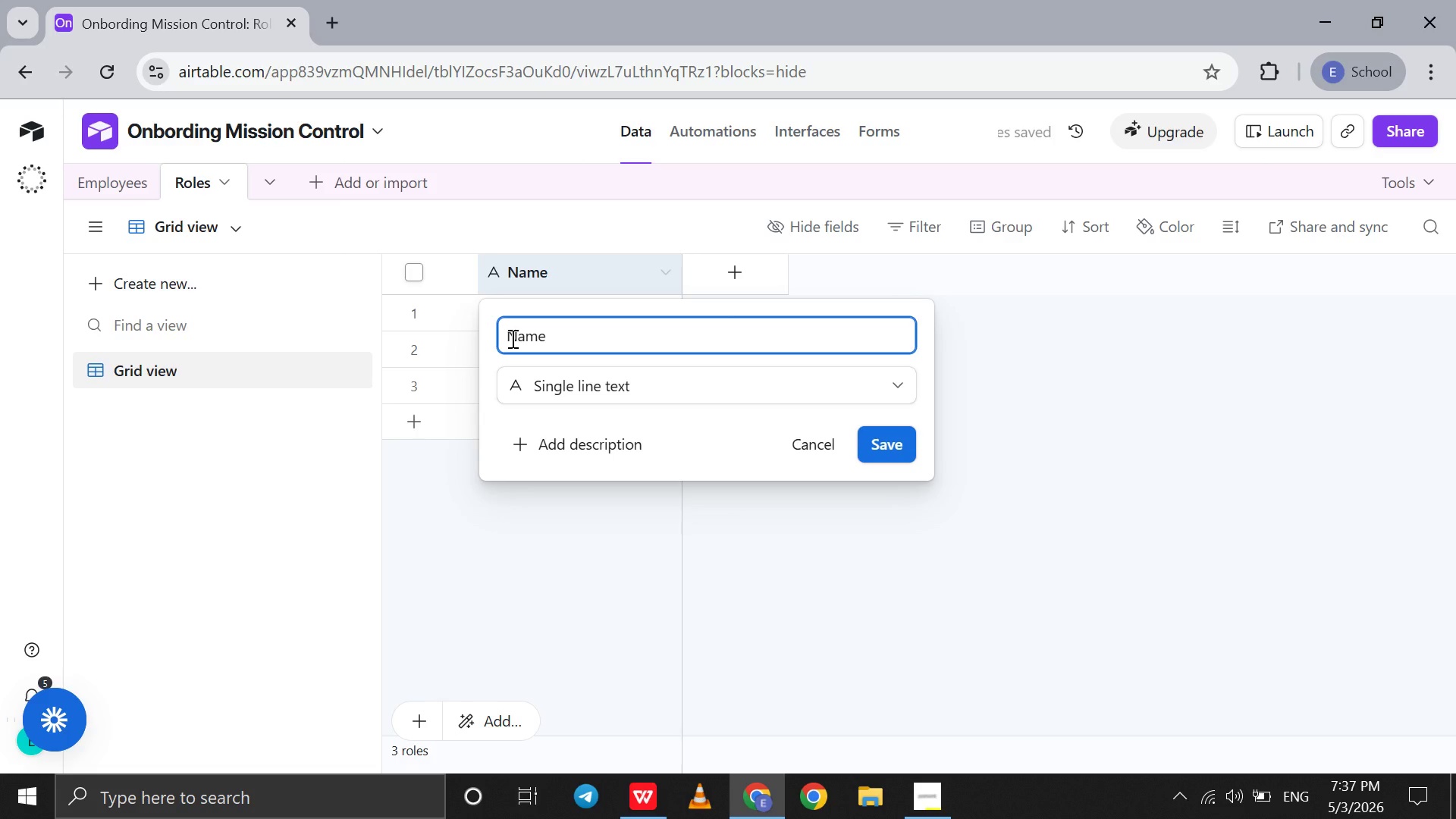 
type(Role )
 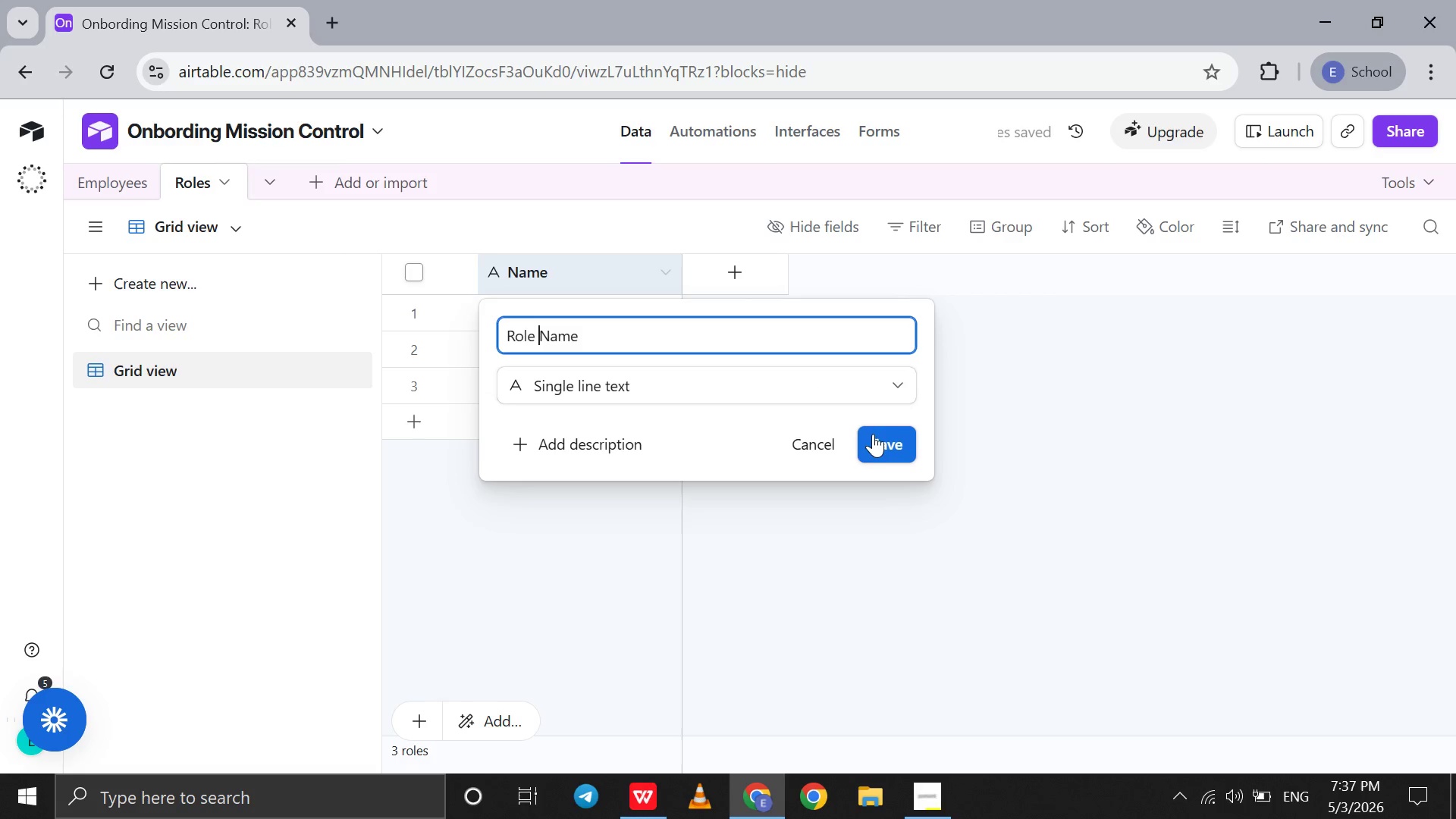 
left_click([880, 442])
 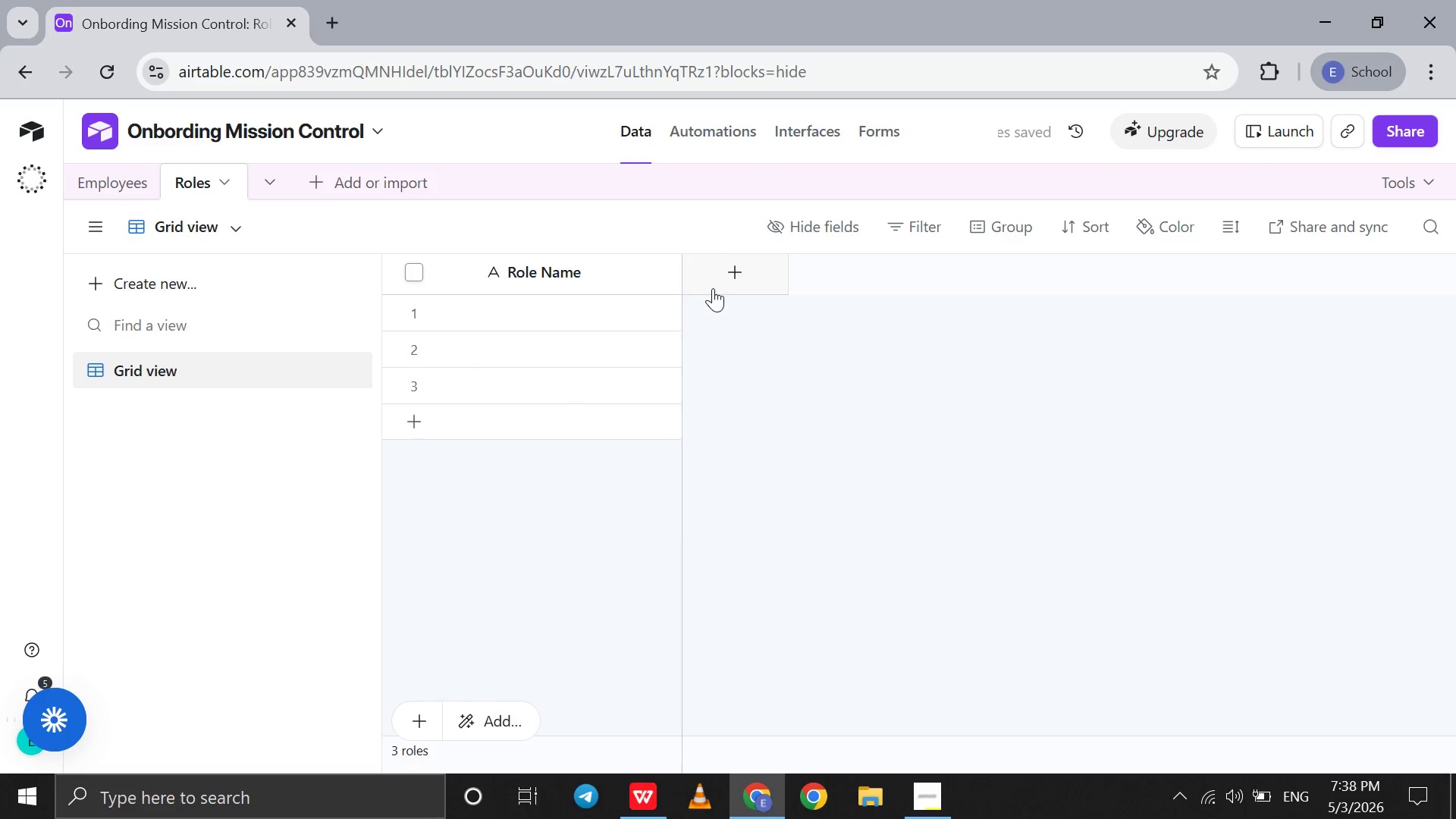 
left_click([720, 285])
 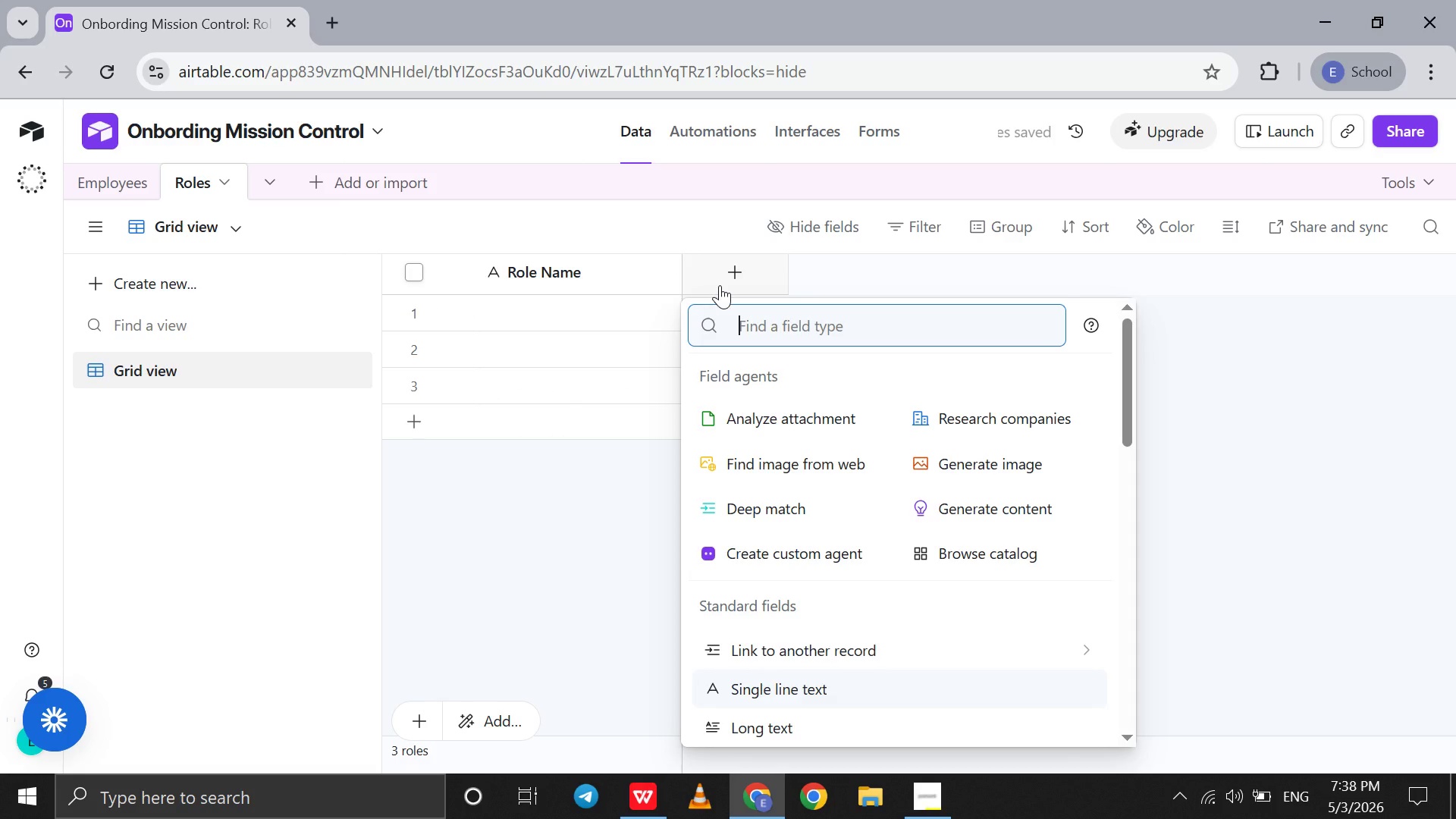 
type(sin)
 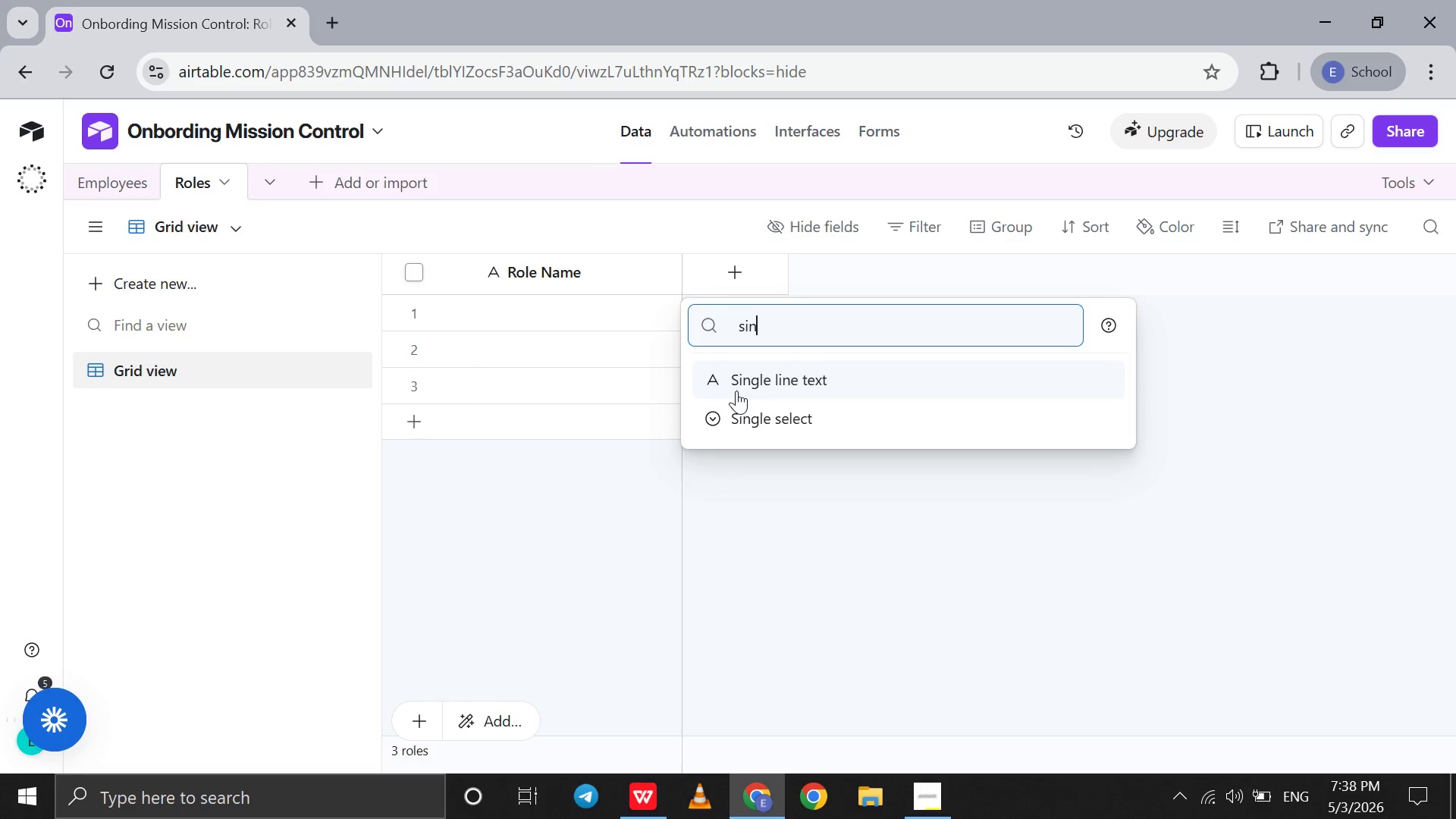 
left_click([744, 378])
 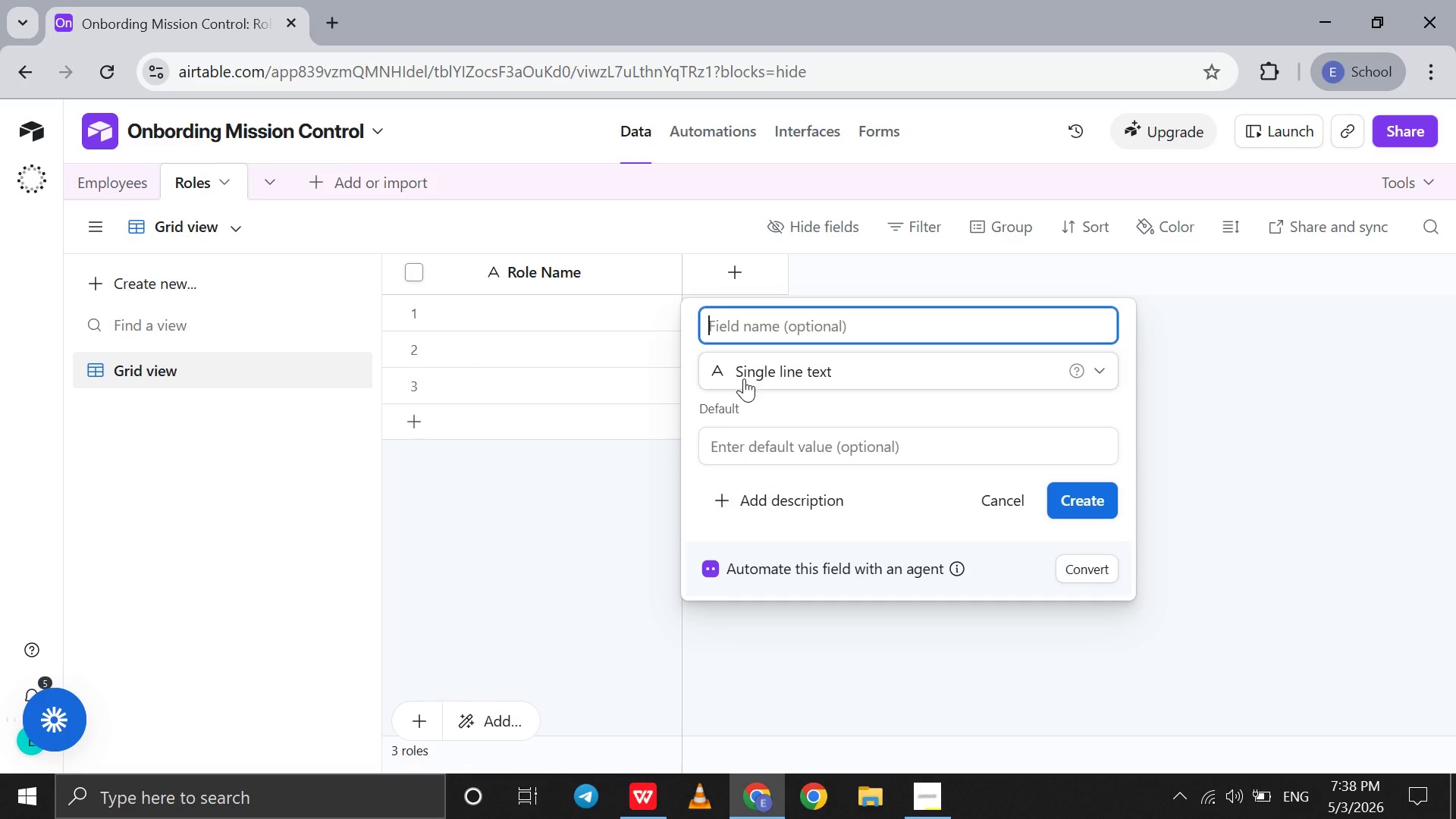 
type(Department )
key(Backspace)
 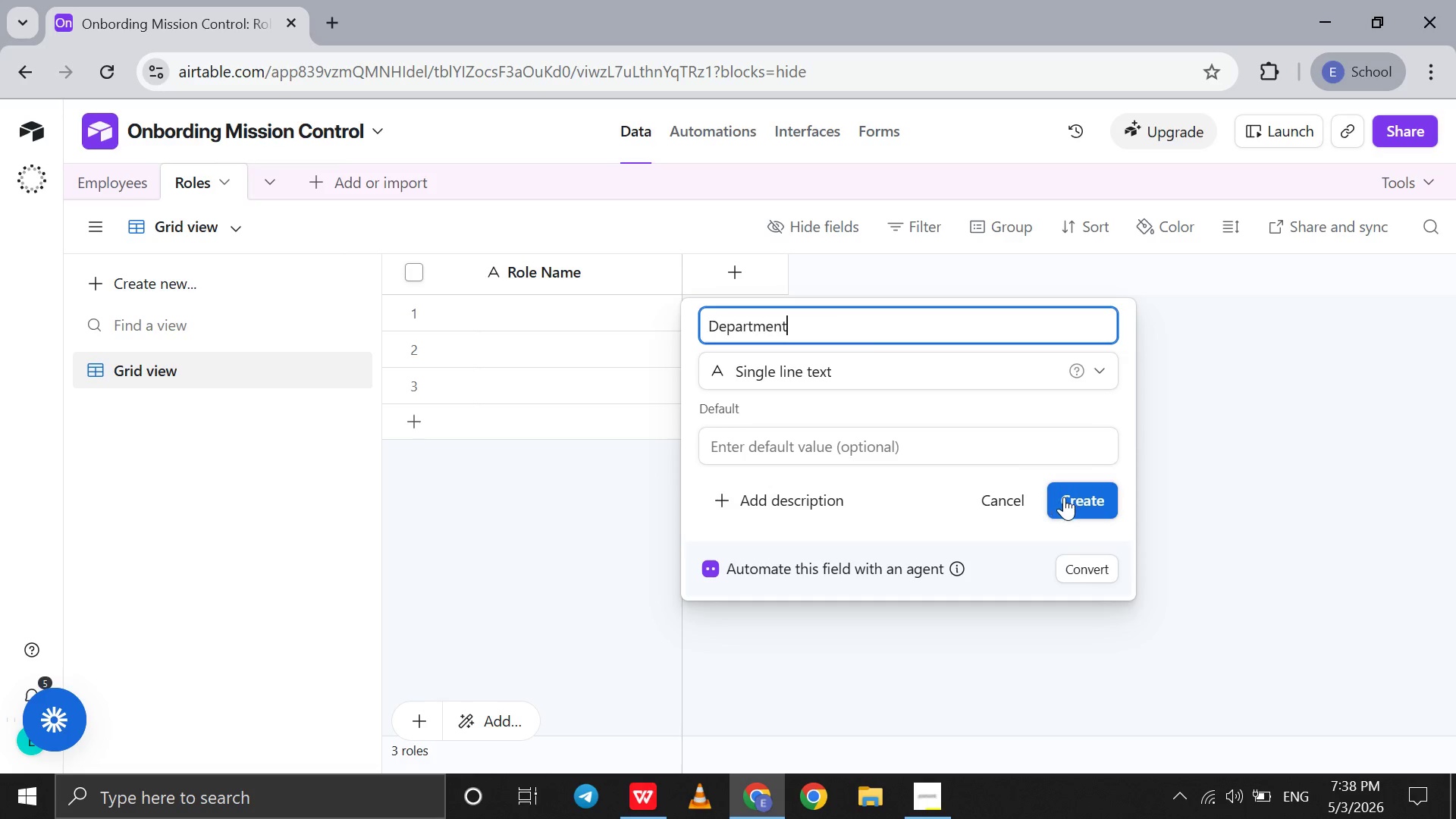 
left_click([1066, 497])
 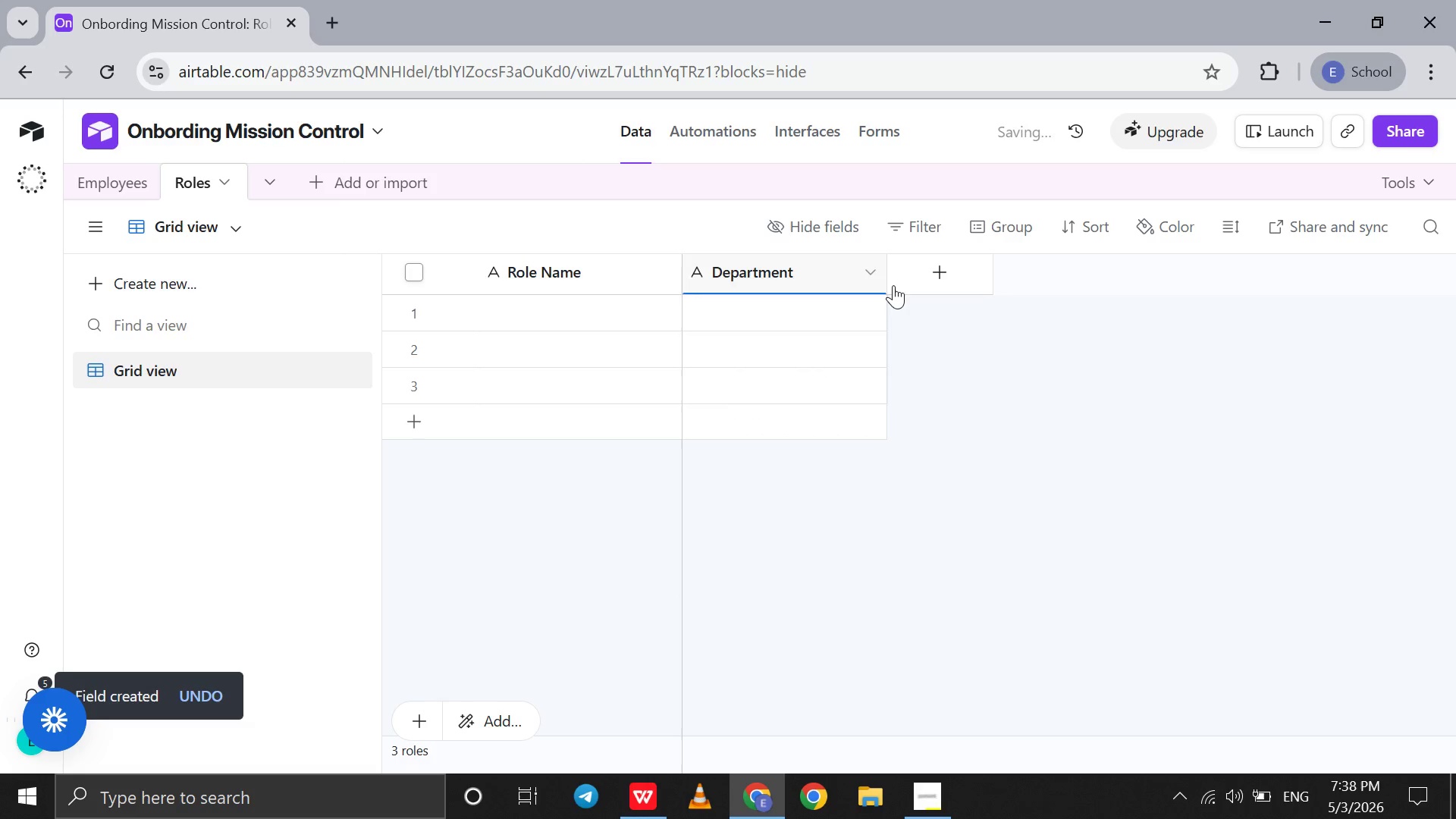 
left_click([905, 284])
 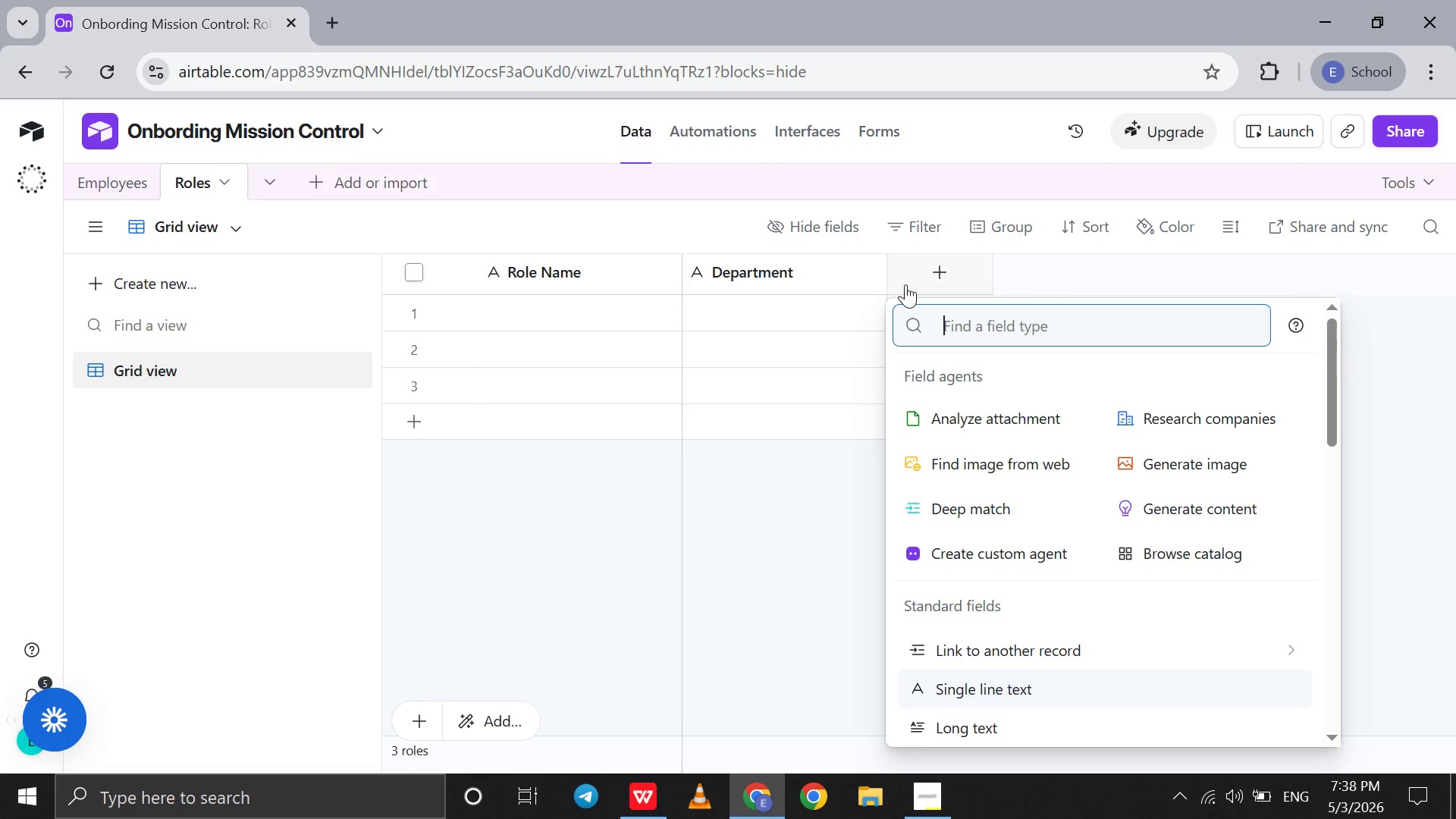 
wait(15.81)
 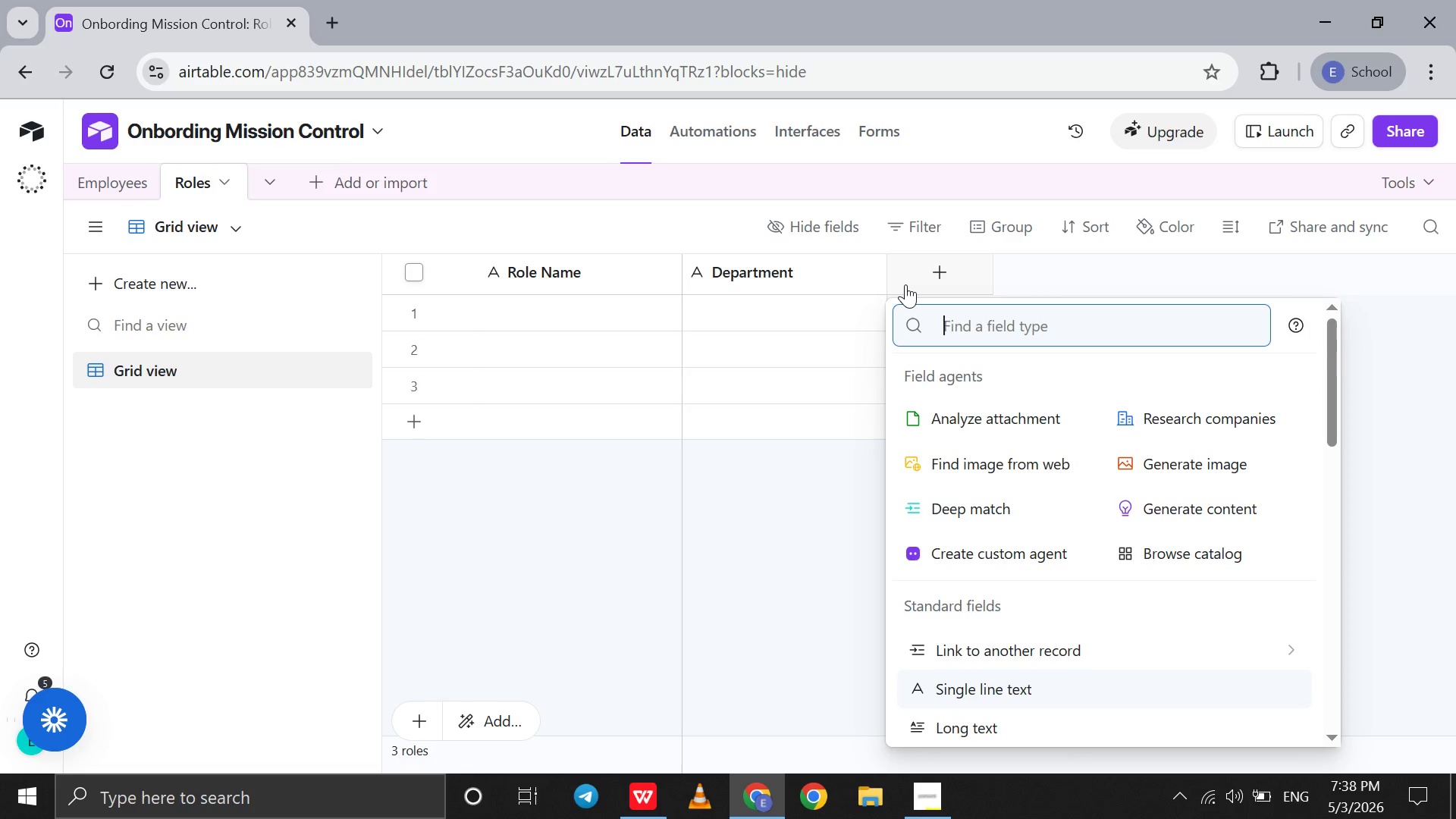 
left_click([596, 386])
 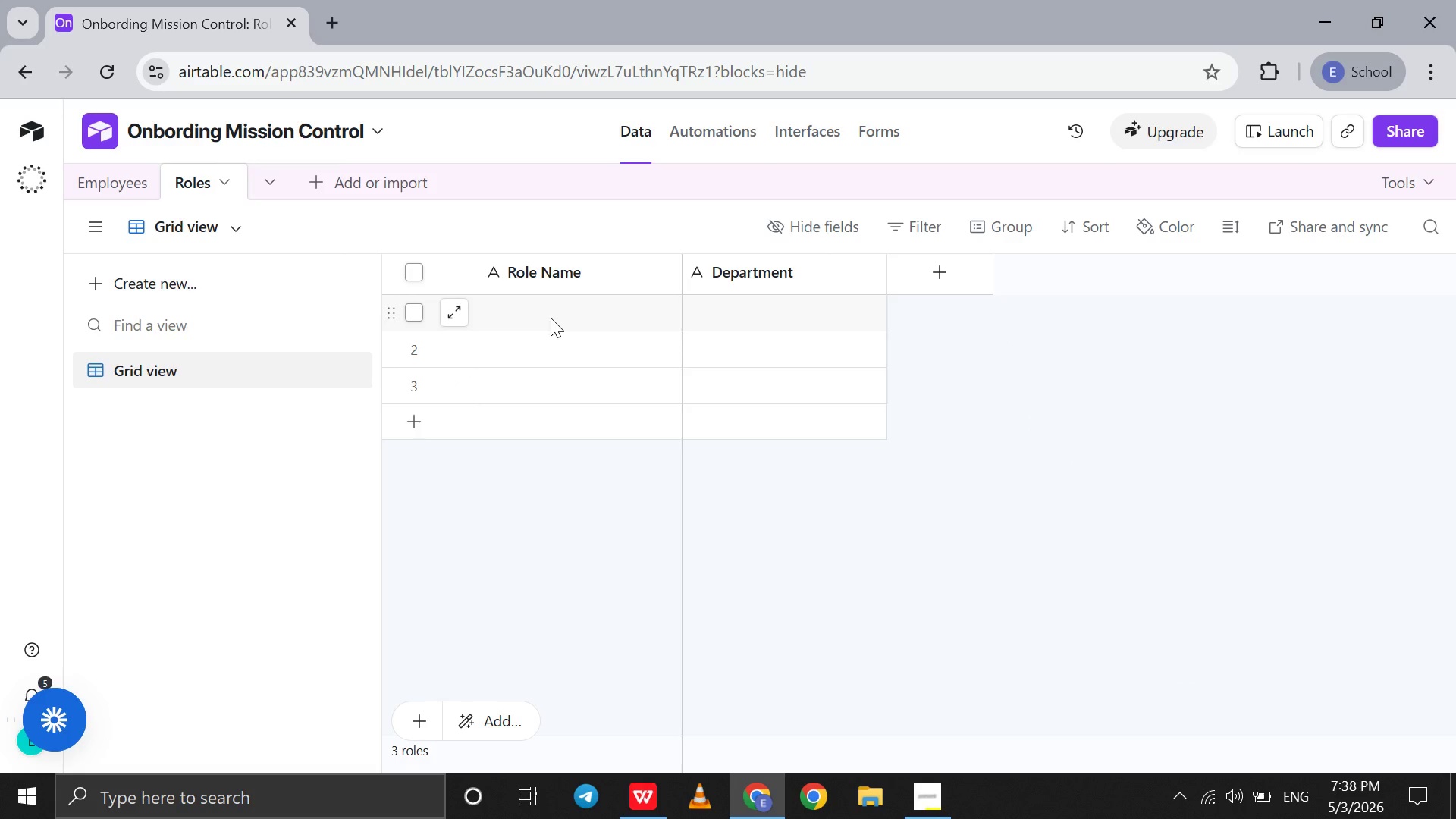 
double_click([551, 318])
 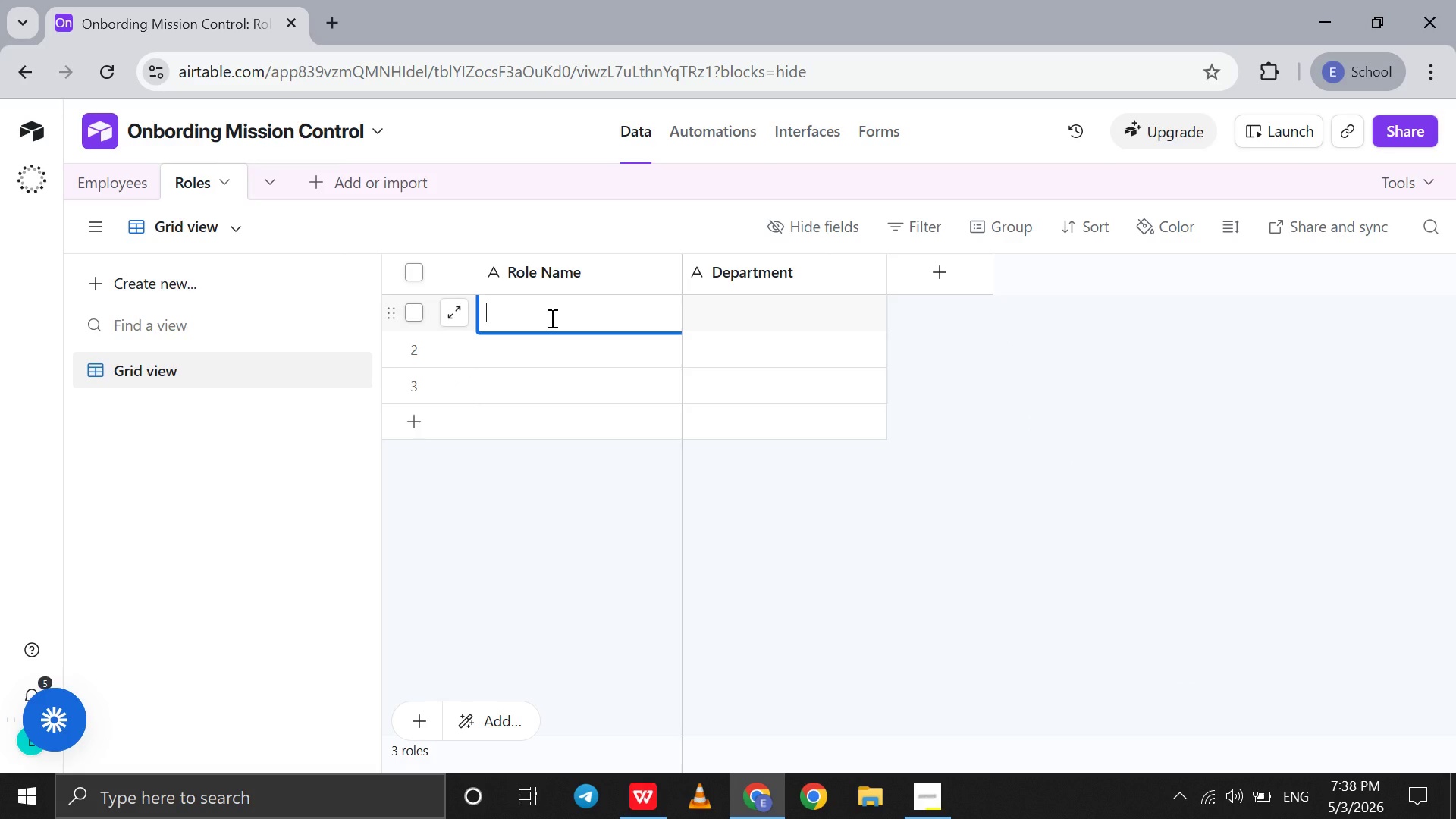 
type(Captain)
 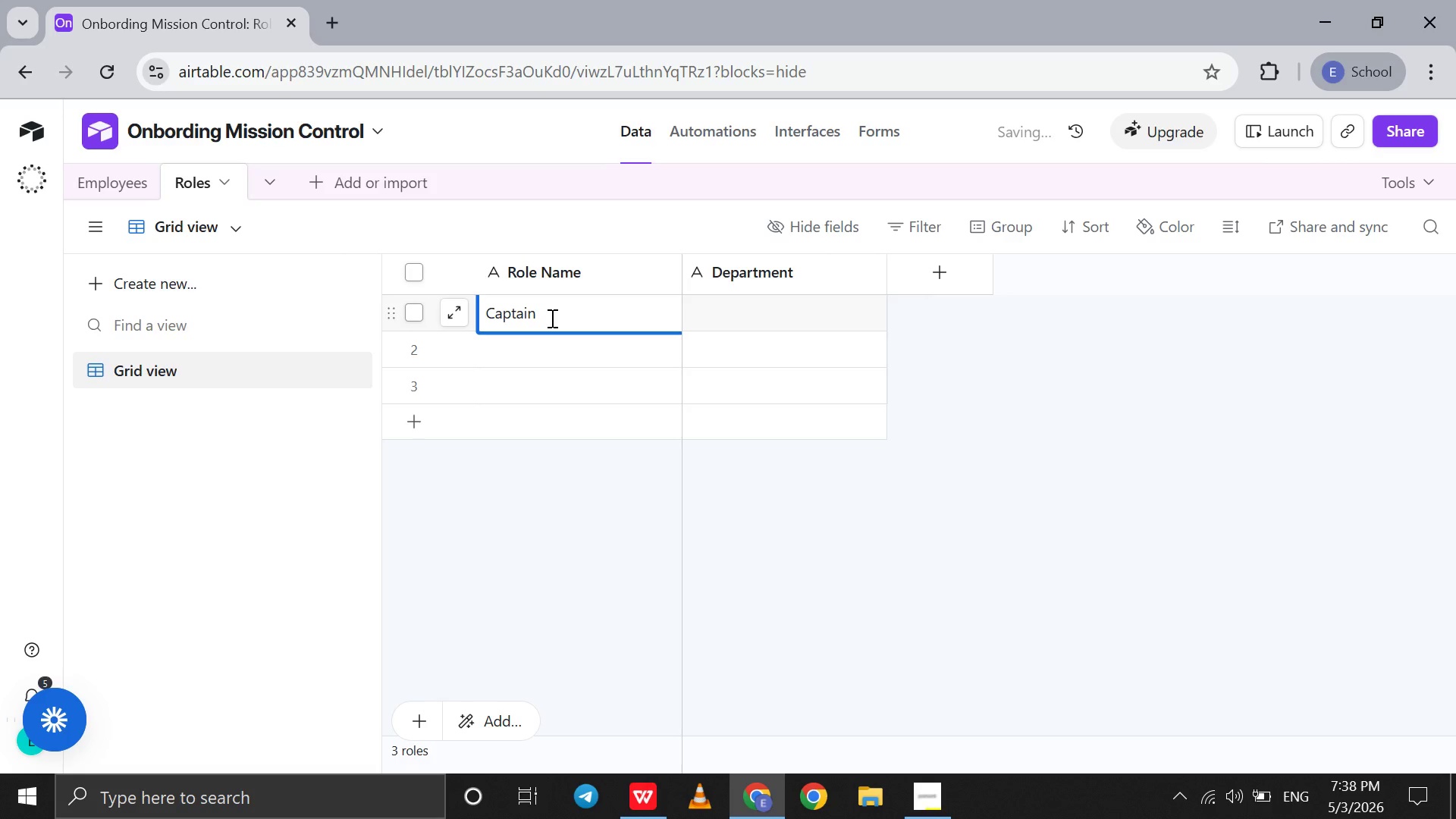 
key(Tab)
type(Maritime Ops)
 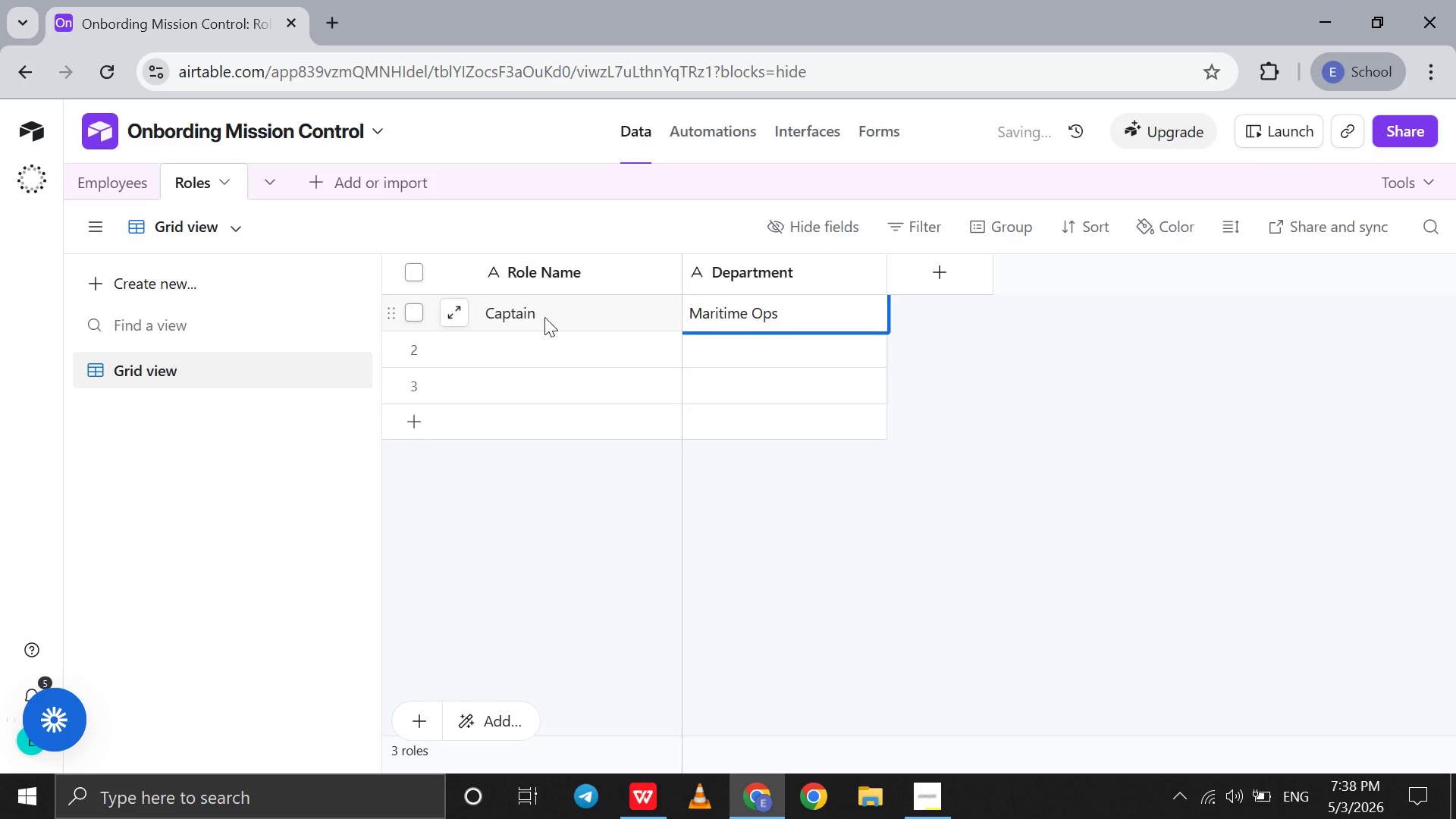 
left_click([518, 341])
 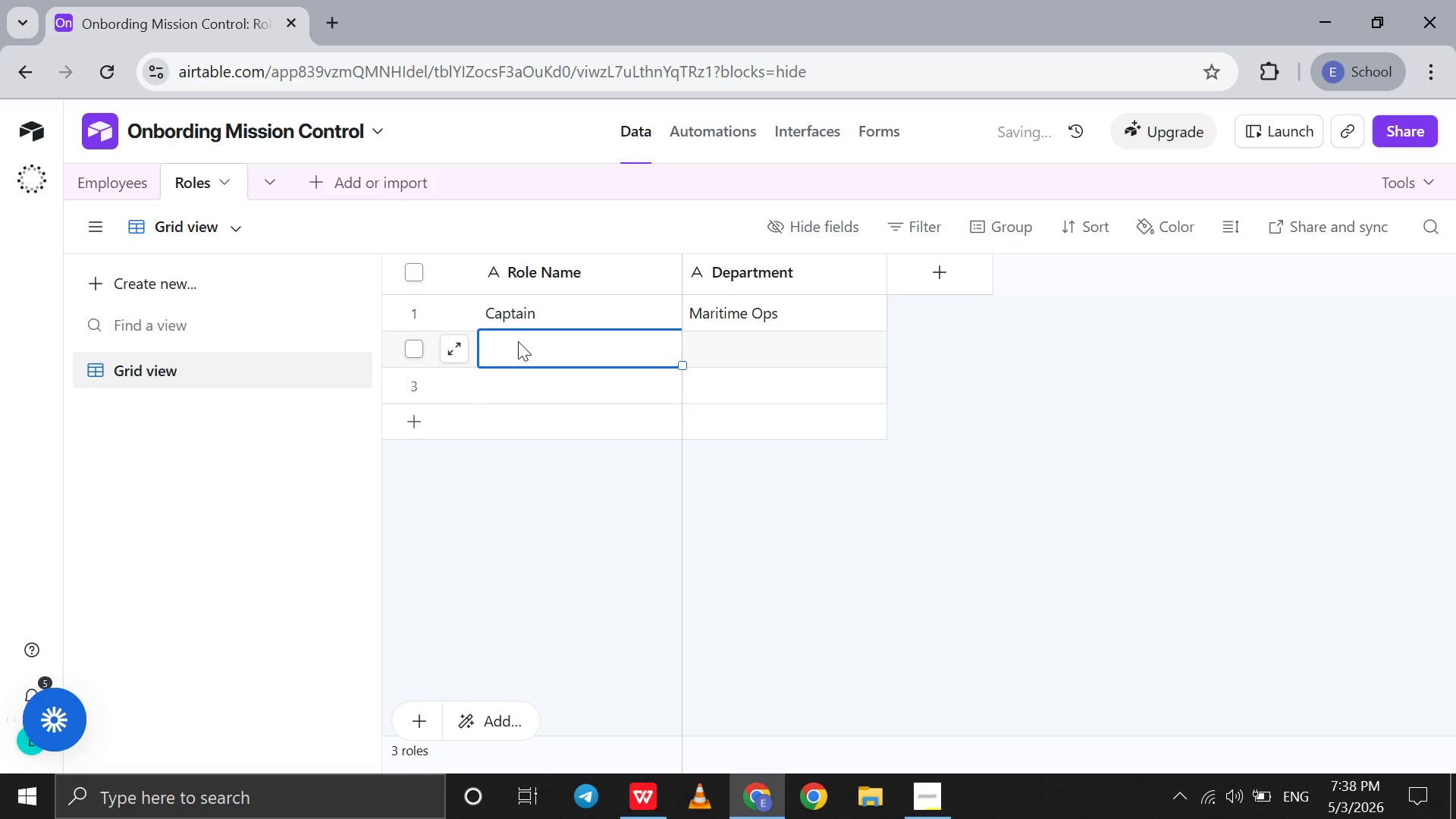 
left_click([518, 341])
 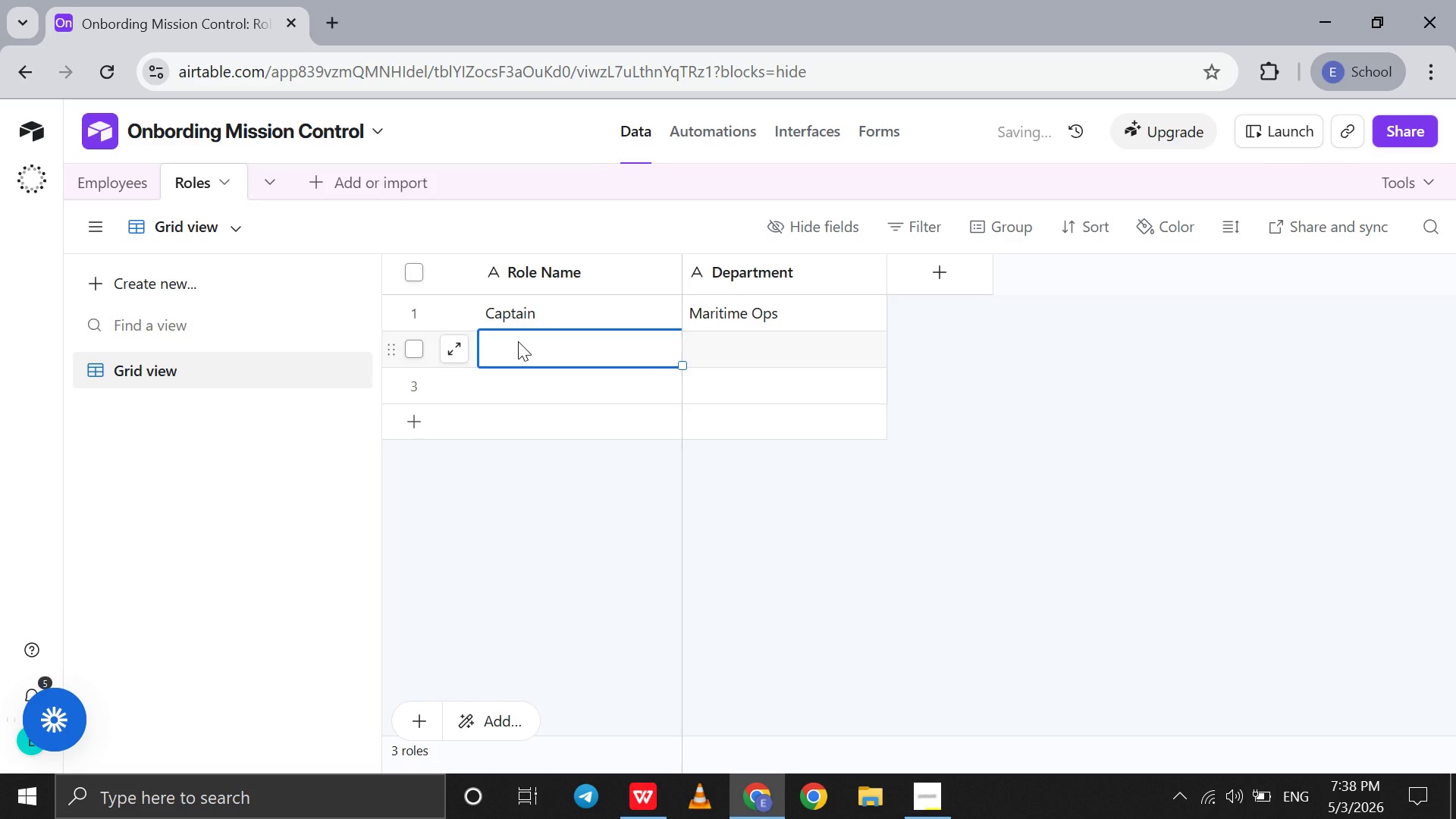 
type(Fishing Guide)
key(Tab)
type(Fields )
key(Backspace)
key(Backspace)
type( Op)
 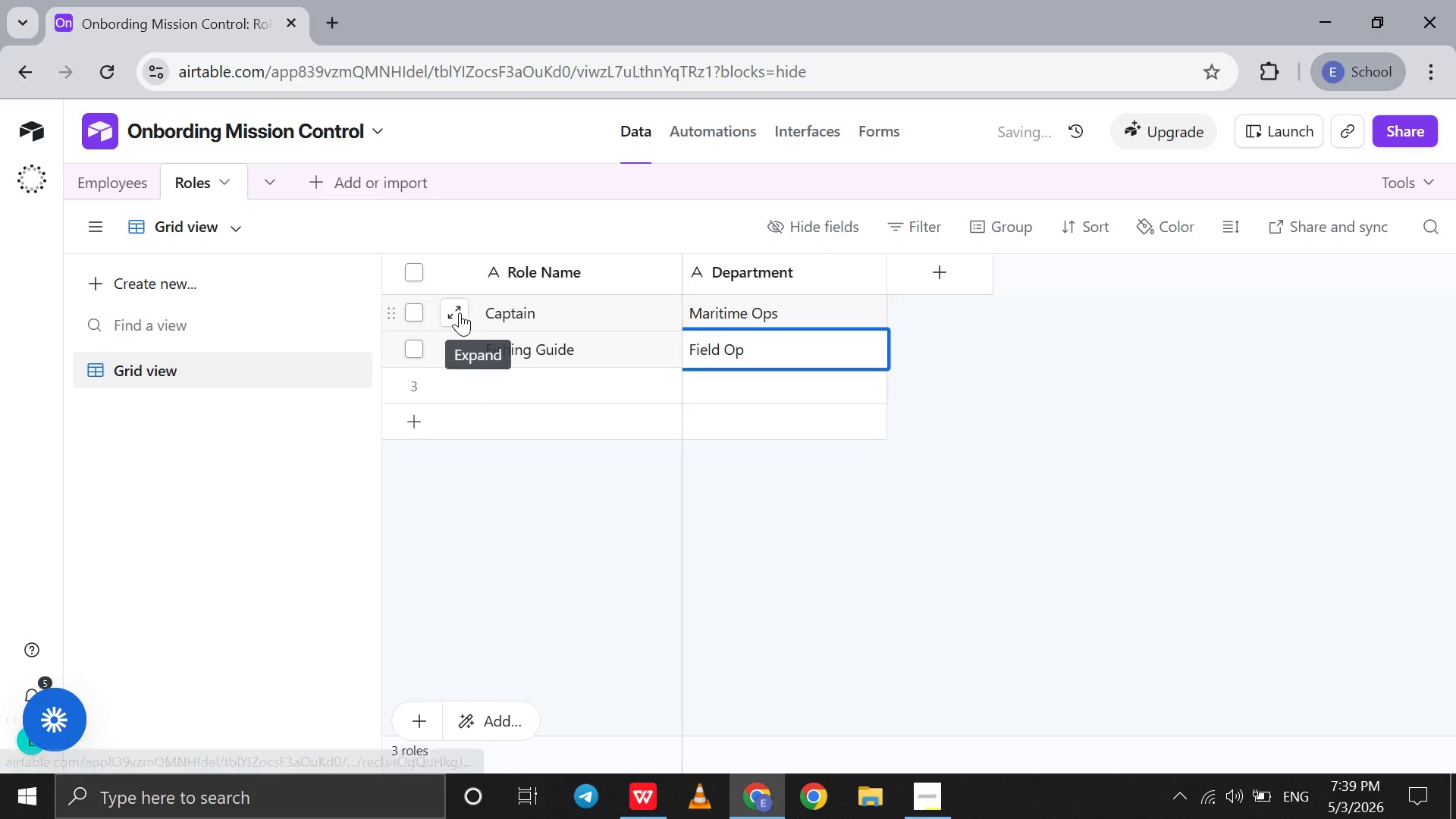 
key(S)
 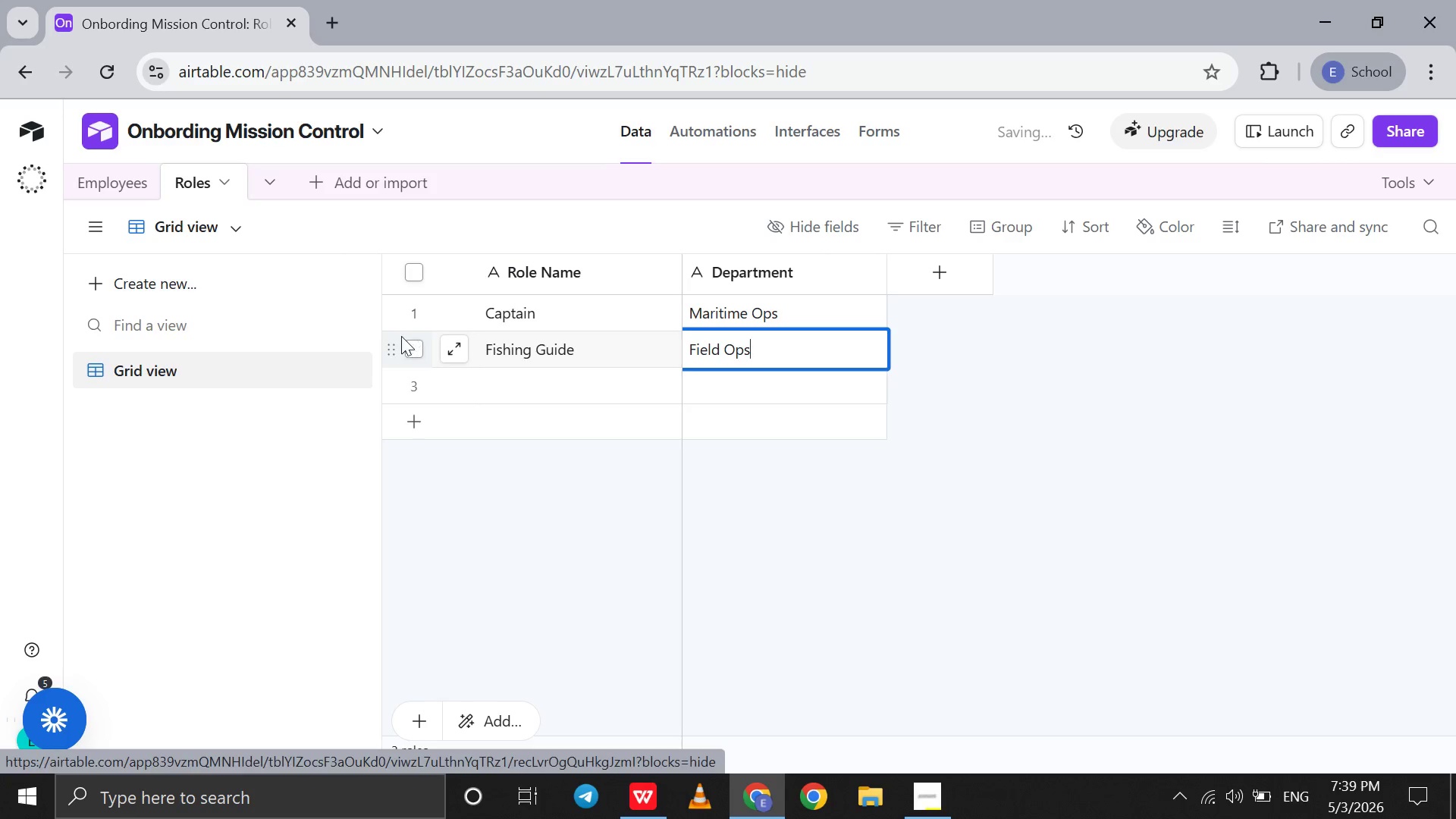 
left_click([530, 378])
 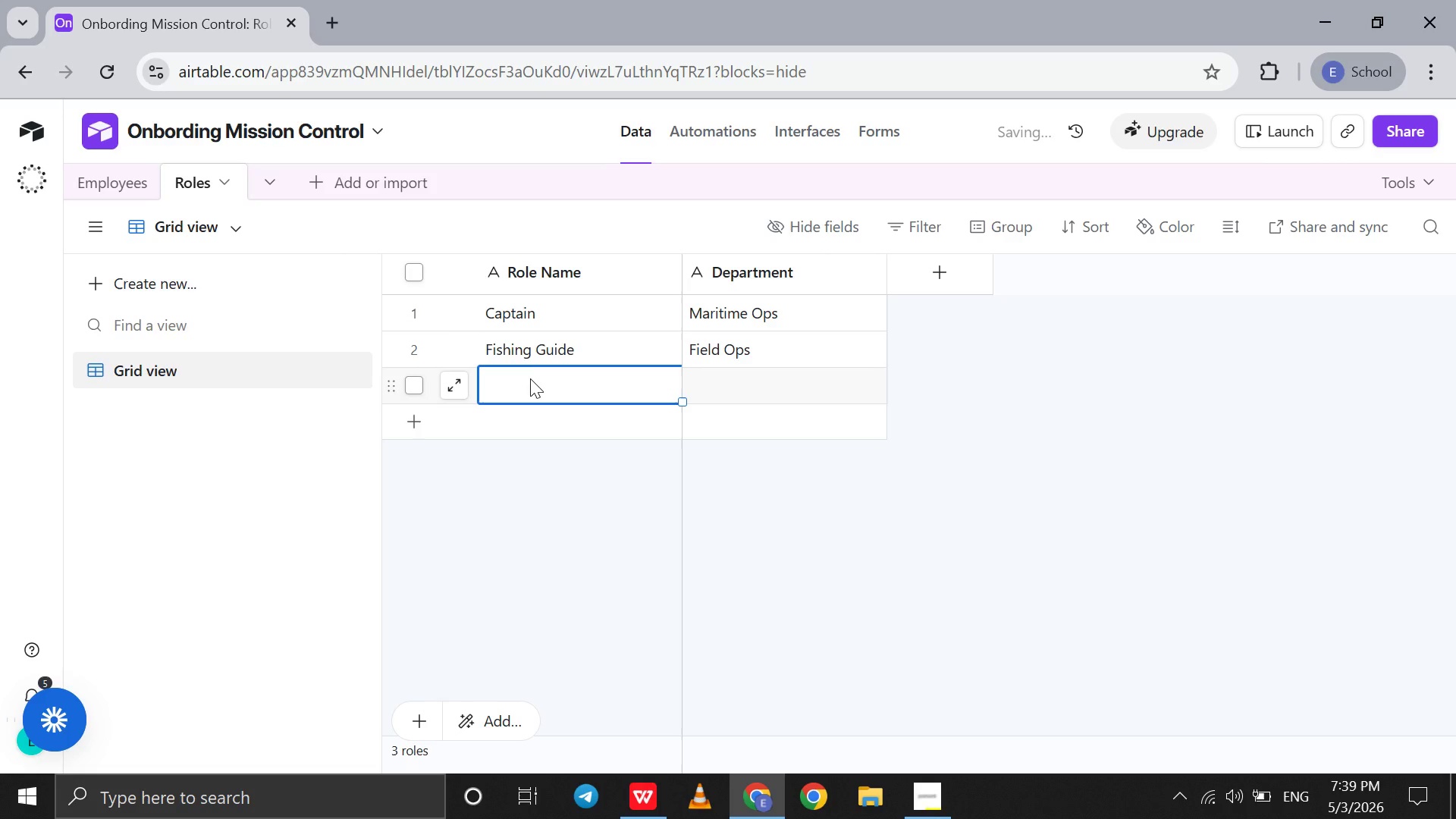 
type(Food Tour )
key(Backspace)
key(Tab)
 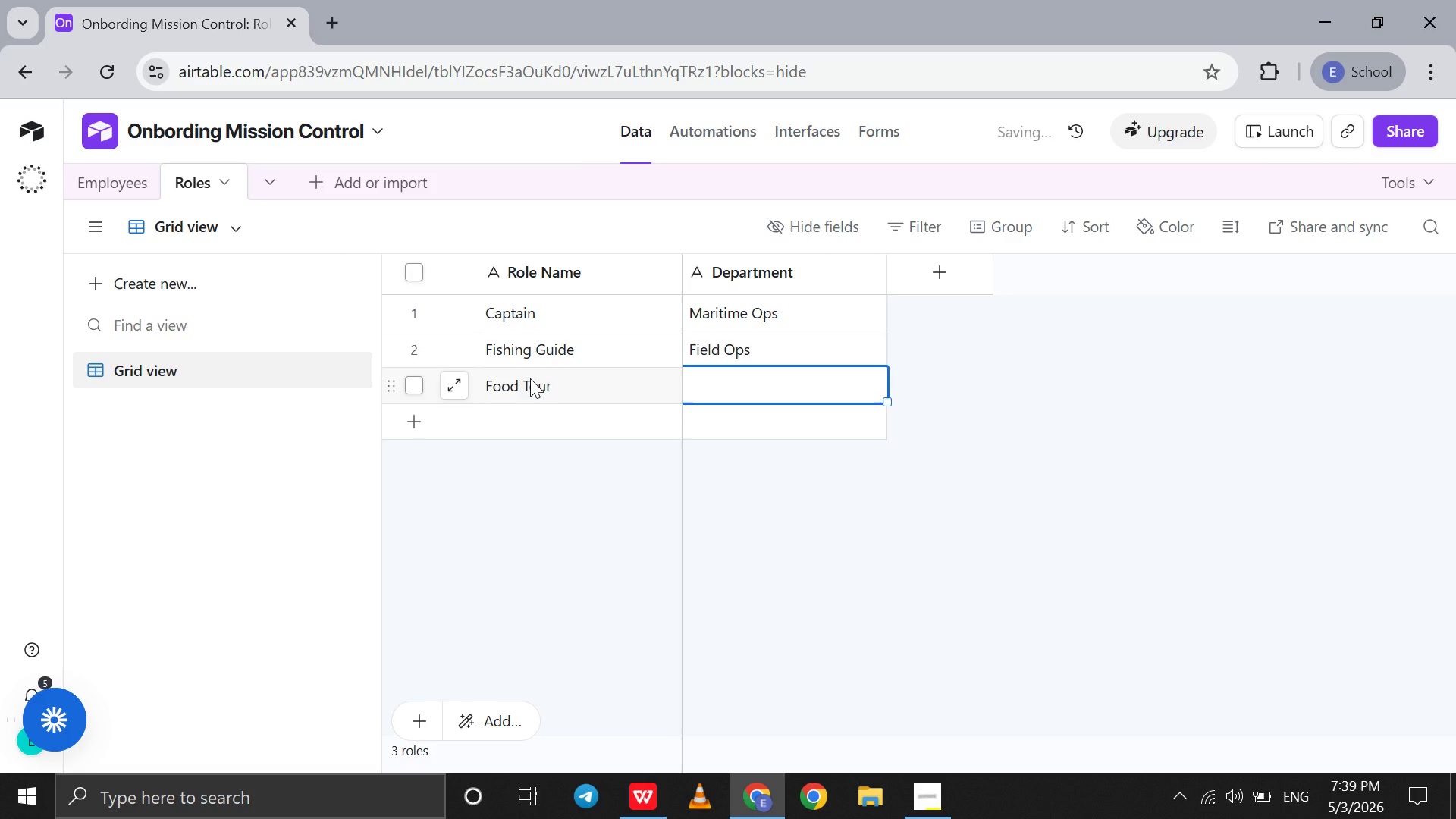 
key(ArrowLeft)
 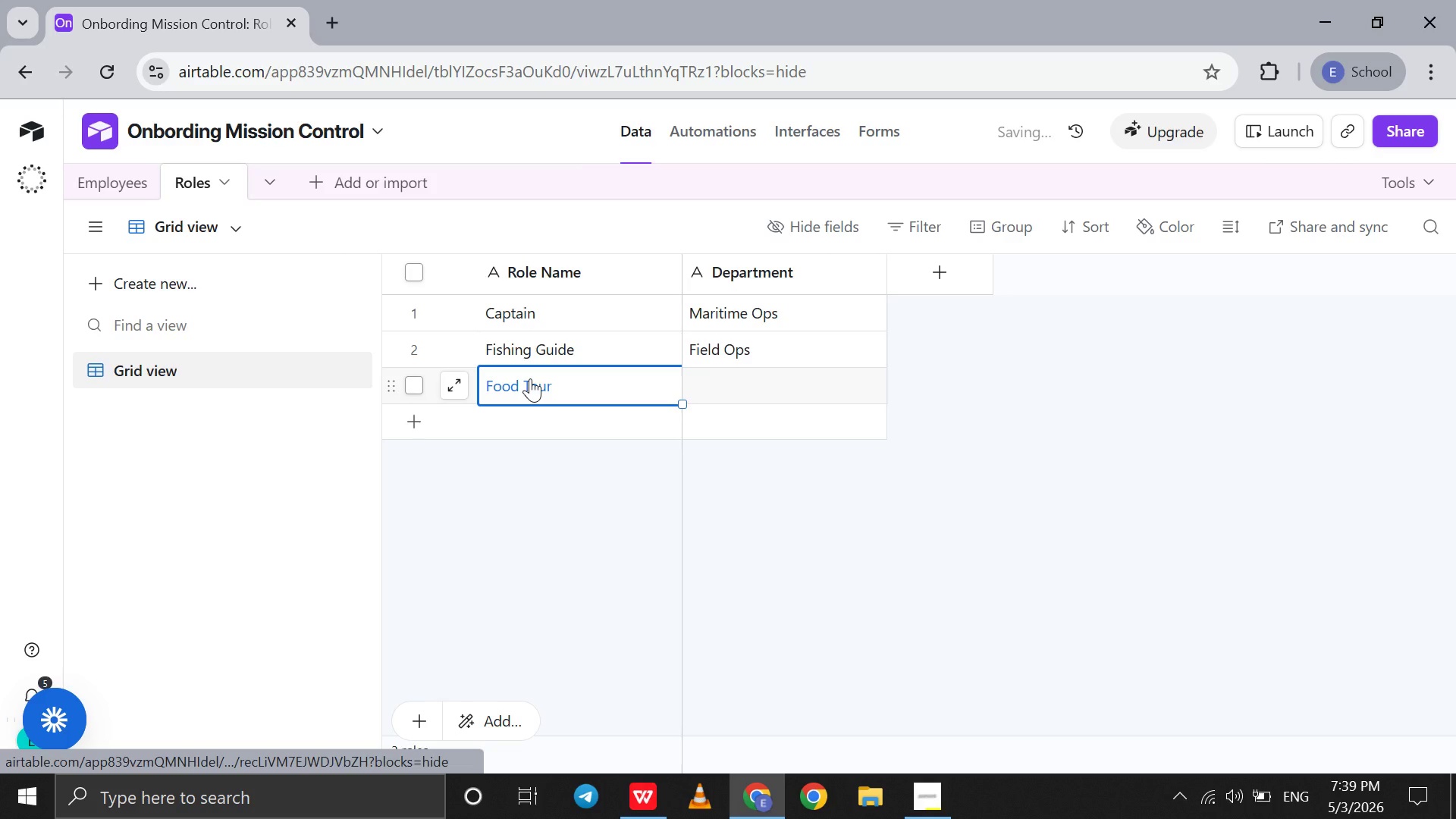 
type(Food Tp)
key(Backspace)
type(our Guide )
key(Tab)
type(Hospita)
 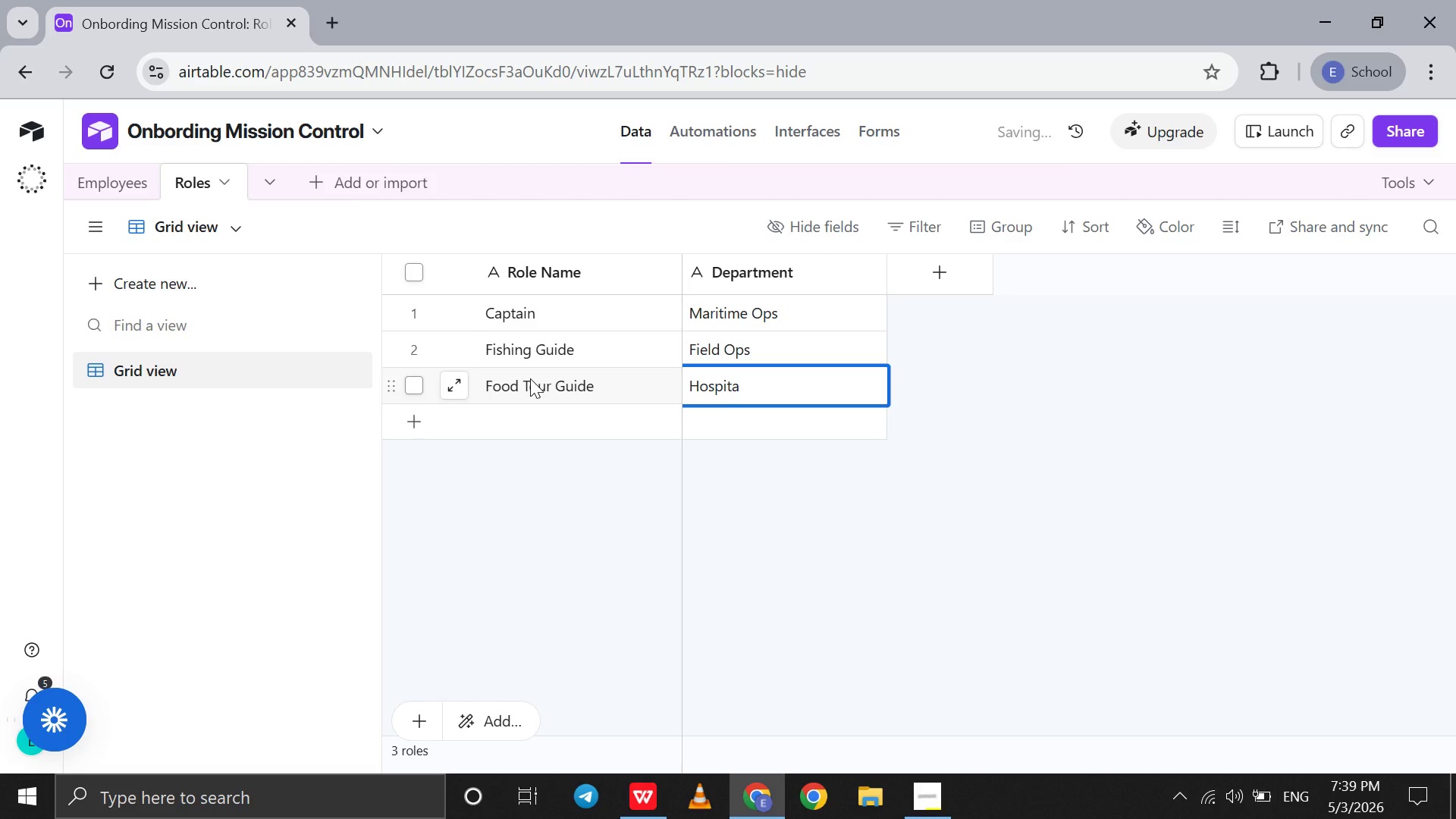 
wait(6.73)
 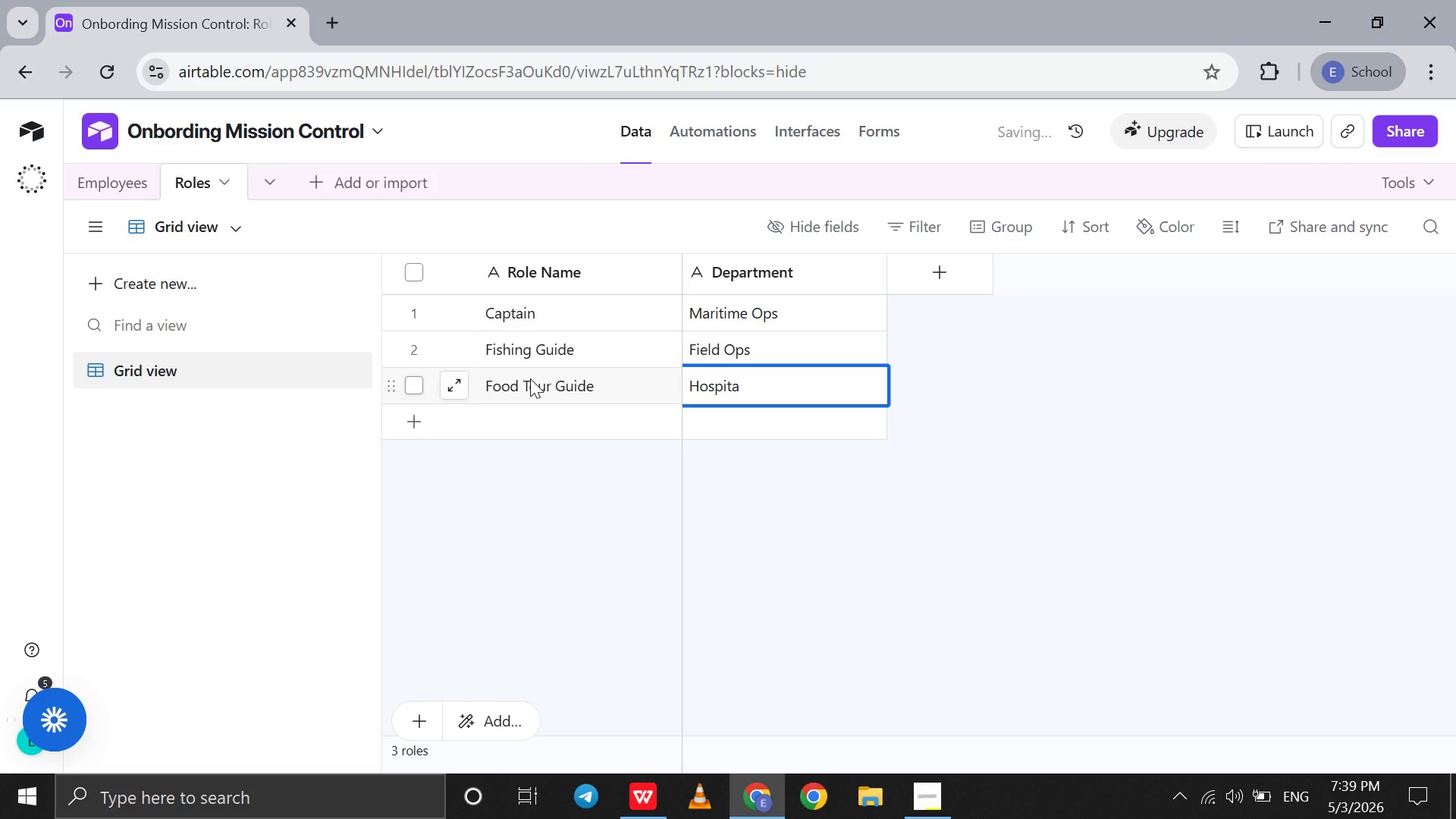 
type(lity \)
key(Backspace)
key(Backspace)
 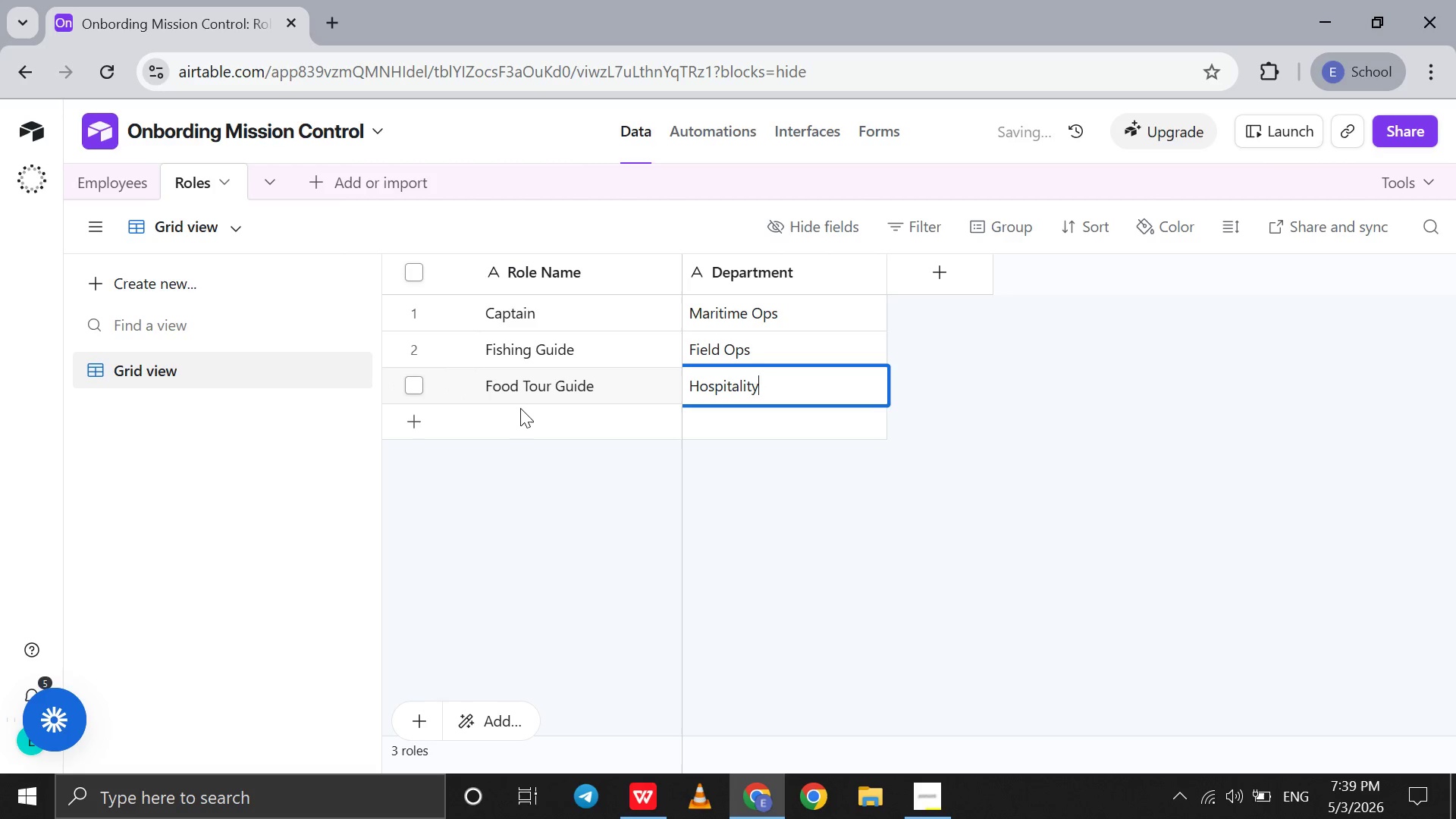 
left_click([520, 408])
 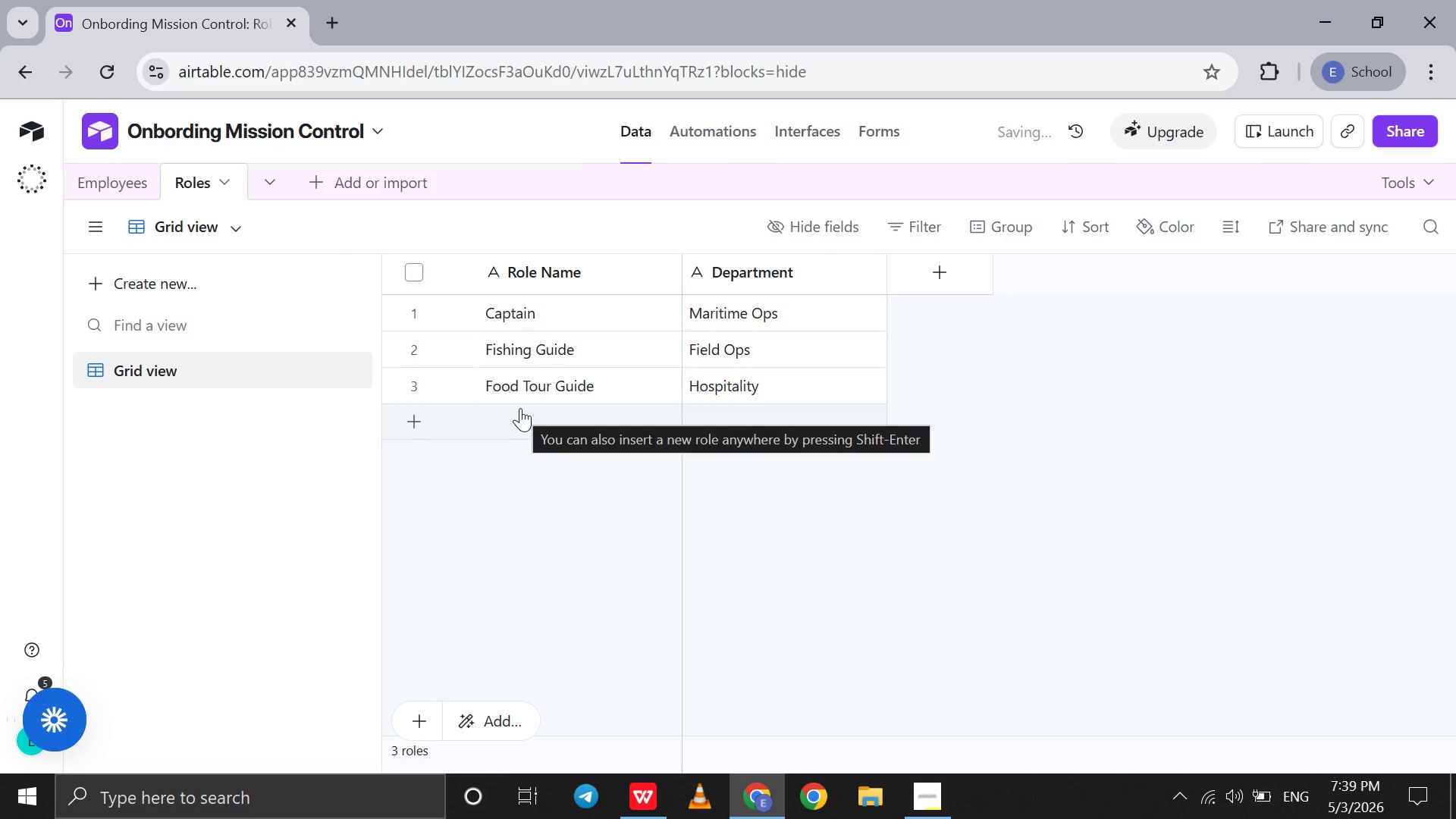 
left_click([520, 408])
 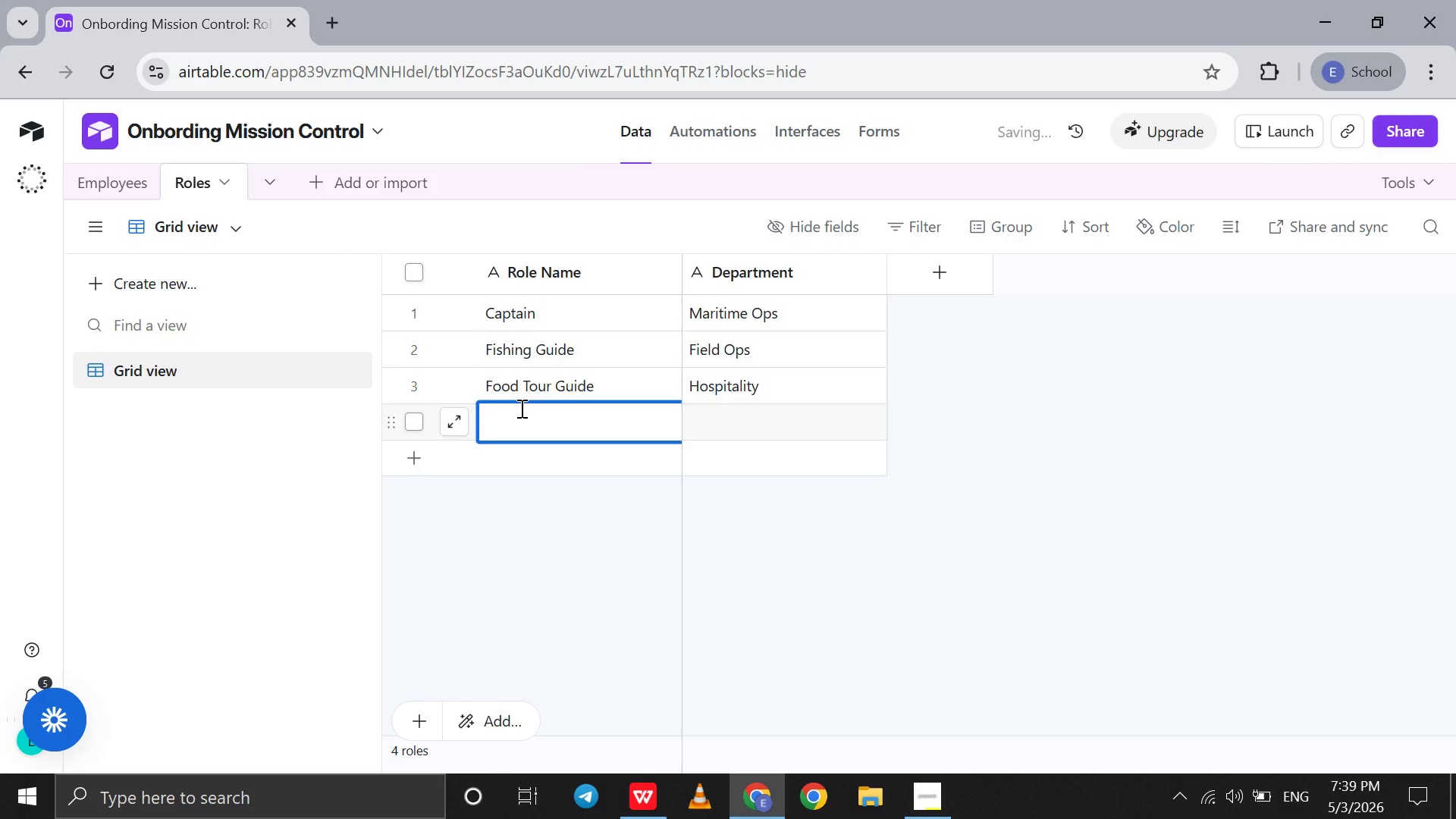 
type(Experience Host)
key(Tab)
type(Custpo)
key(Backspace)
key(Backspace)
type(omer Ops)
 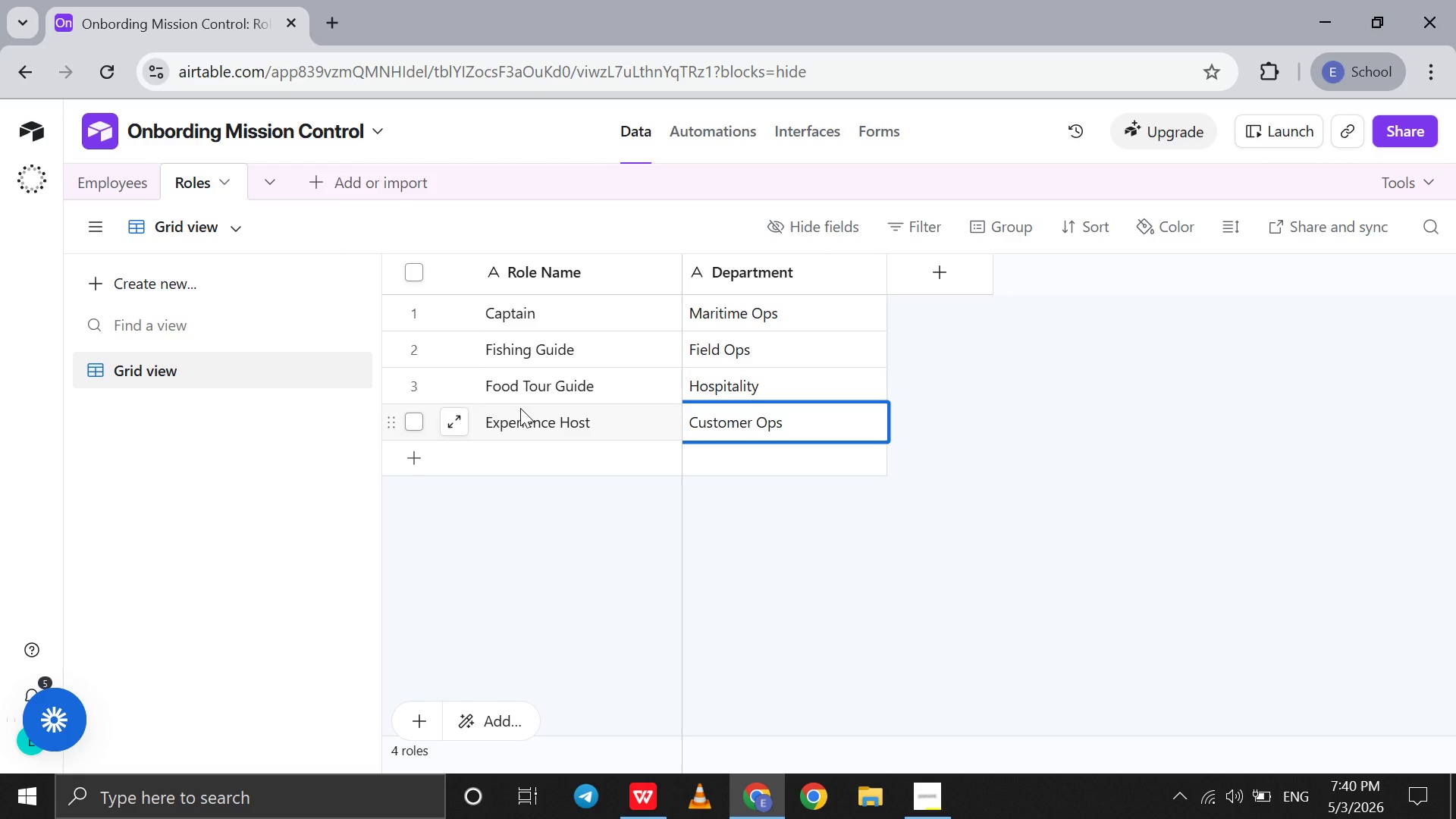 
left_click([515, 458])
 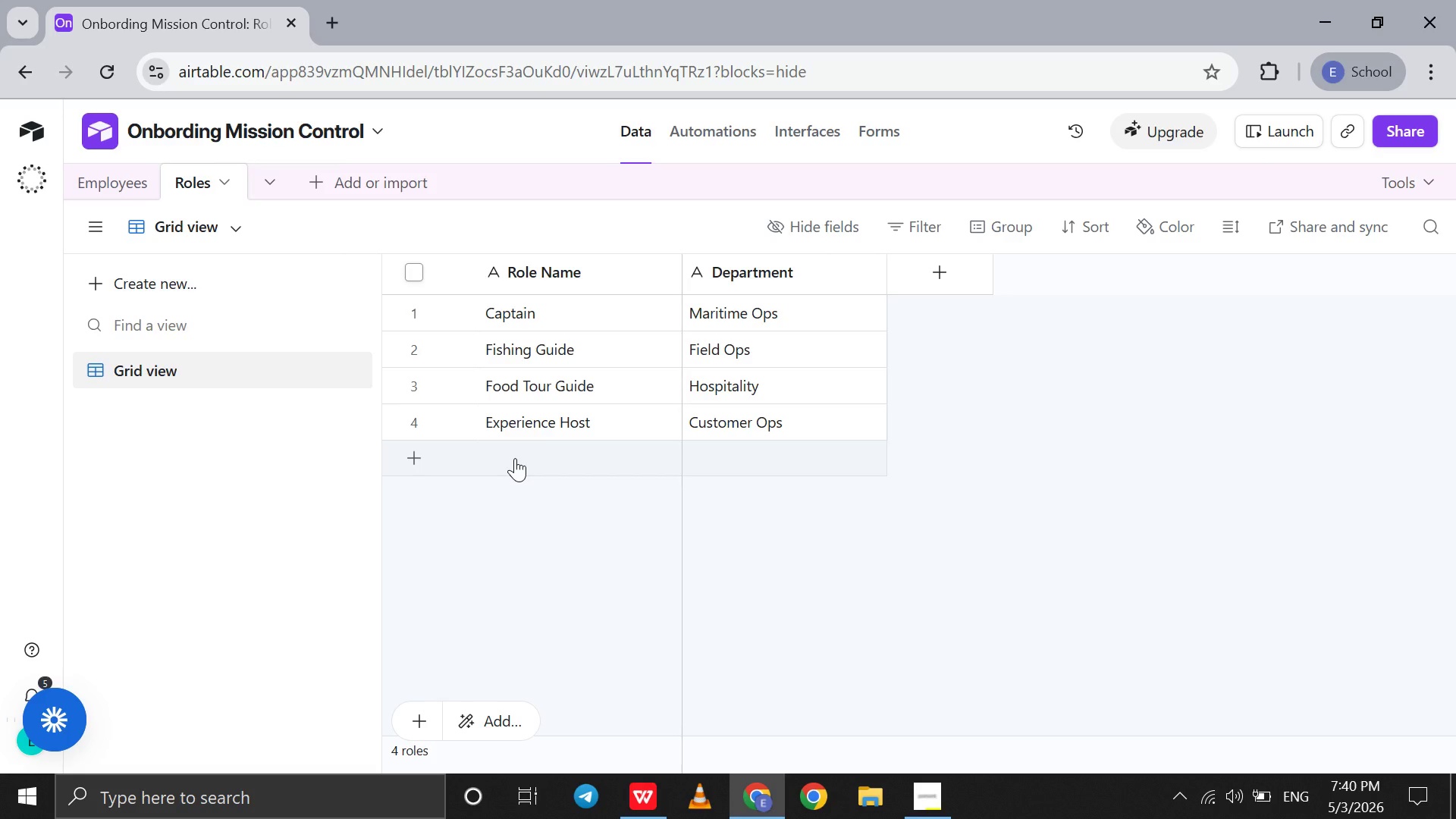 
left_click([515, 458])
 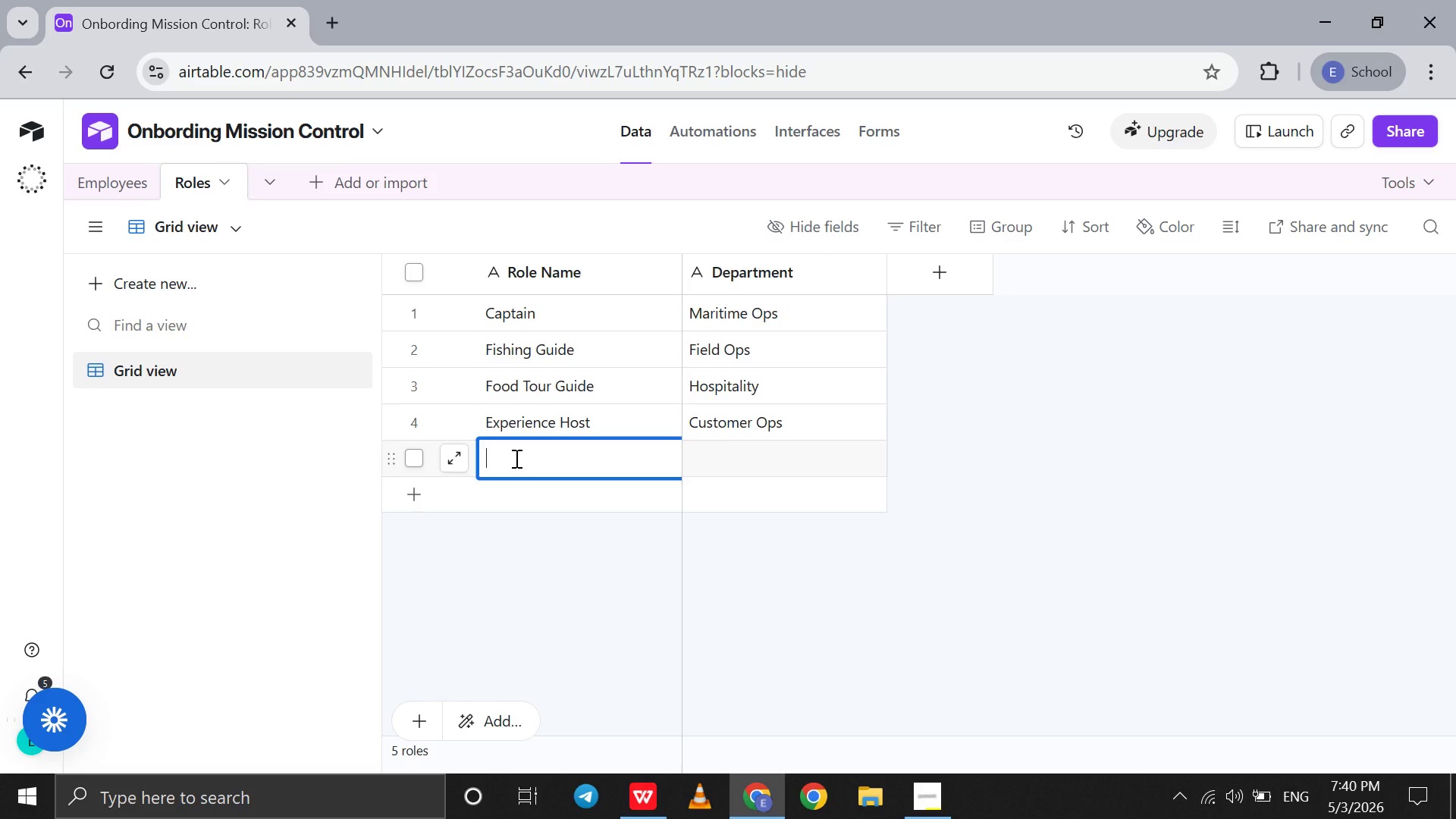 
type(Admin Support)
key(Tab)
type(Adminitration)
 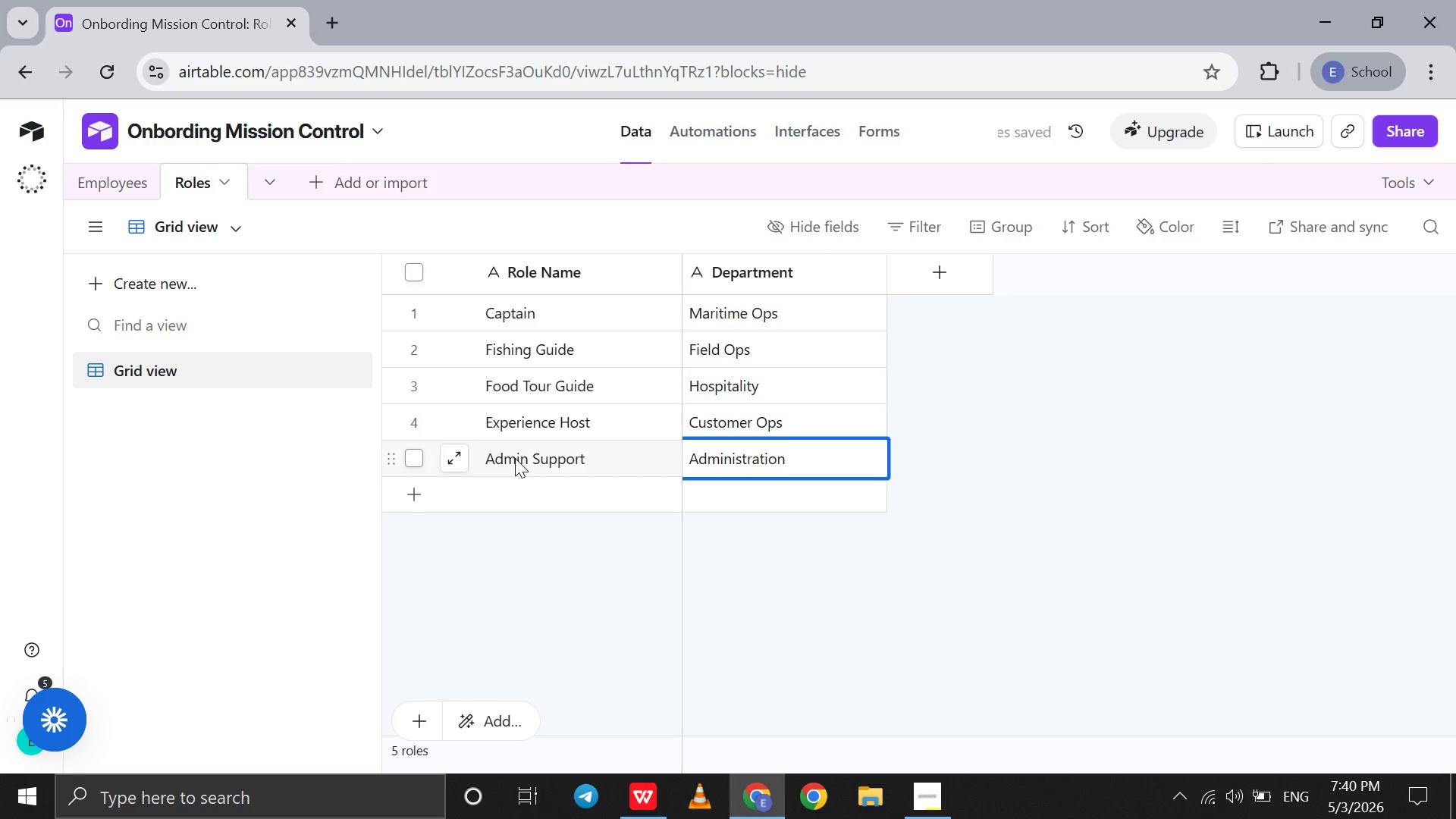 
scroll: coordinate [515, 458], scroll_direction: up, amount: 14.0
 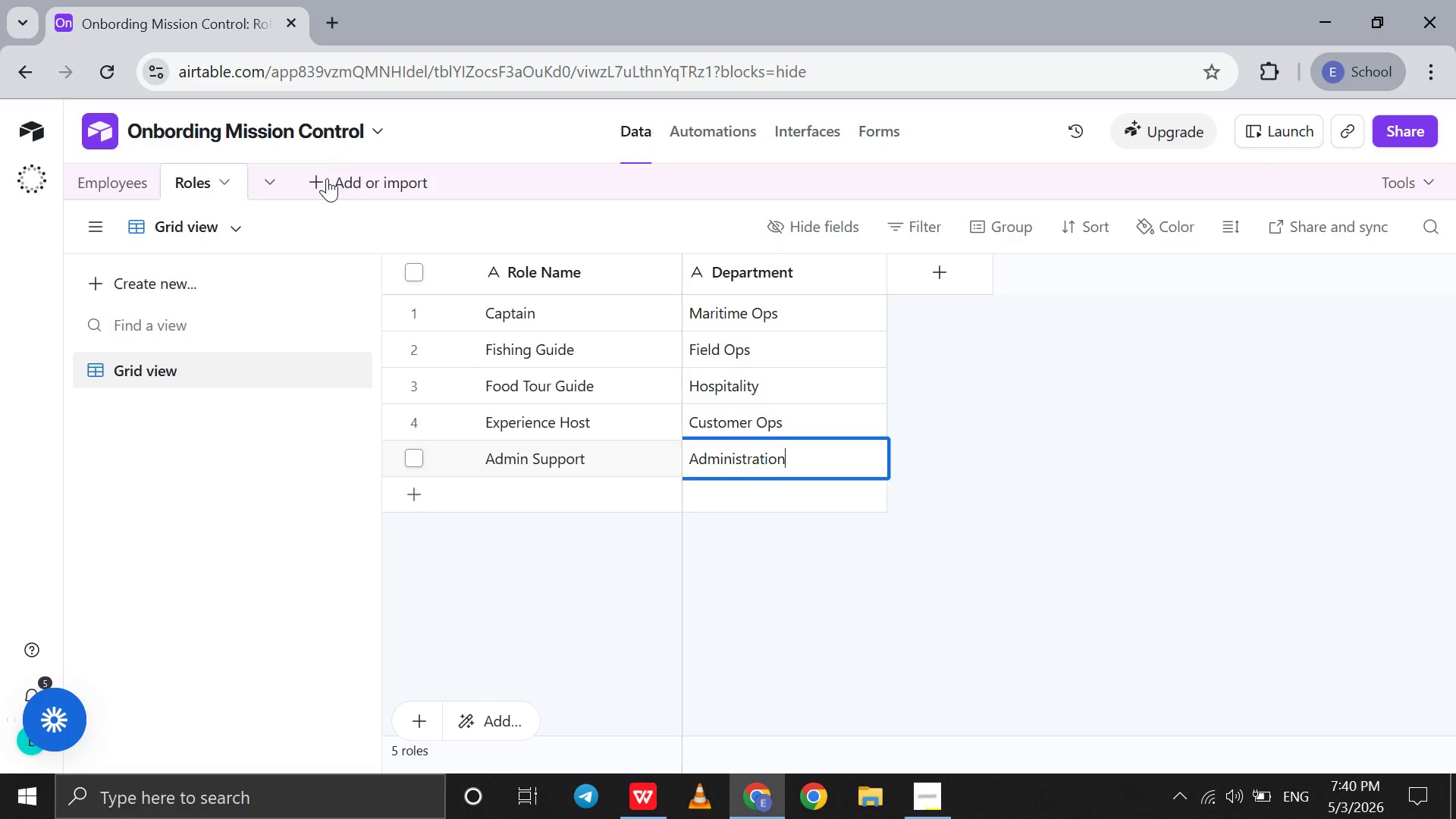 
left_click([327, 178])
 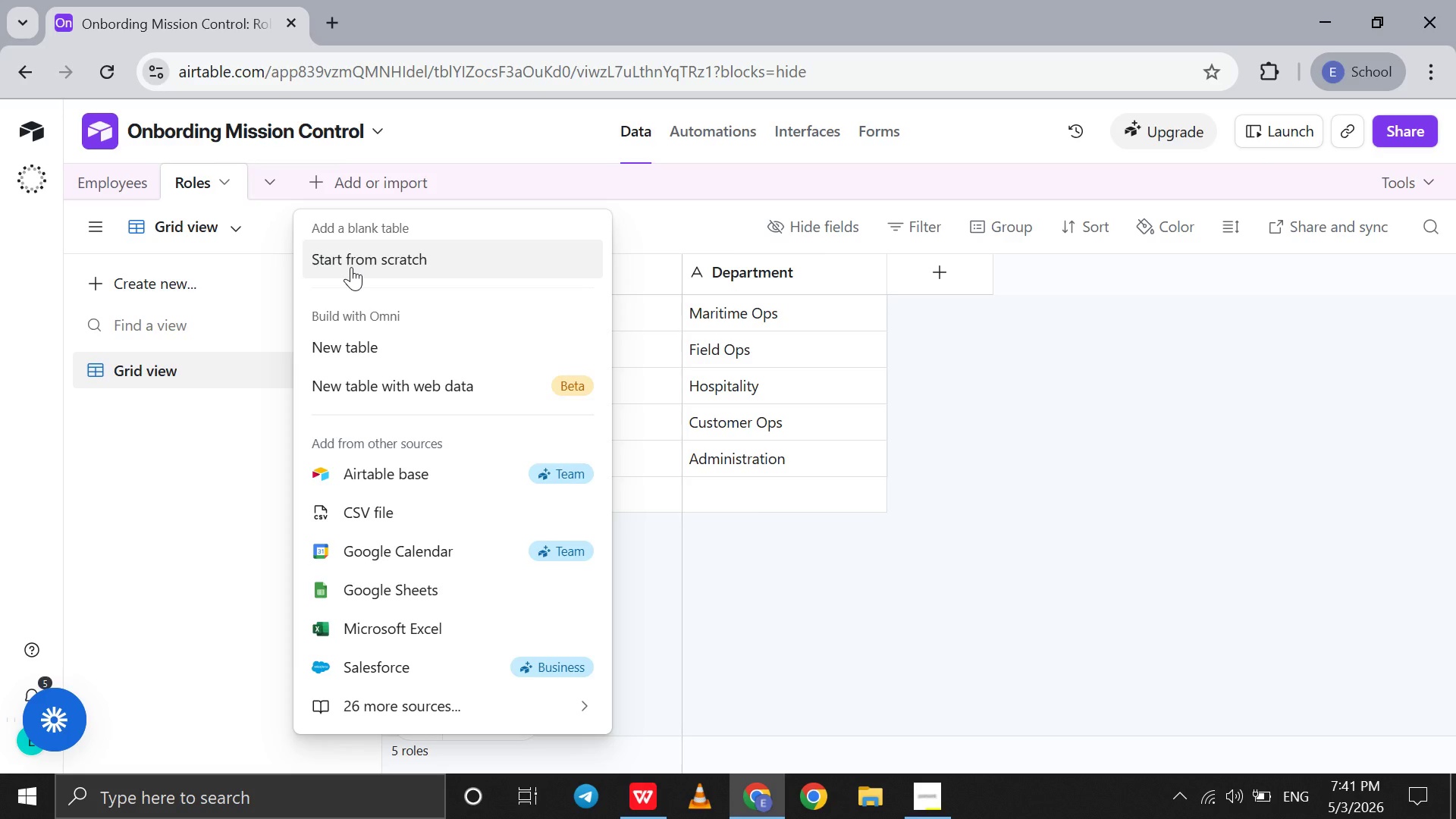 
wait(49.64)
 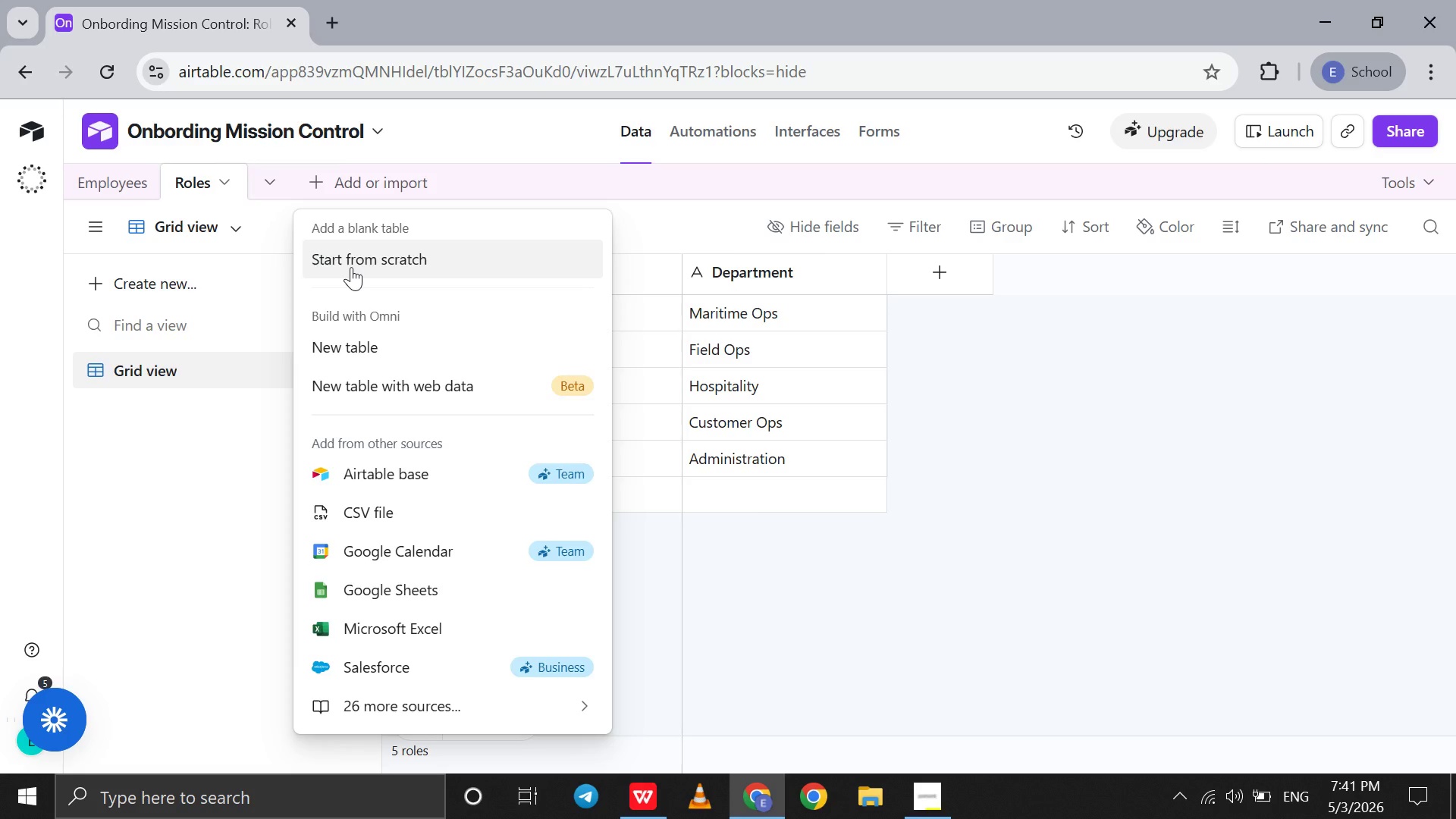 
left_click([351, 267])
 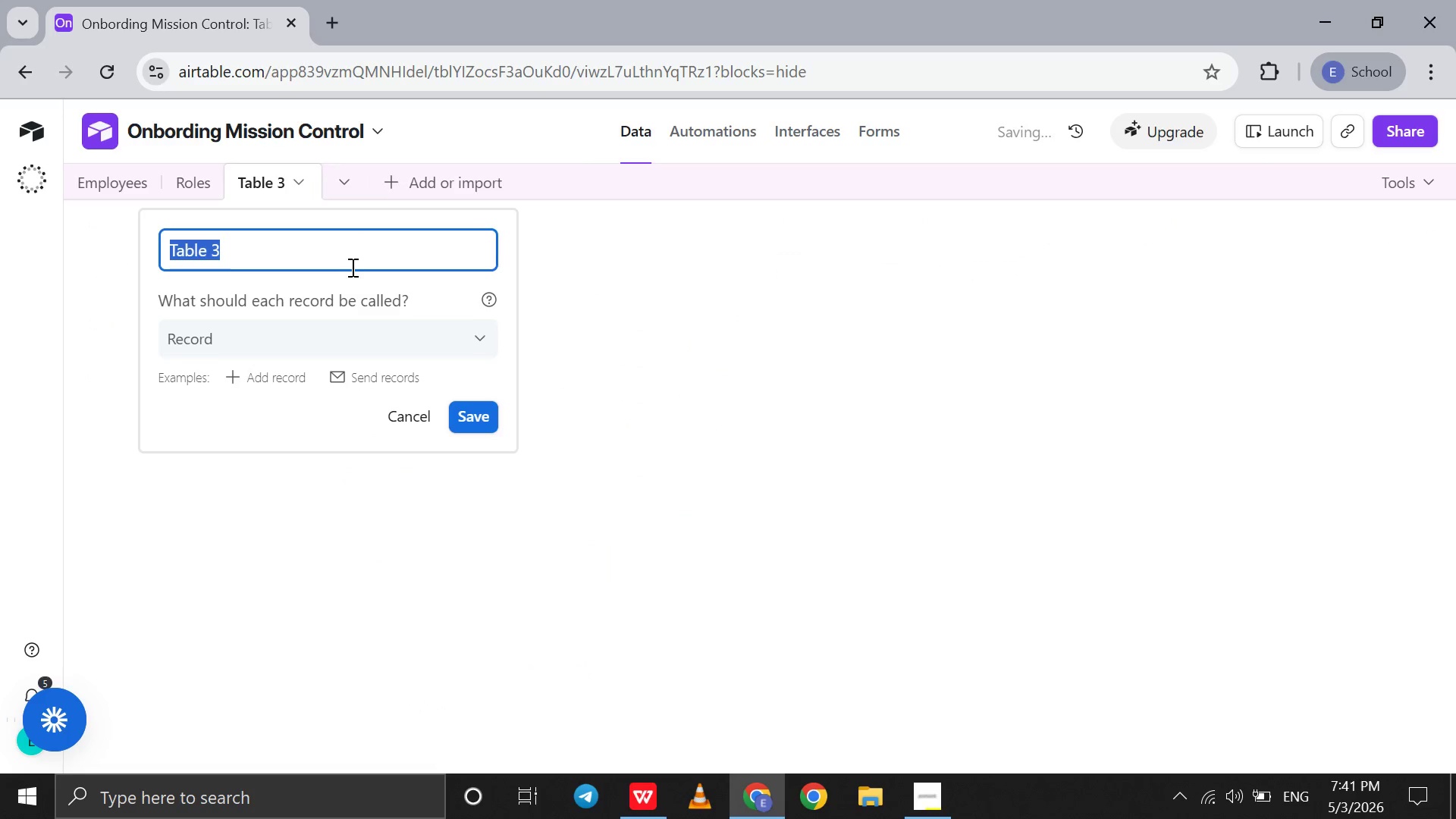 
type(Certification)
 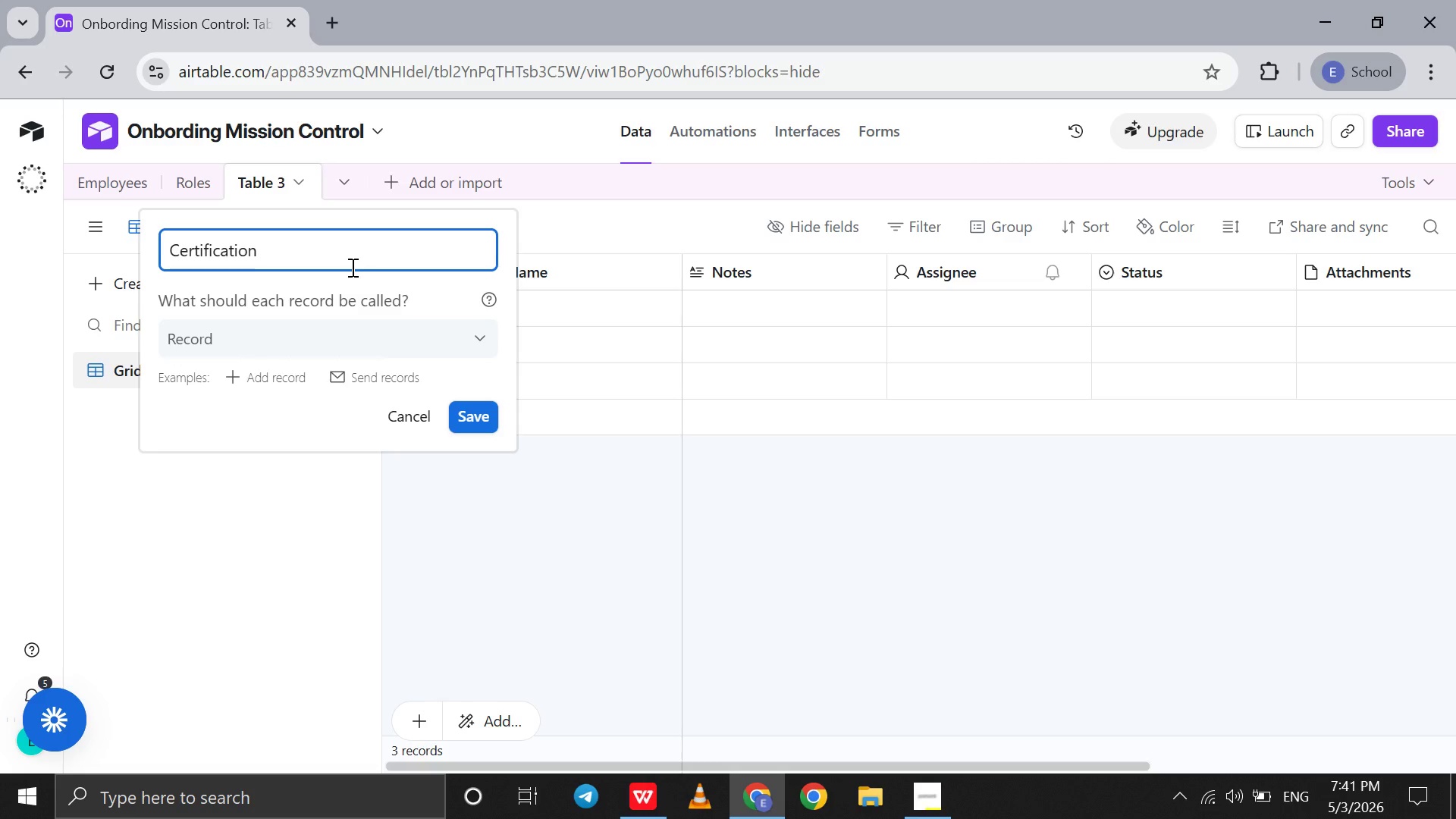 
key(S)
 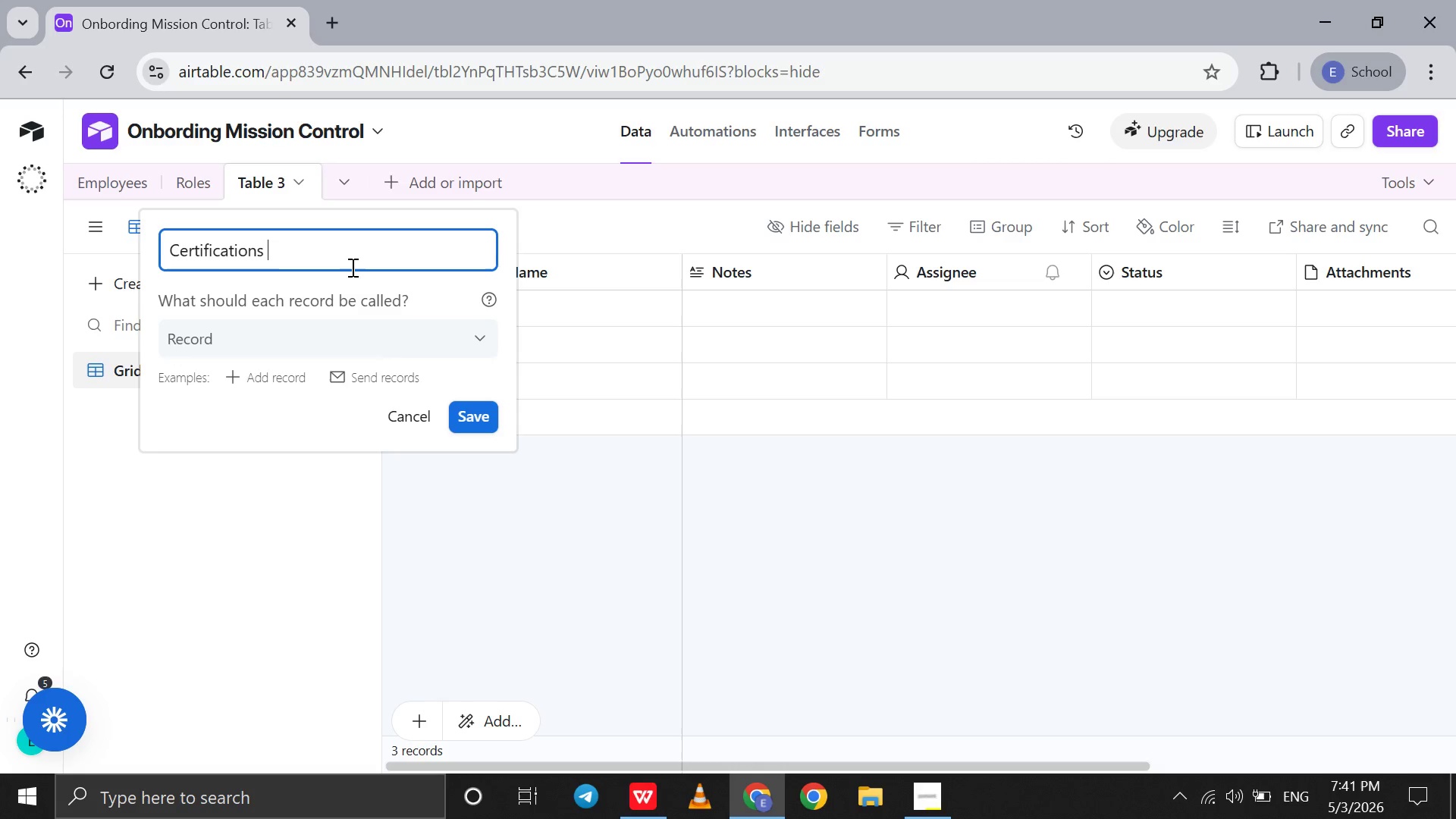 
key(Space)
 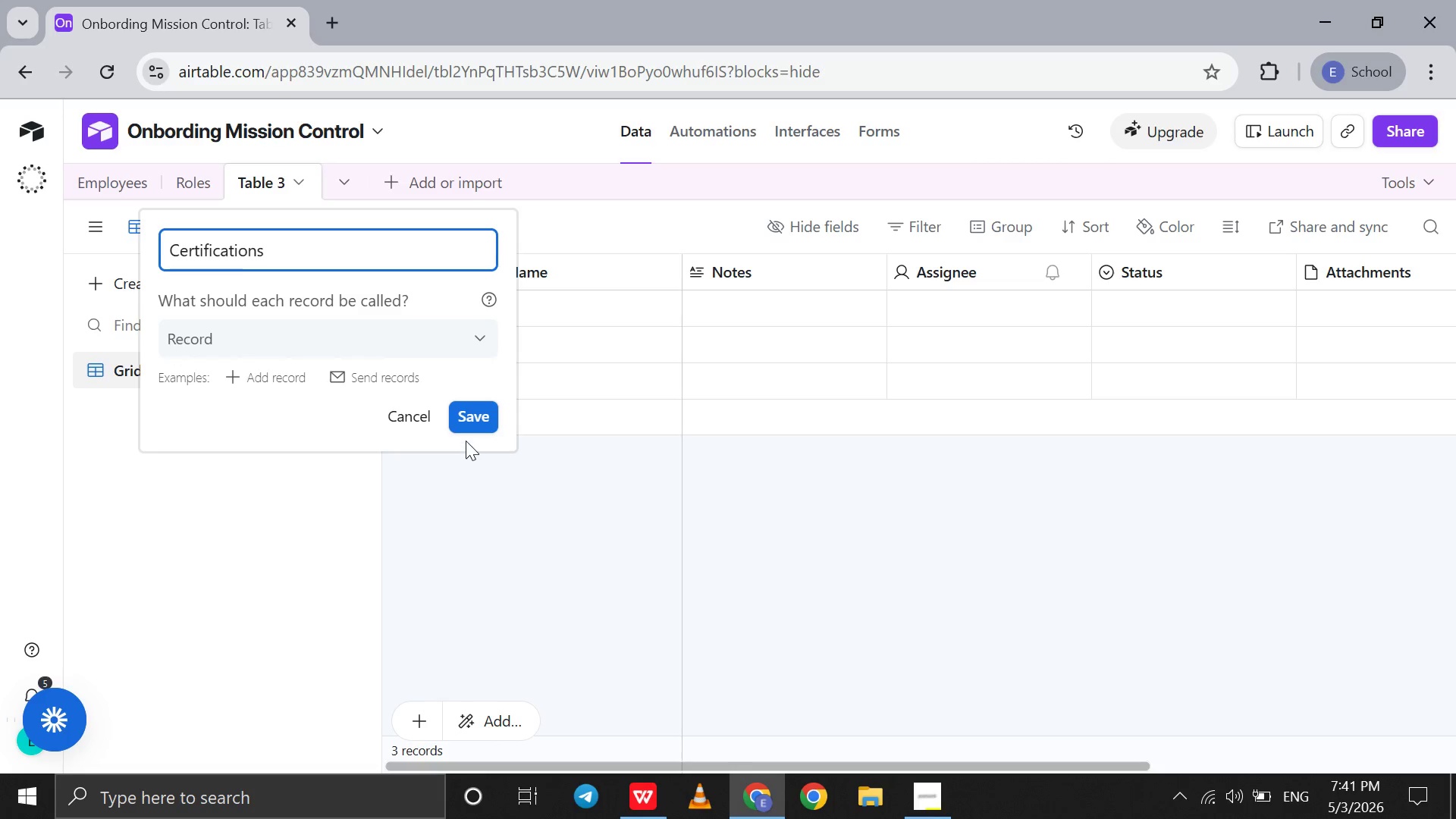 
left_click([470, 423])
 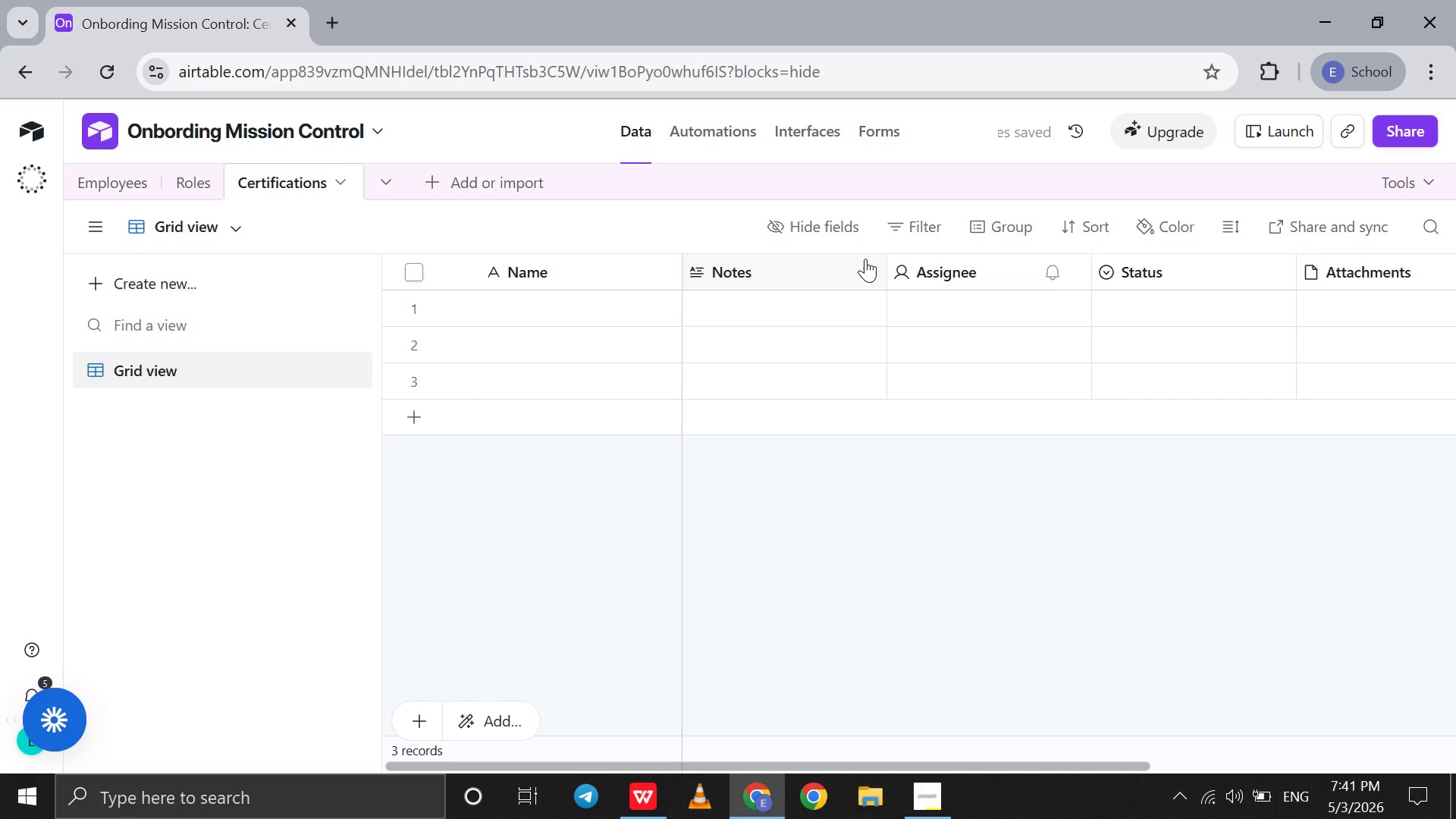 
left_click([868, 266])
 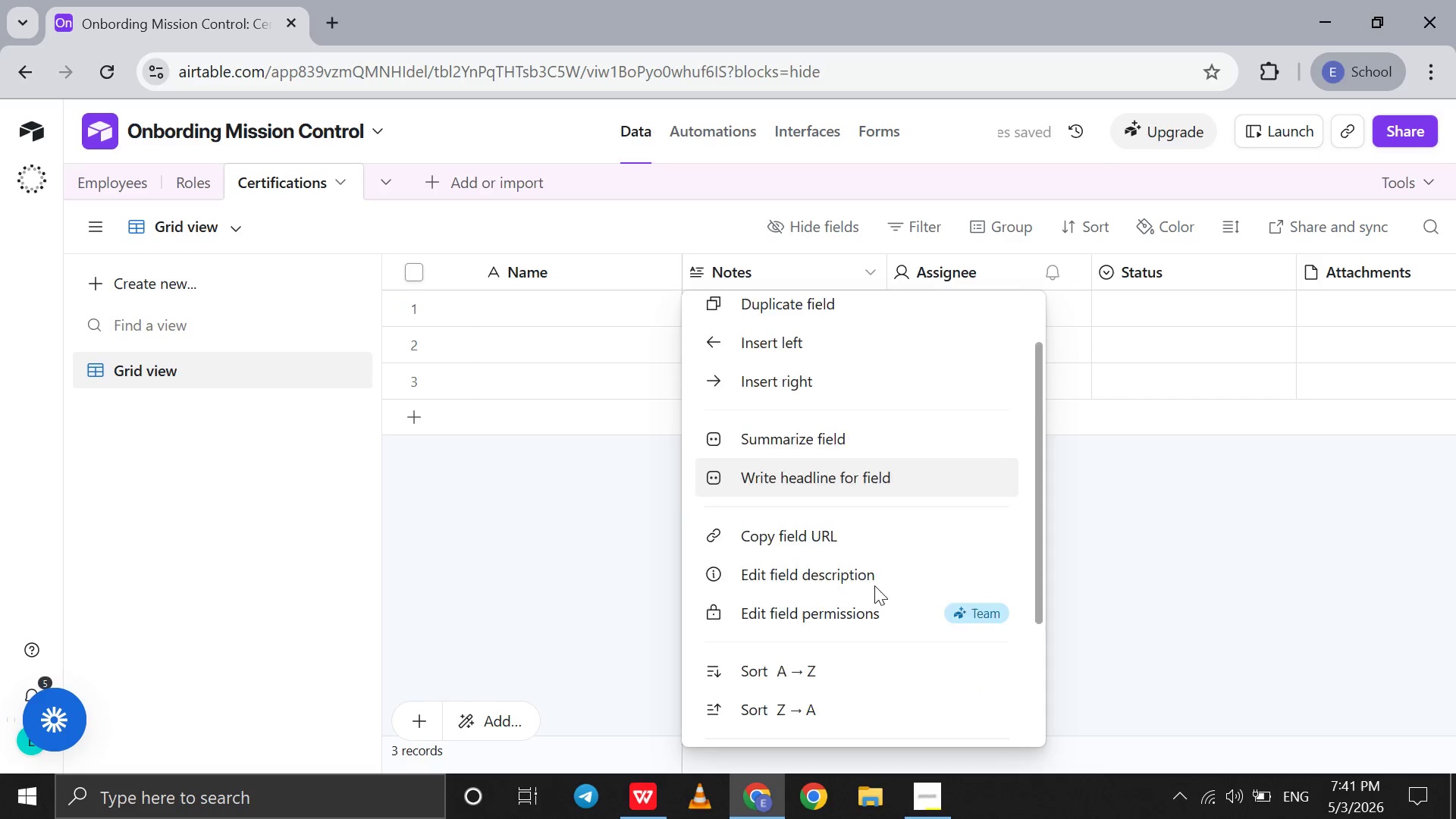 
scroll: coordinate [874, 585], scroll_direction: down, amount: 54.0
 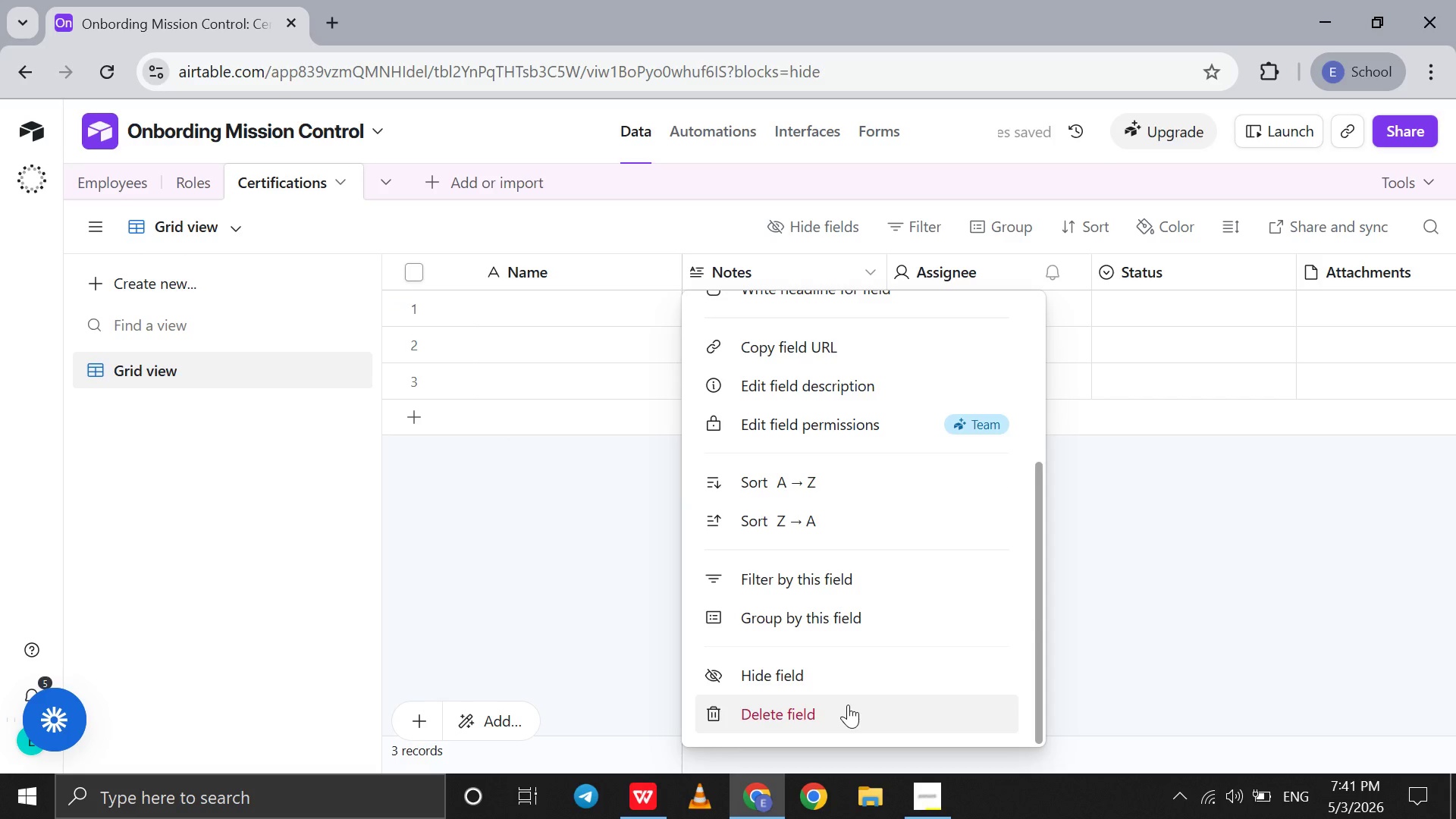 
left_click([848, 704])
 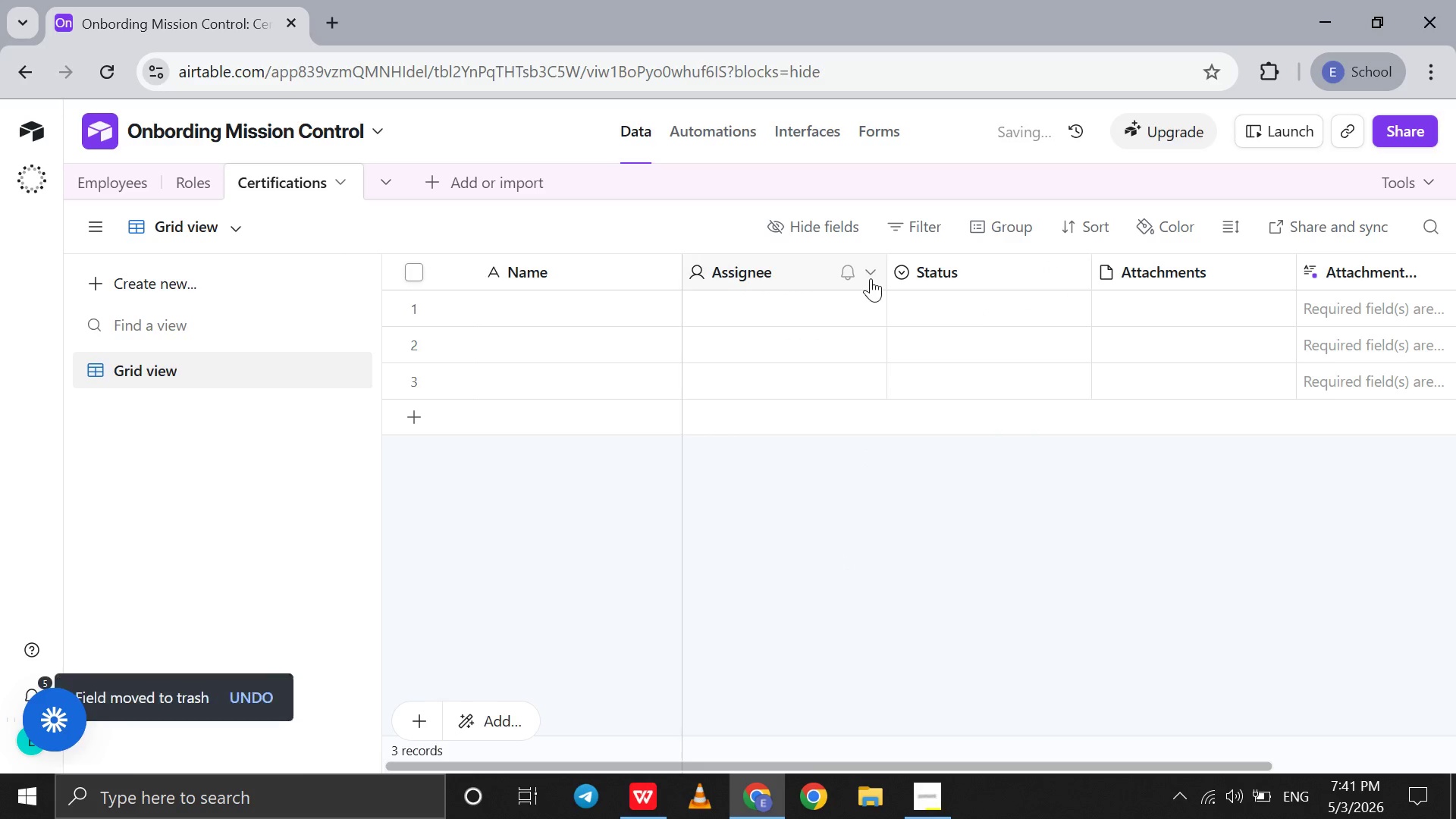 
left_click([871, 277])
 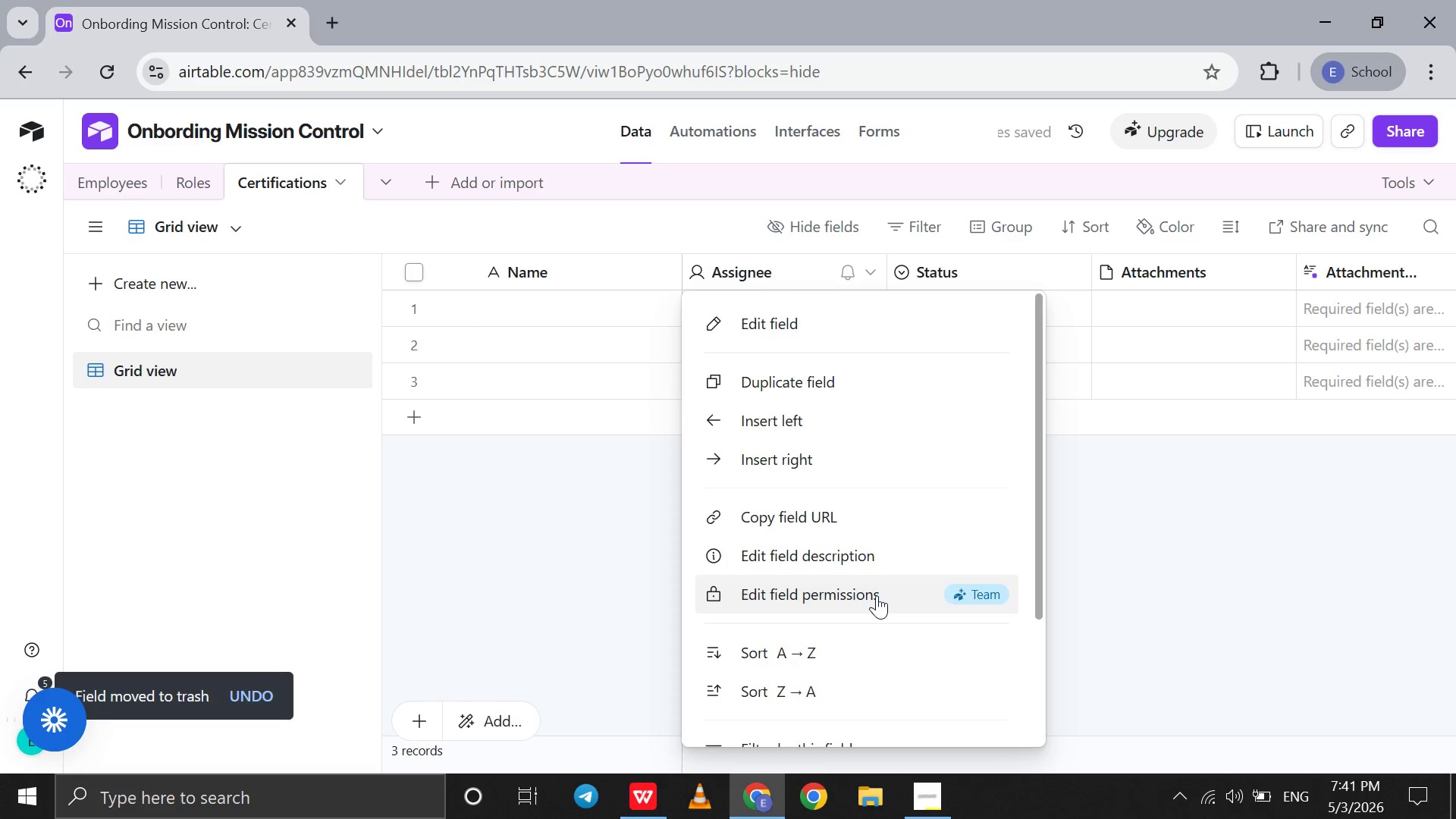 
scroll: coordinate [877, 595], scroll_direction: down, amount: 52.0
 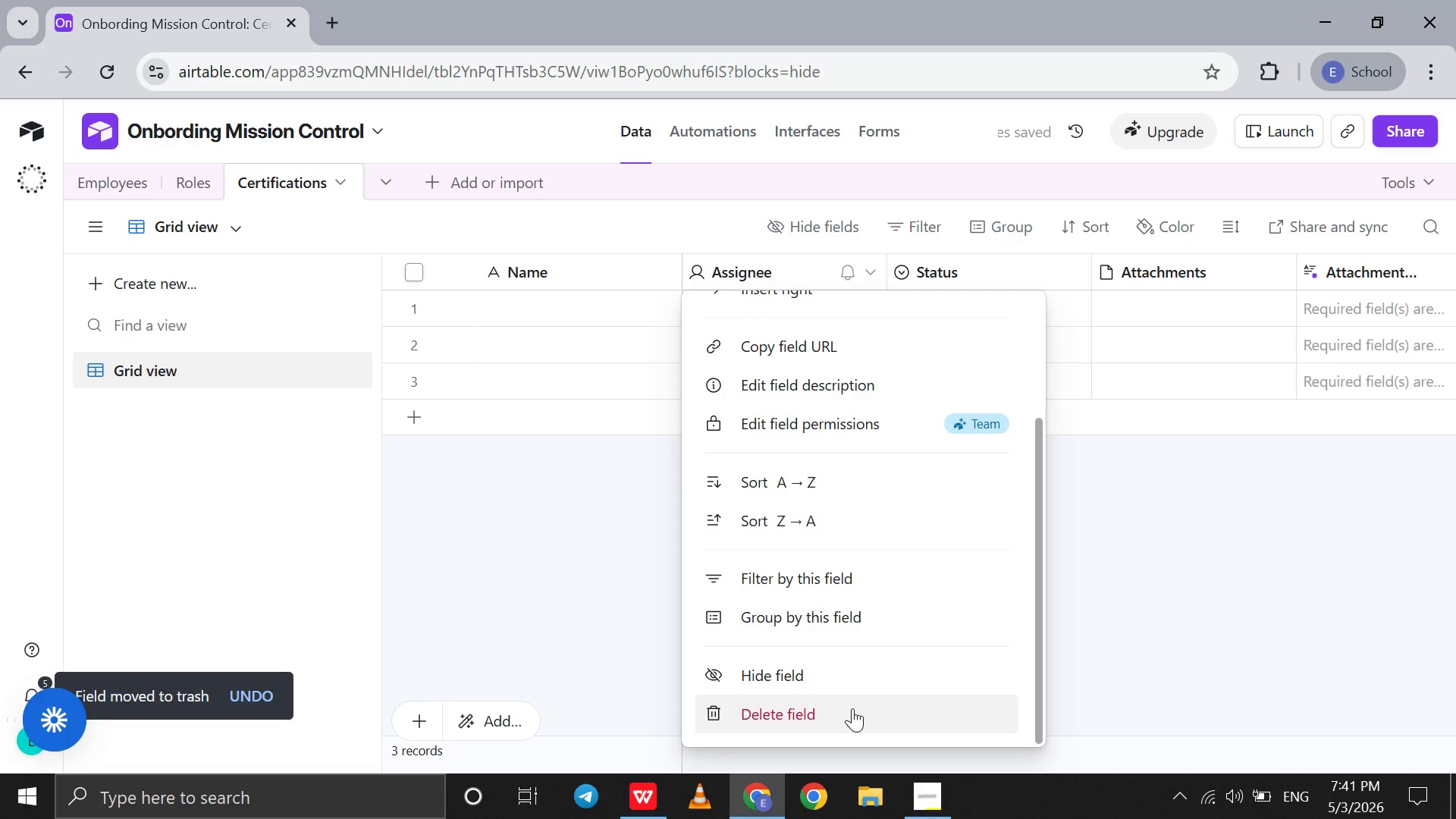 
left_click([852, 708])
 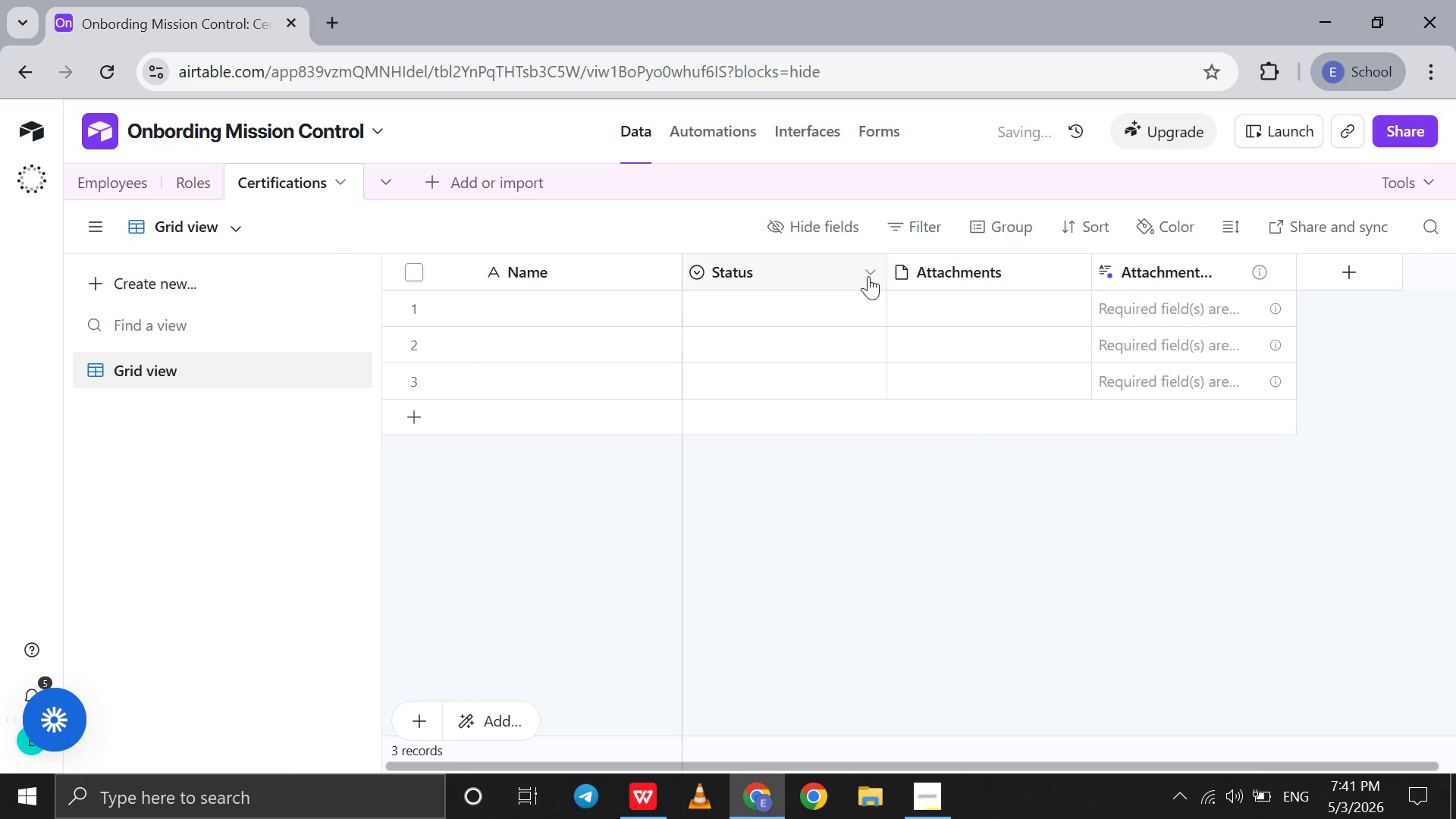 
left_click([868, 275])
 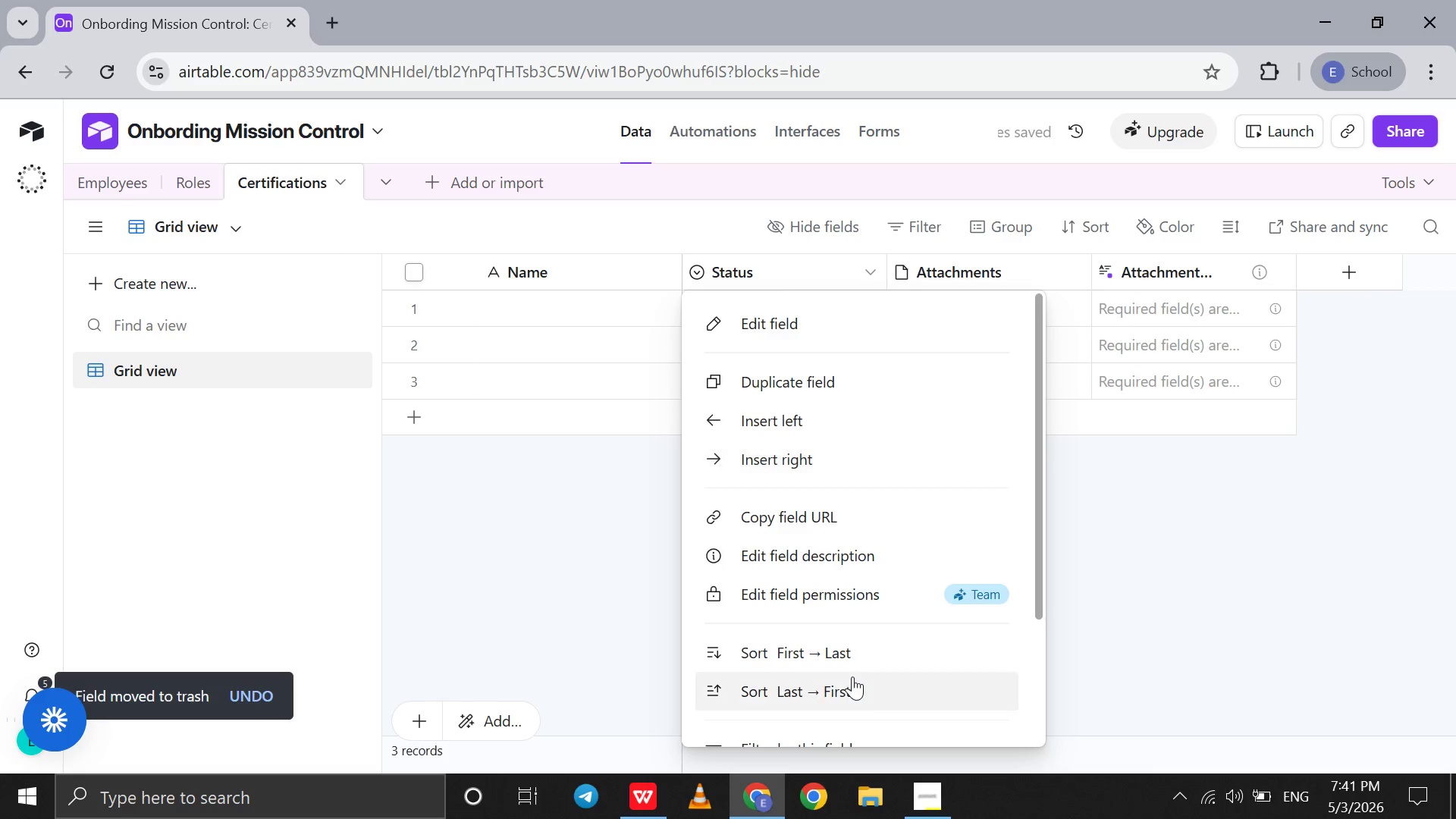 
scroll: coordinate [852, 676], scroll_direction: down, amount: 22.0
 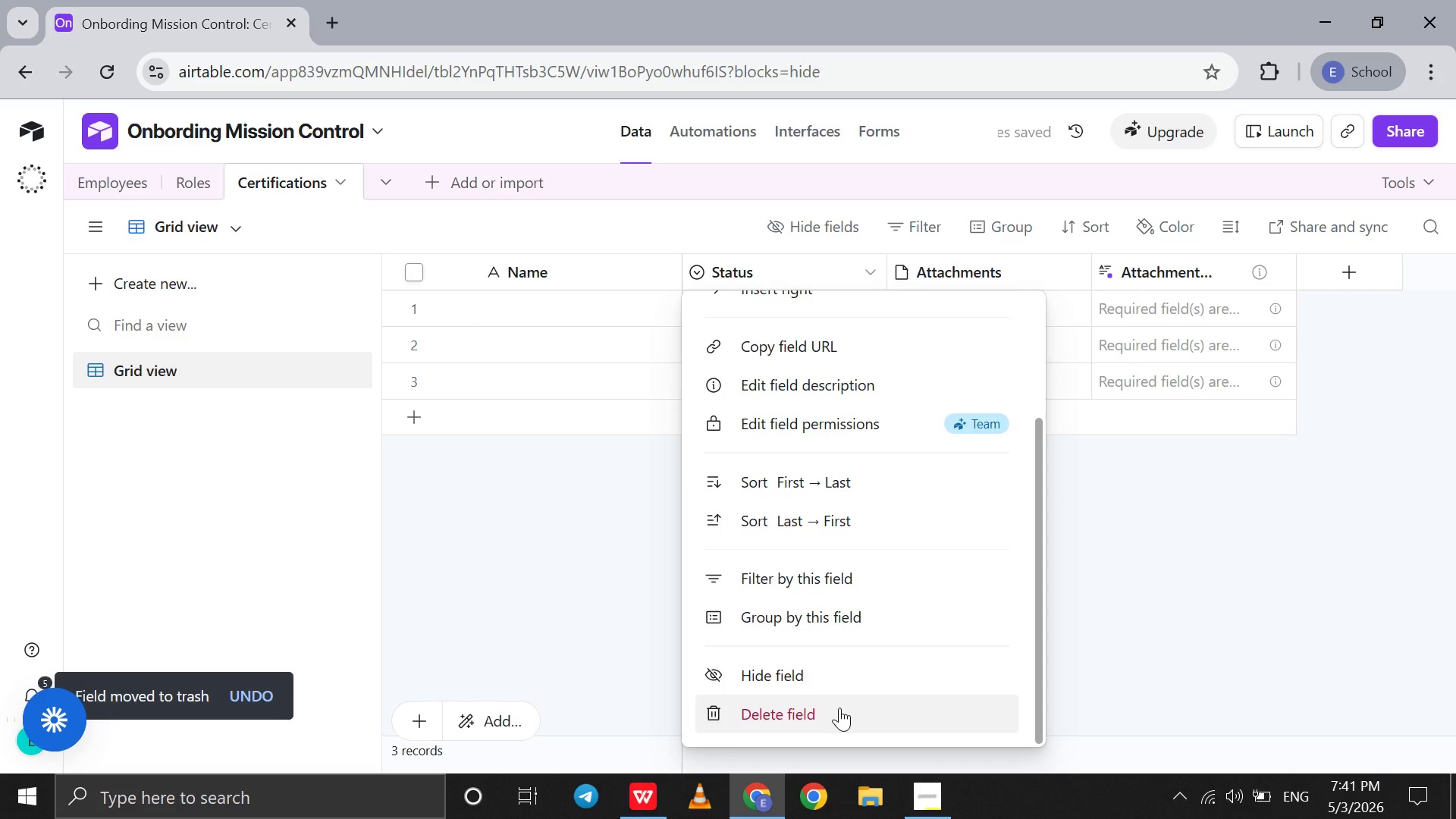 
left_click([839, 708])
 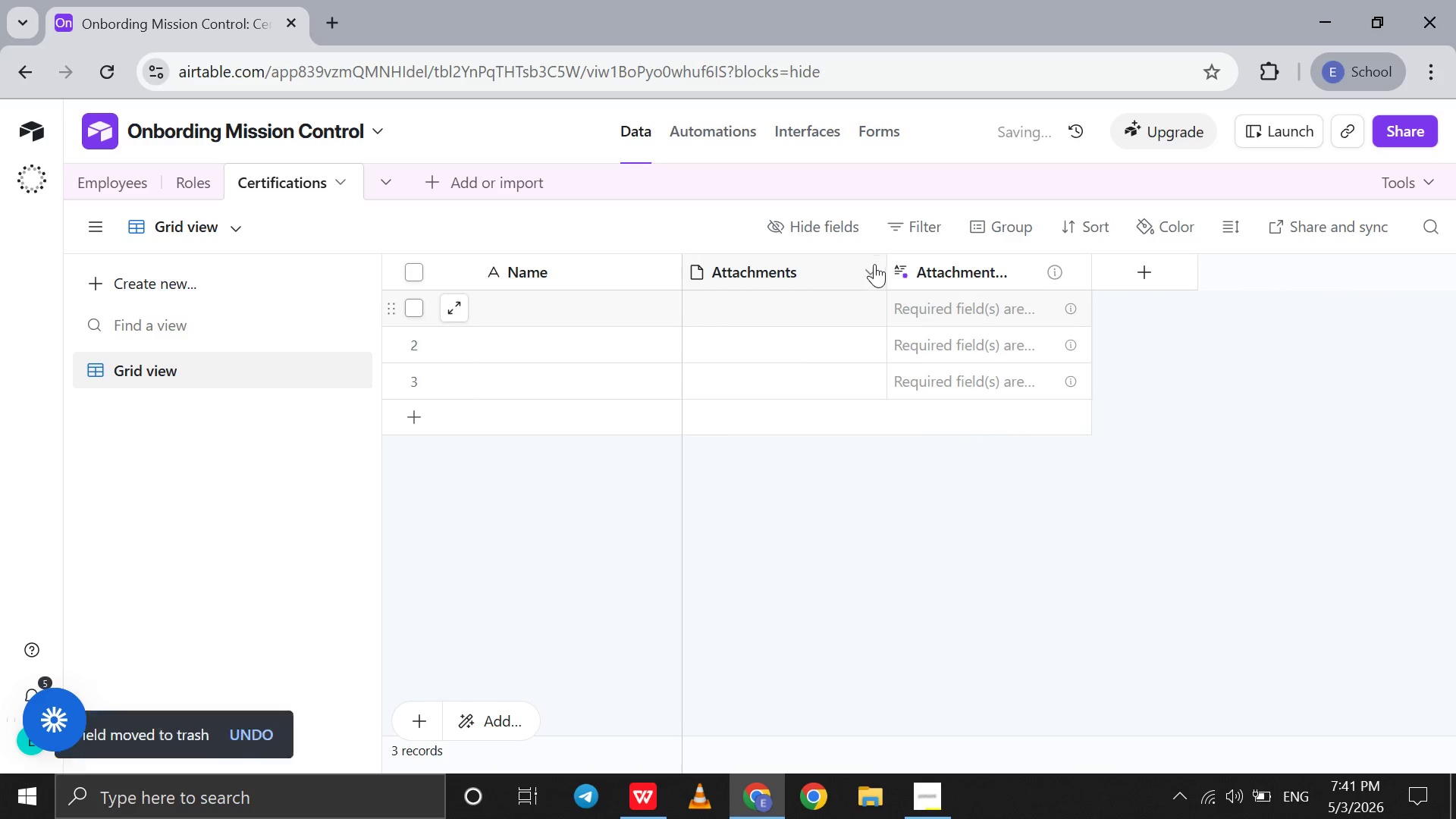 
left_click([871, 273])
 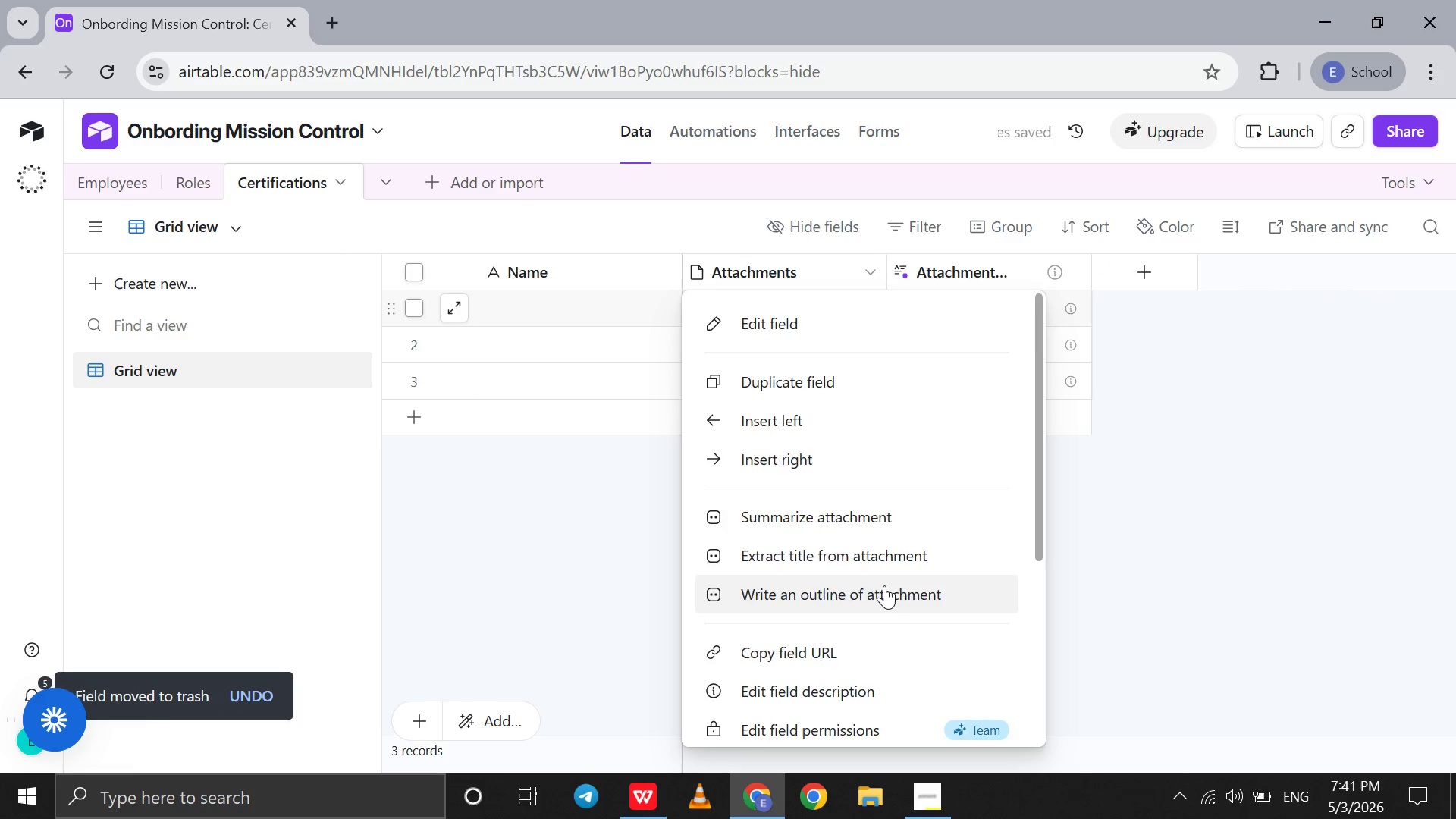 
scroll: coordinate [884, 585], scroll_direction: down, amount: 59.0
 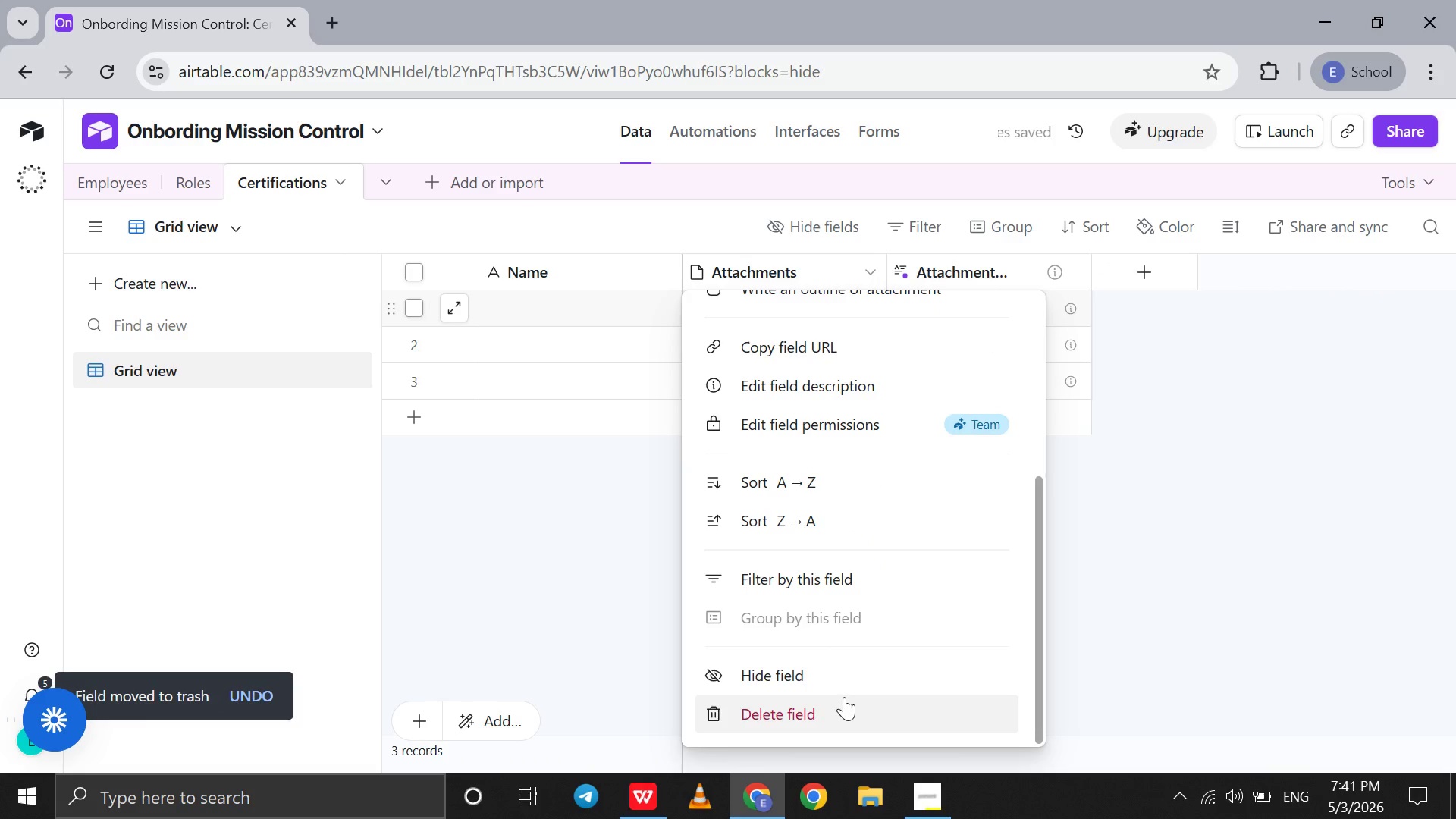 
left_click([844, 697])
 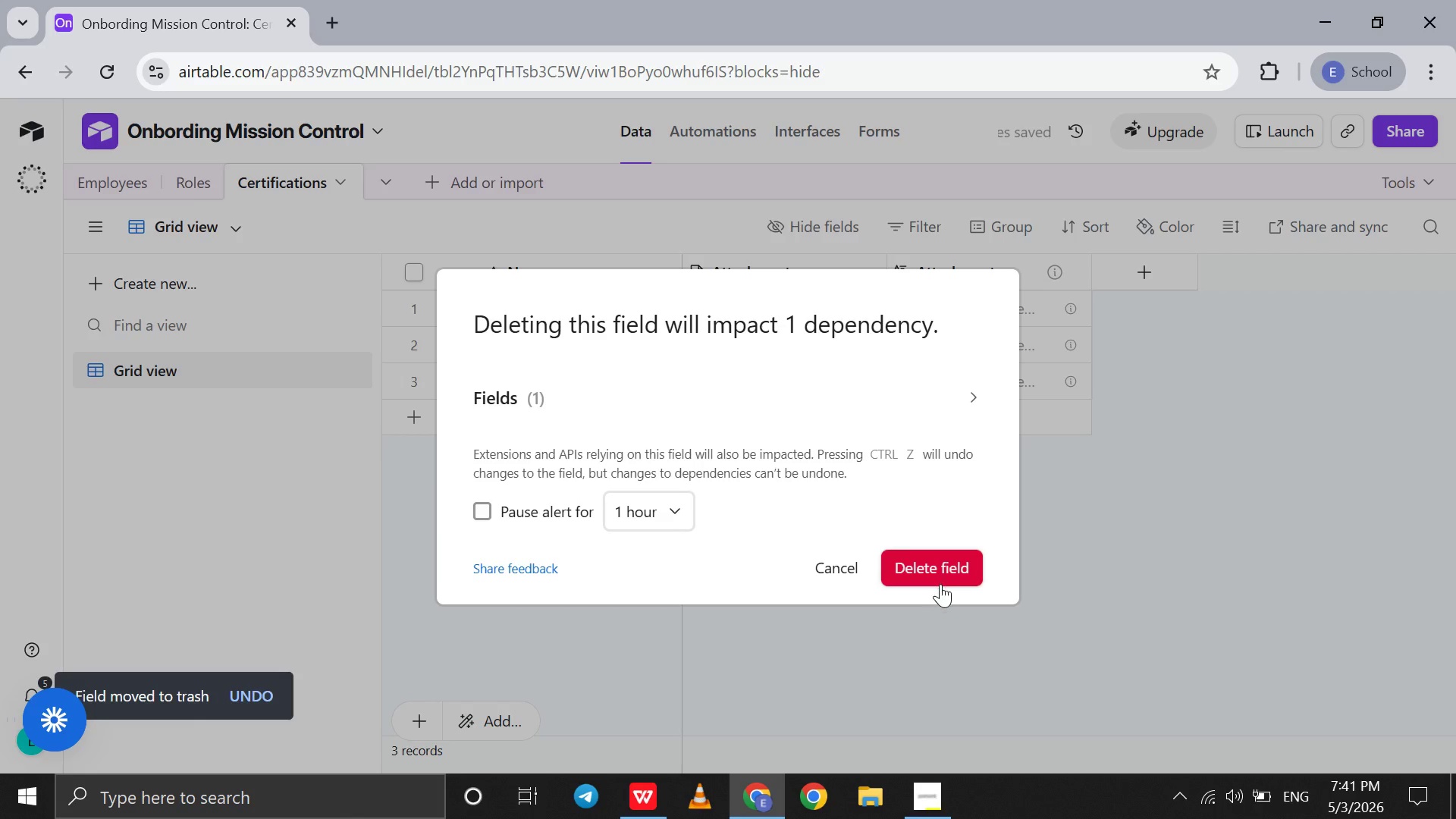 
left_click([940, 585])
 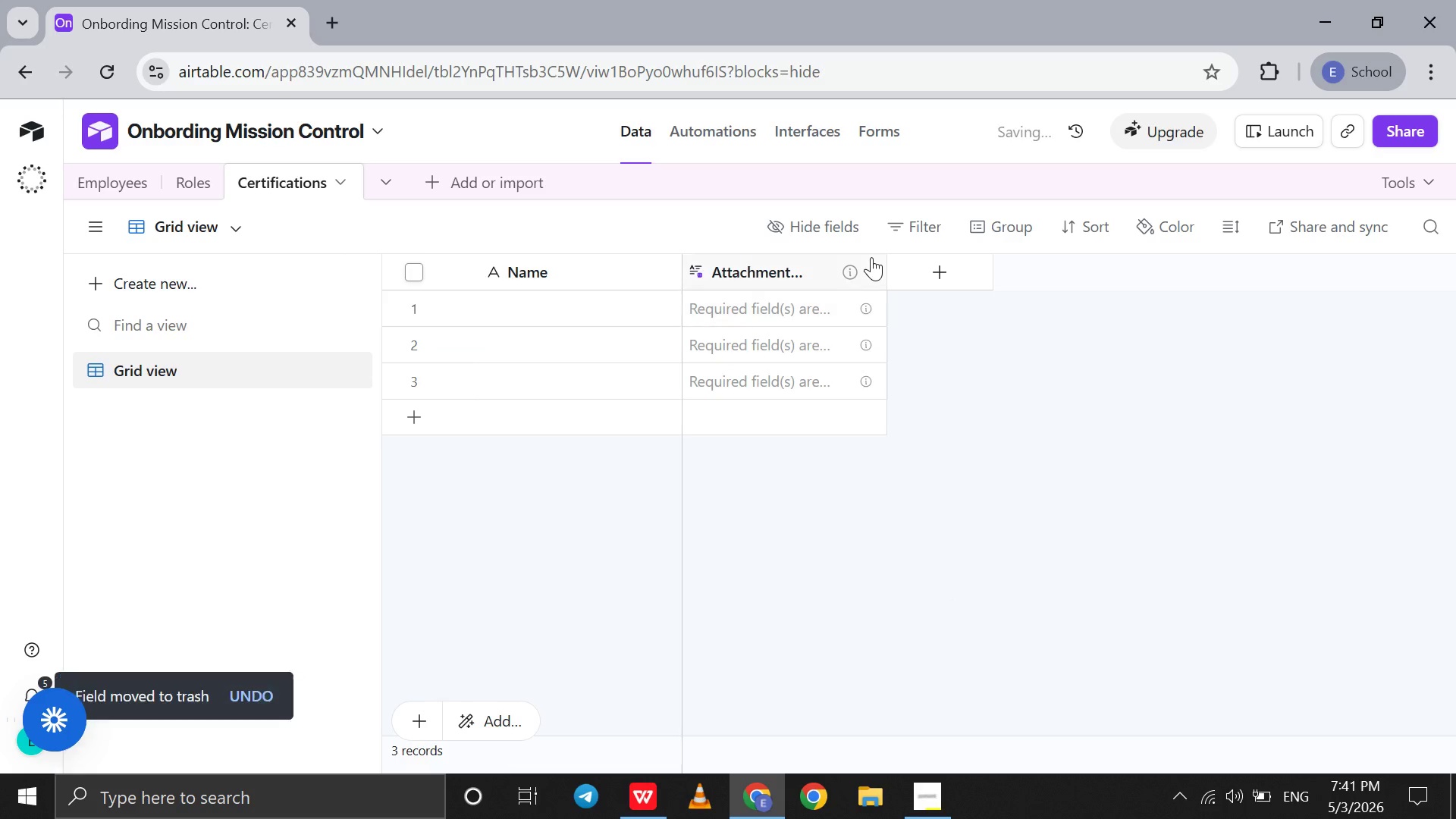 
left_click([871, 257])
 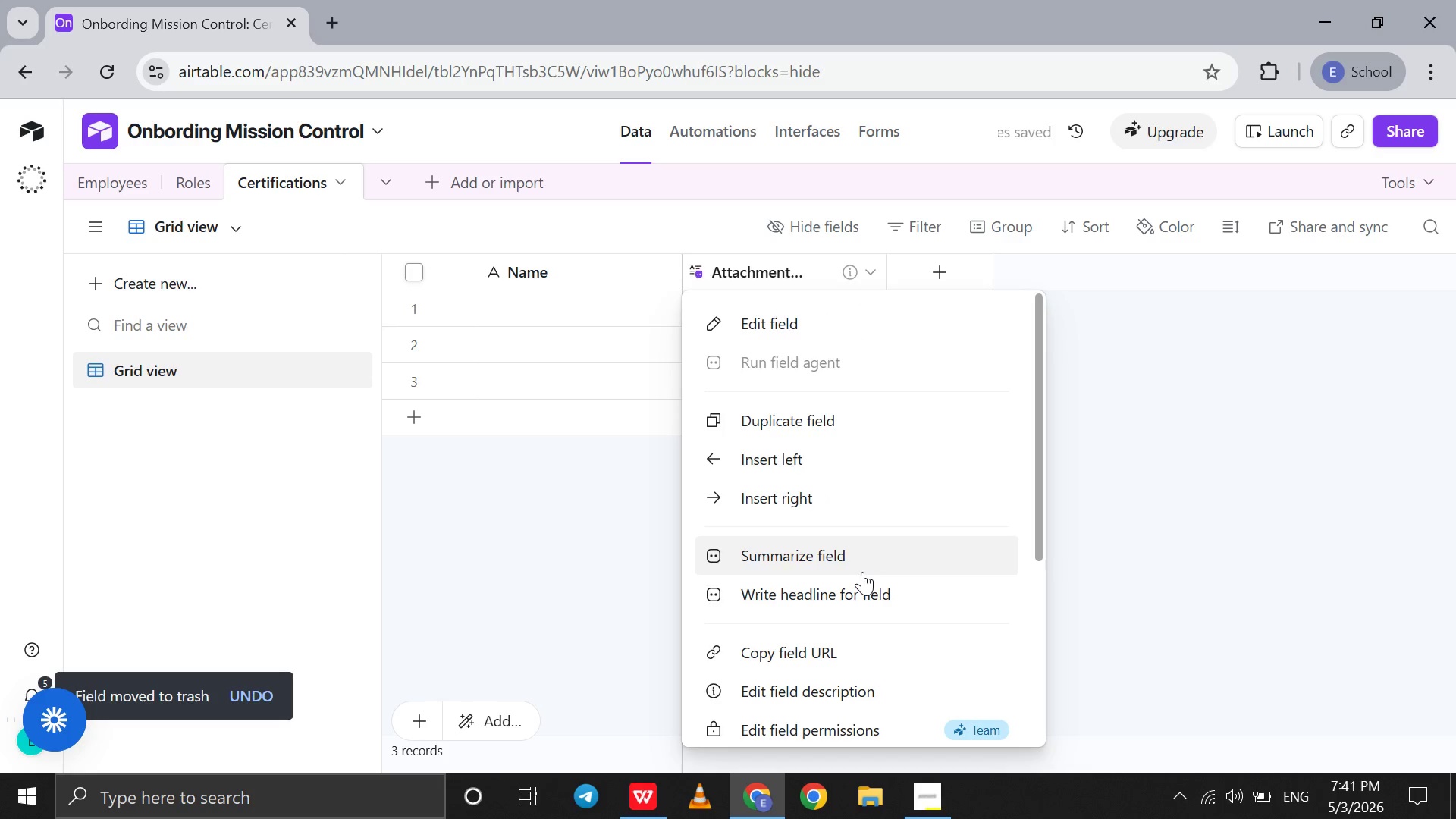 
scroll: coordinate [862, 572], scroll_direction: down, amount: 54.0
 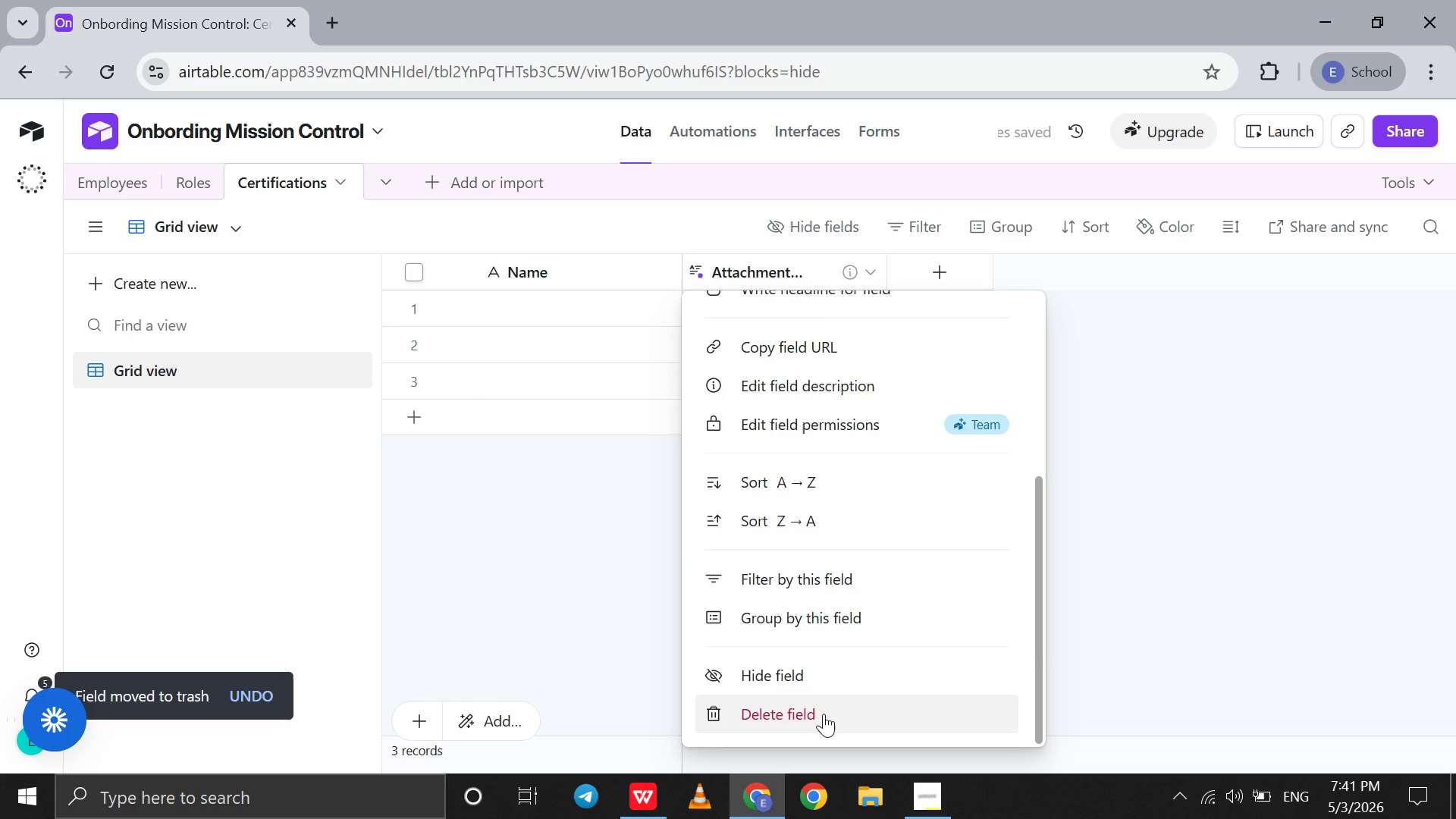 
left_click([824, 714])
 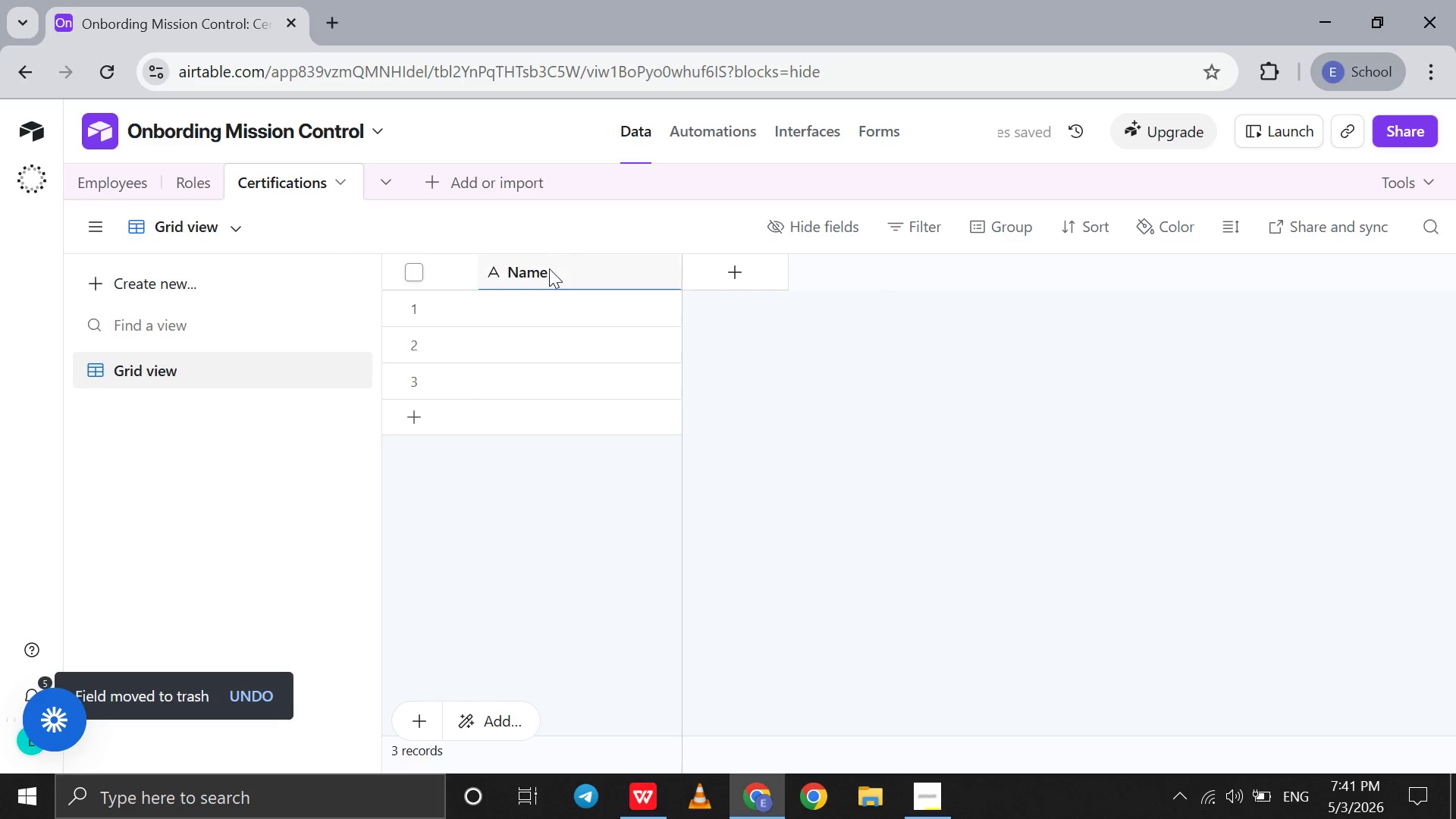 
double_click([519, 275])
 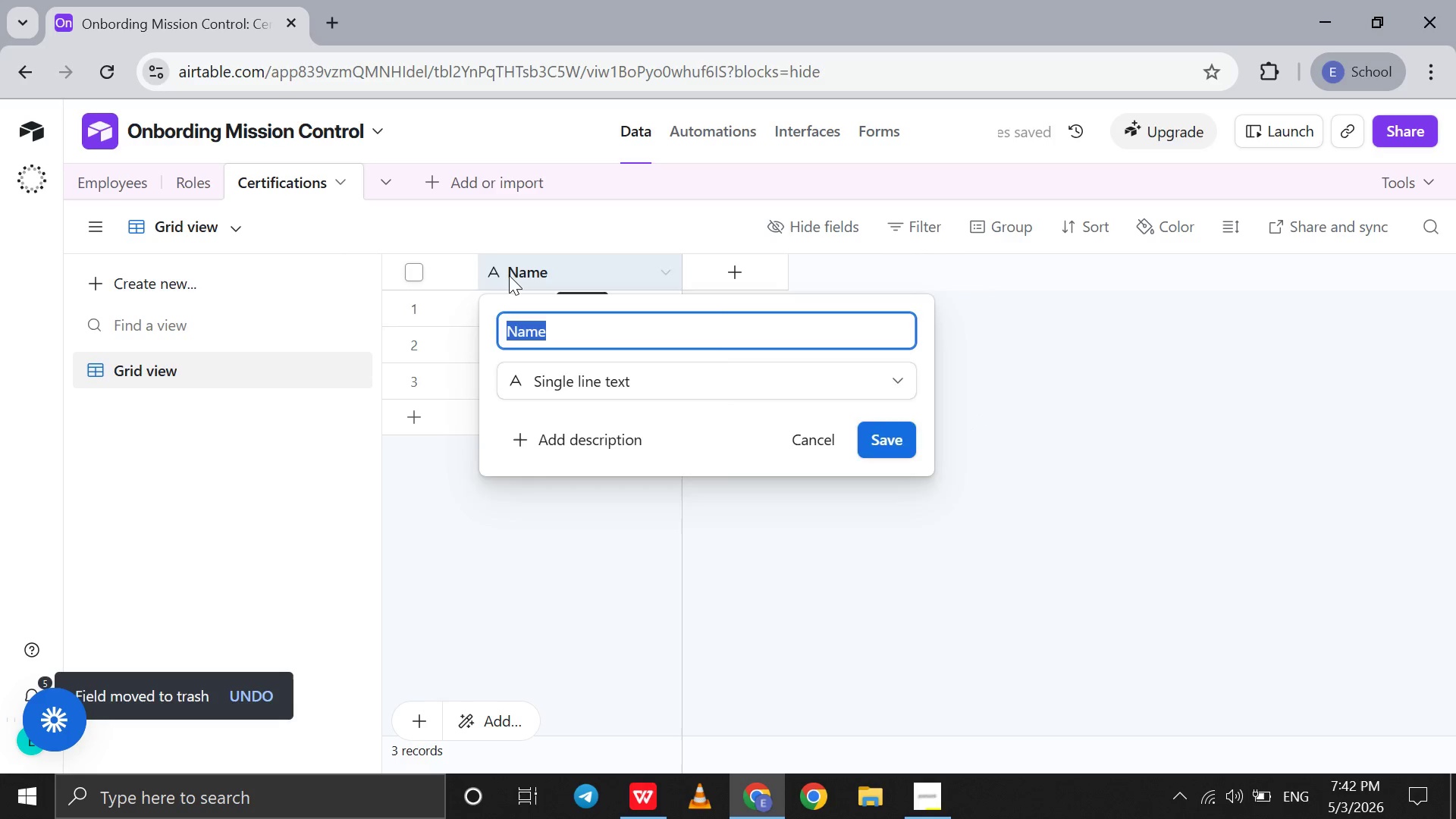 
left_click([509, 275])
 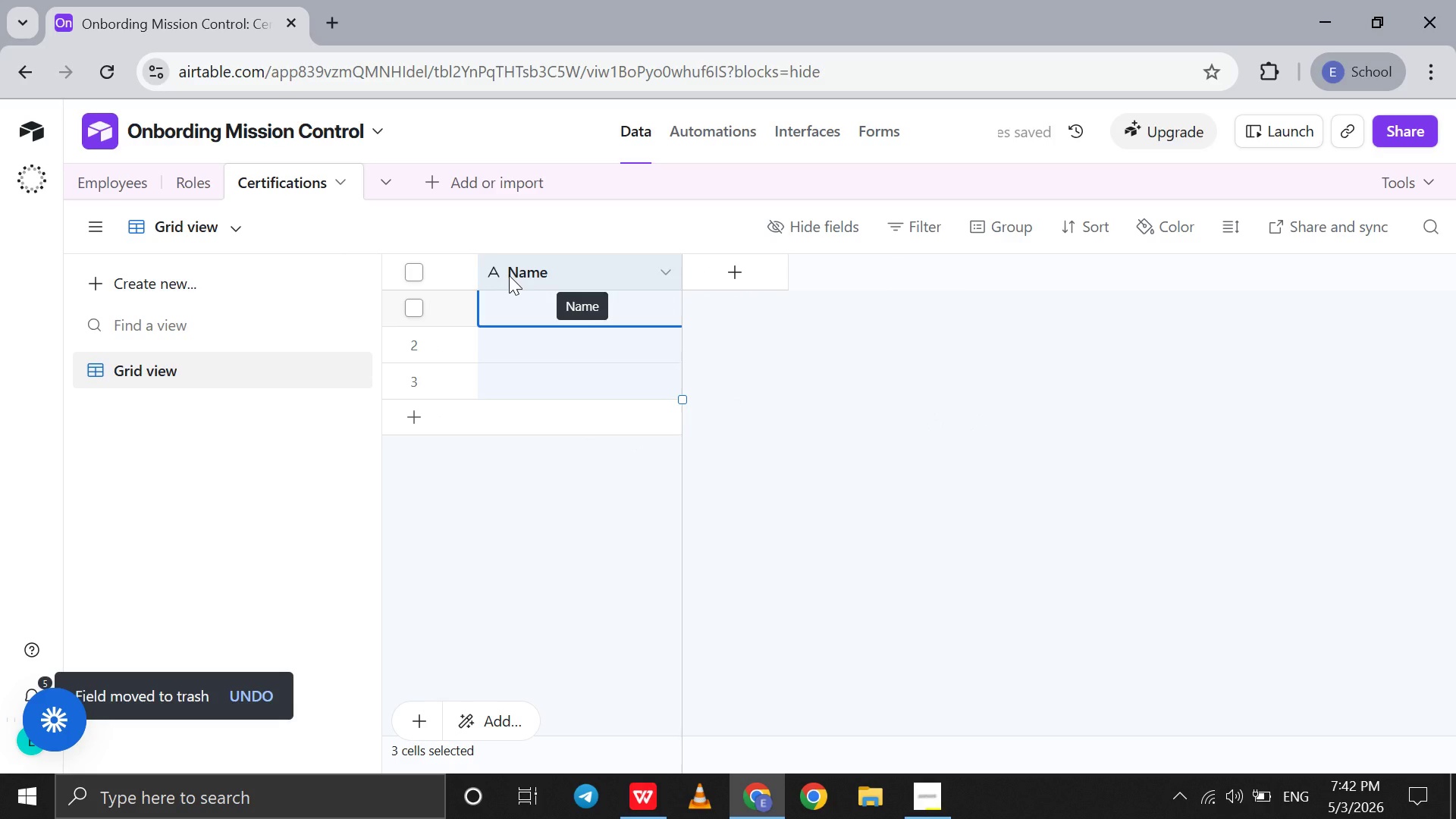 
double_click([509, 275])
 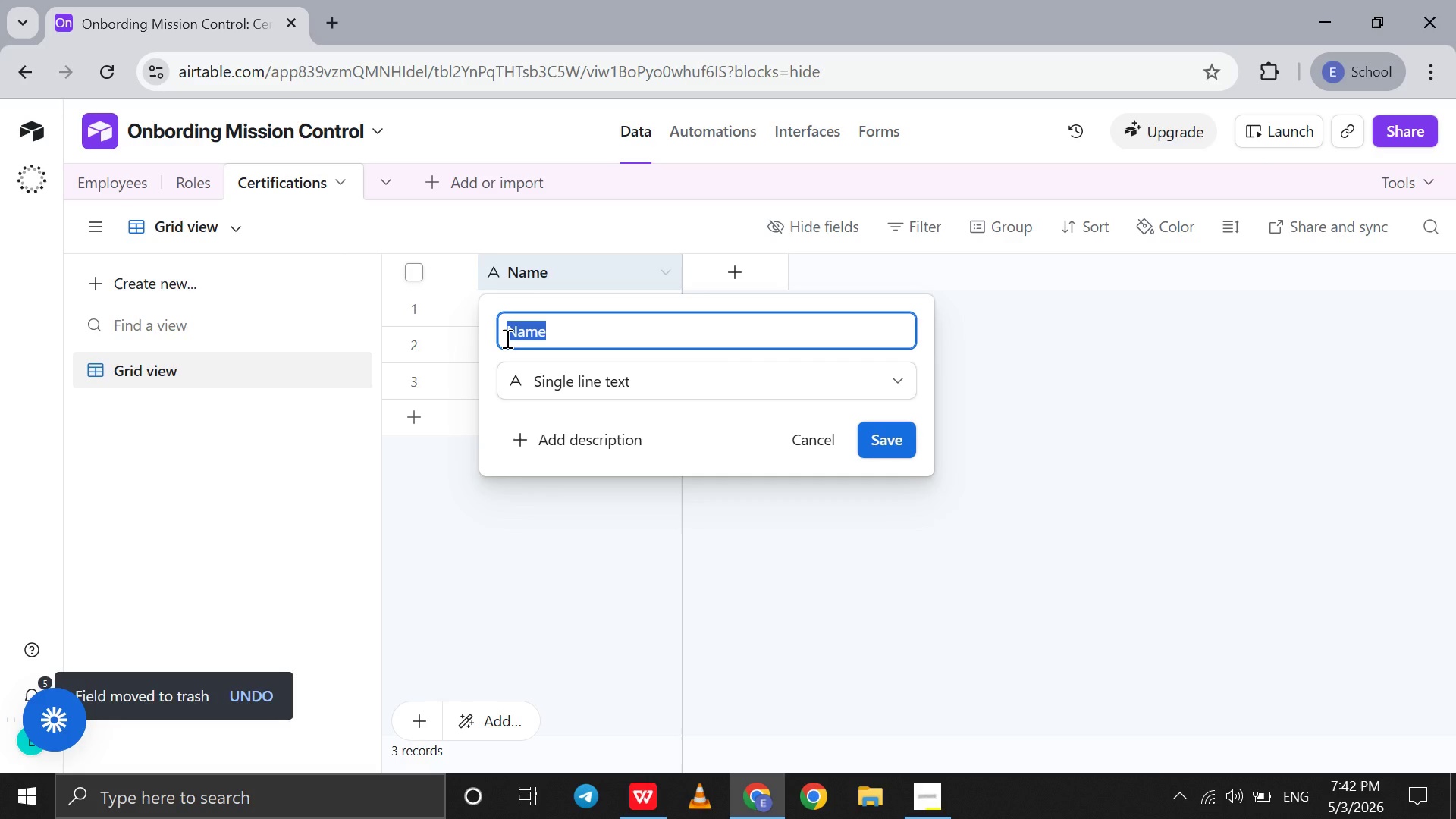 
left_click([506, 338])
 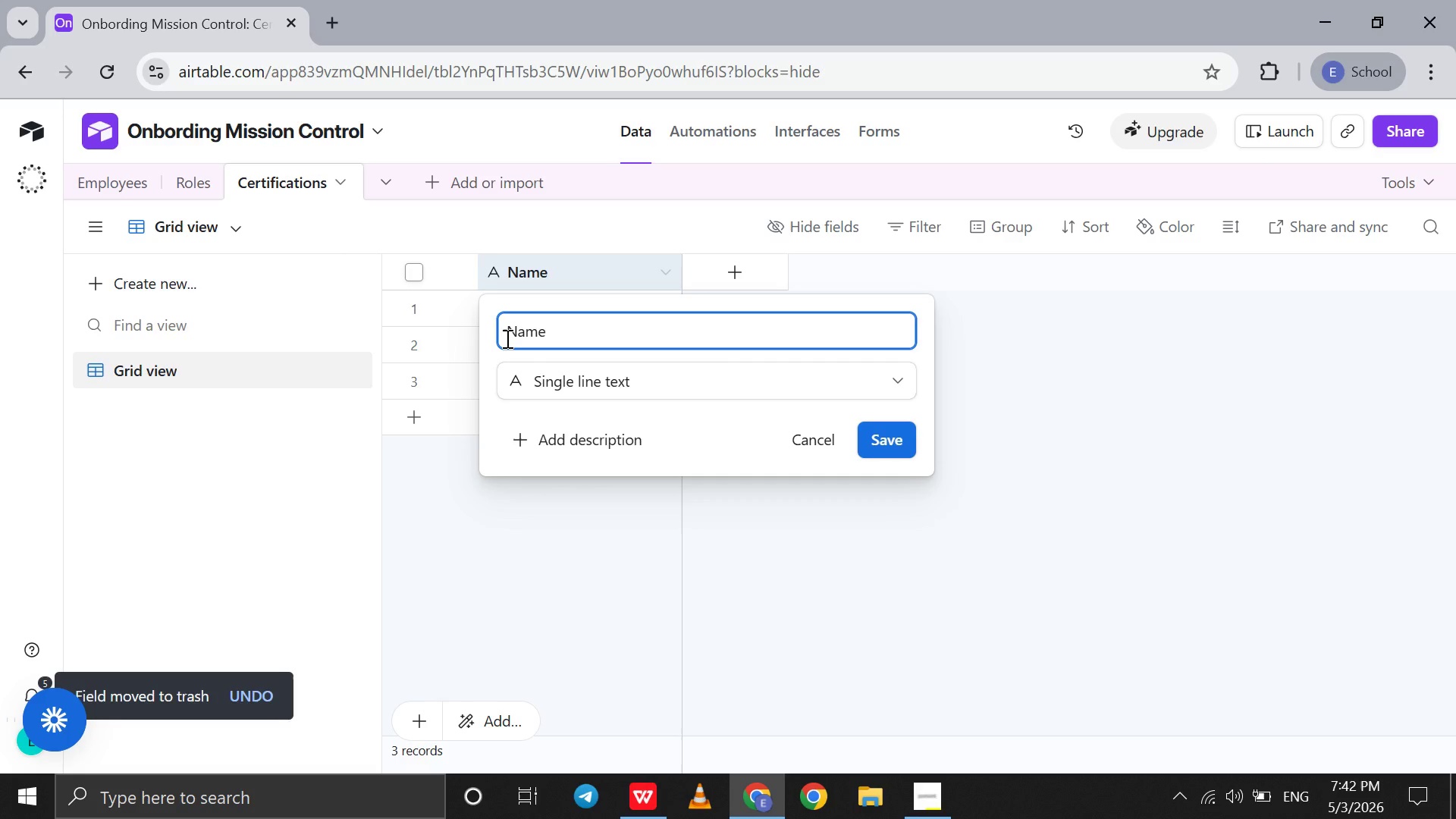 
type(Certification )
 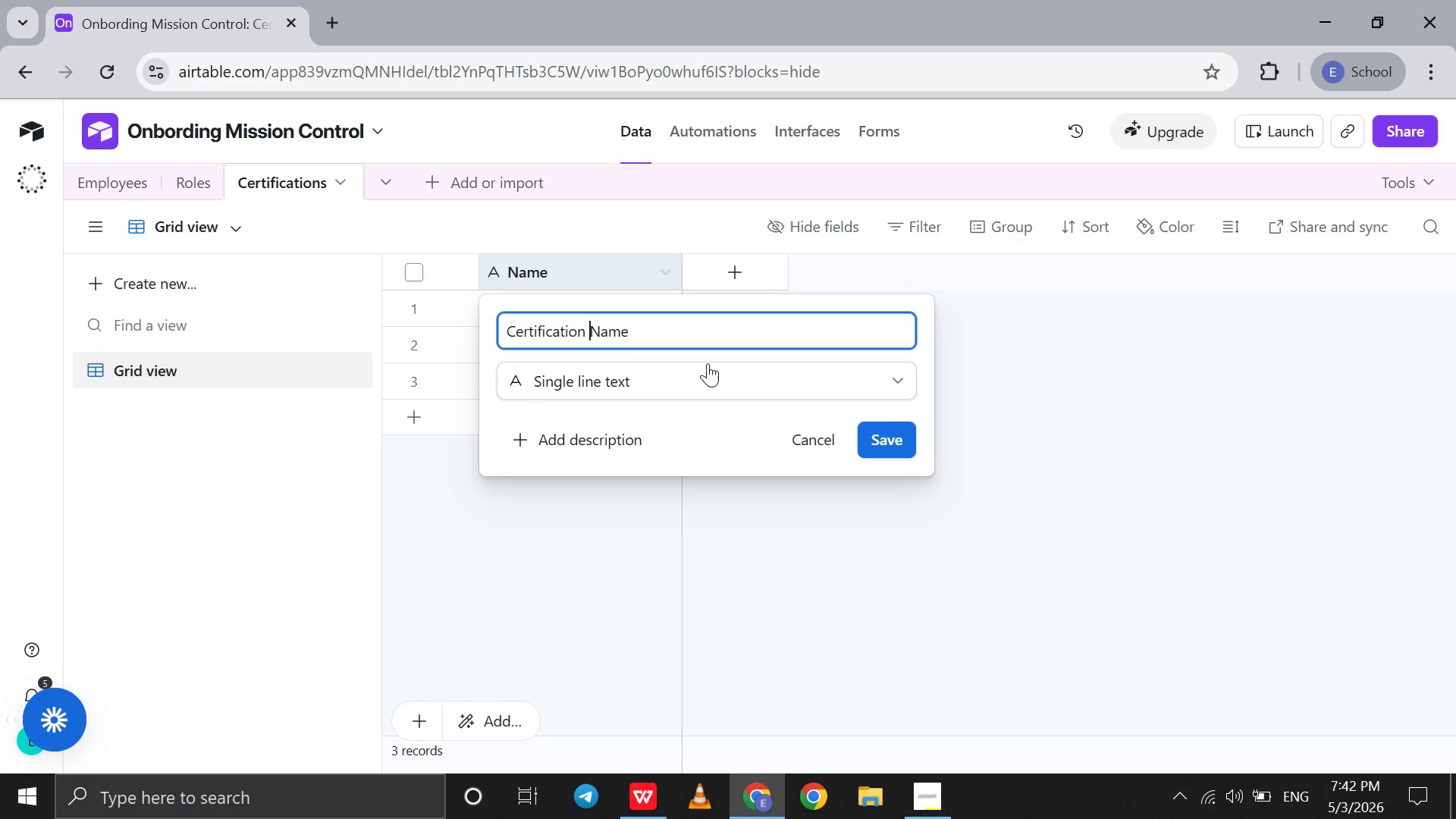 
key(Enter)
 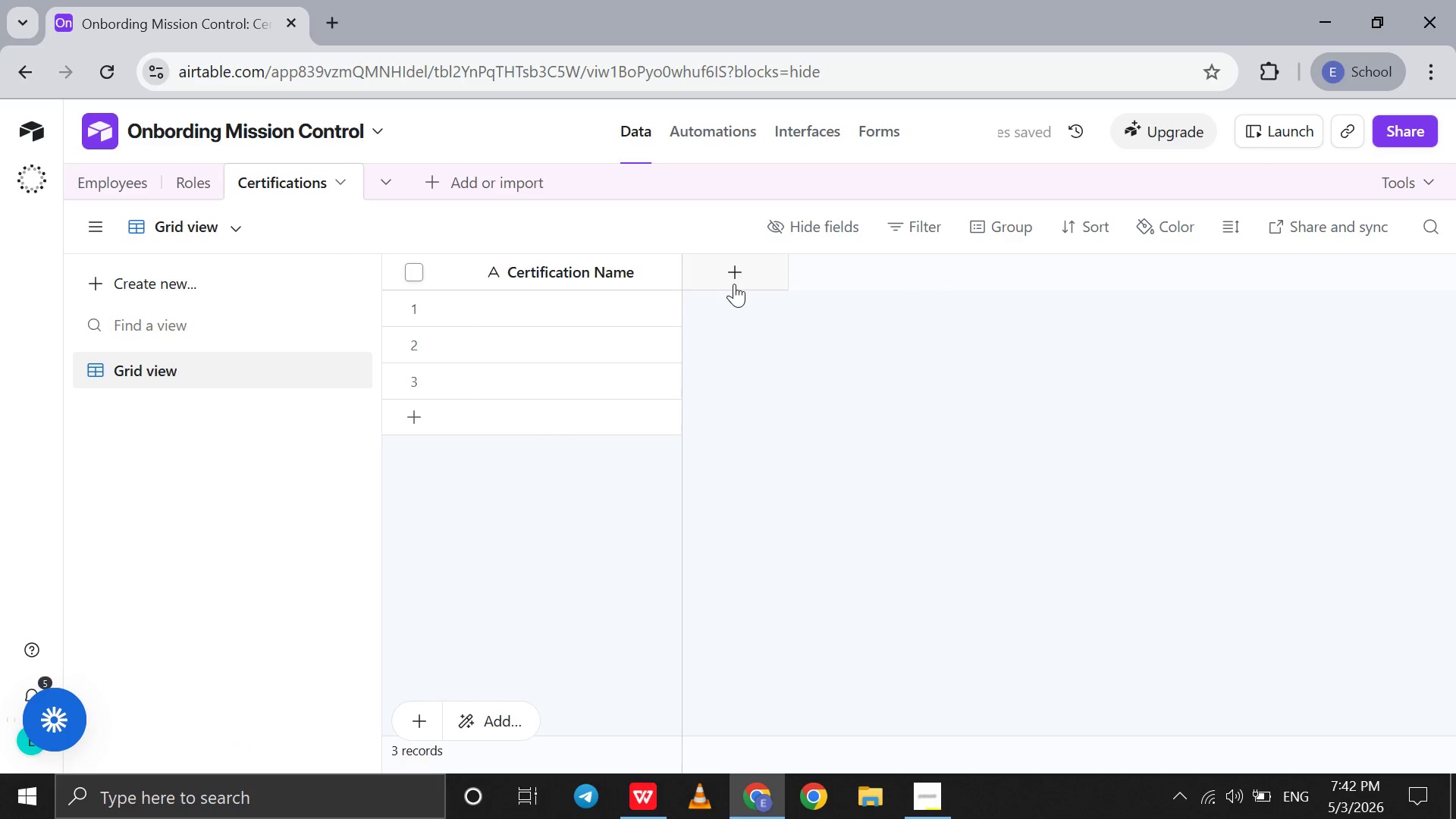 
left_click([734, 284])
 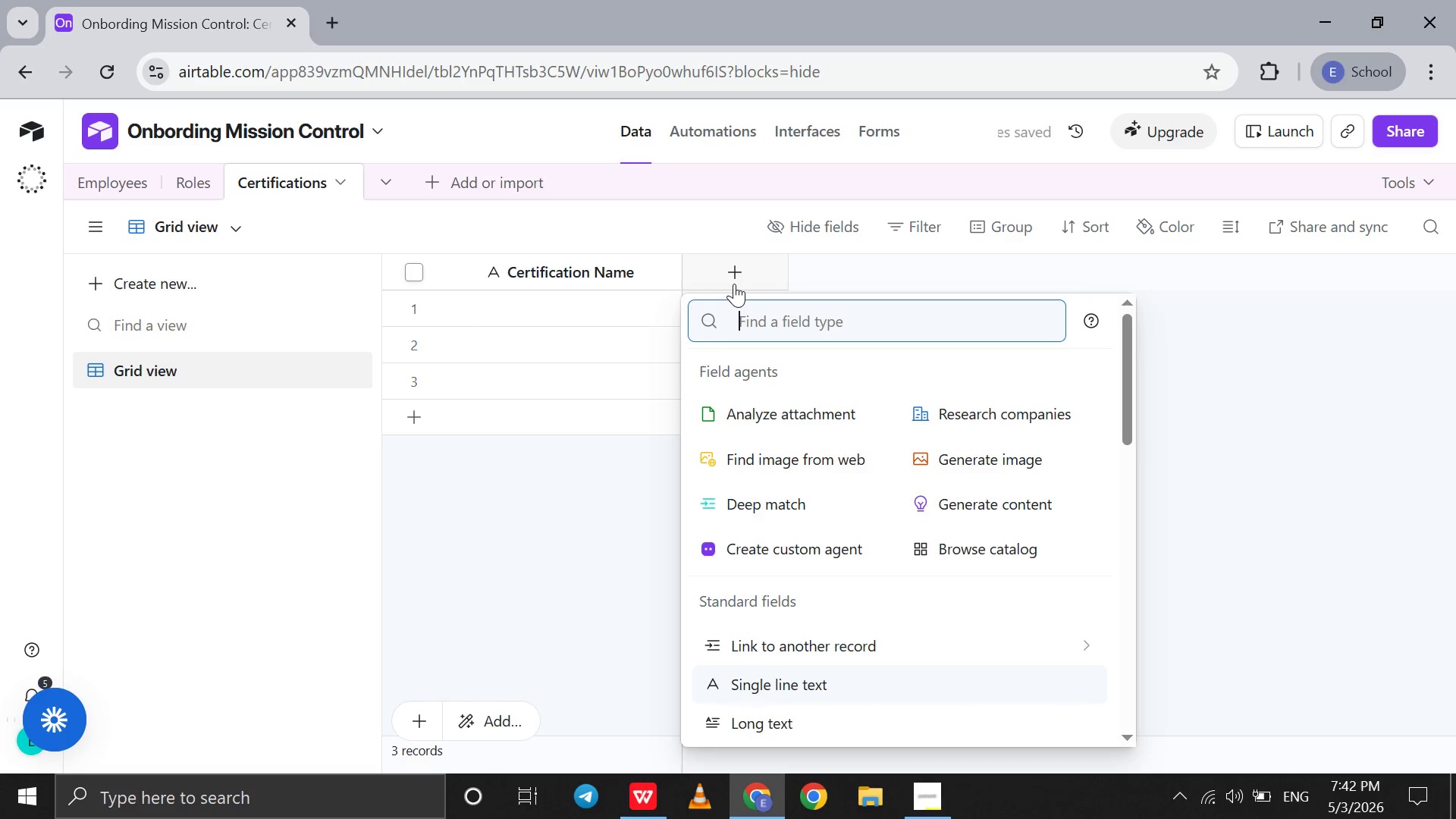 
wait(5.72)
 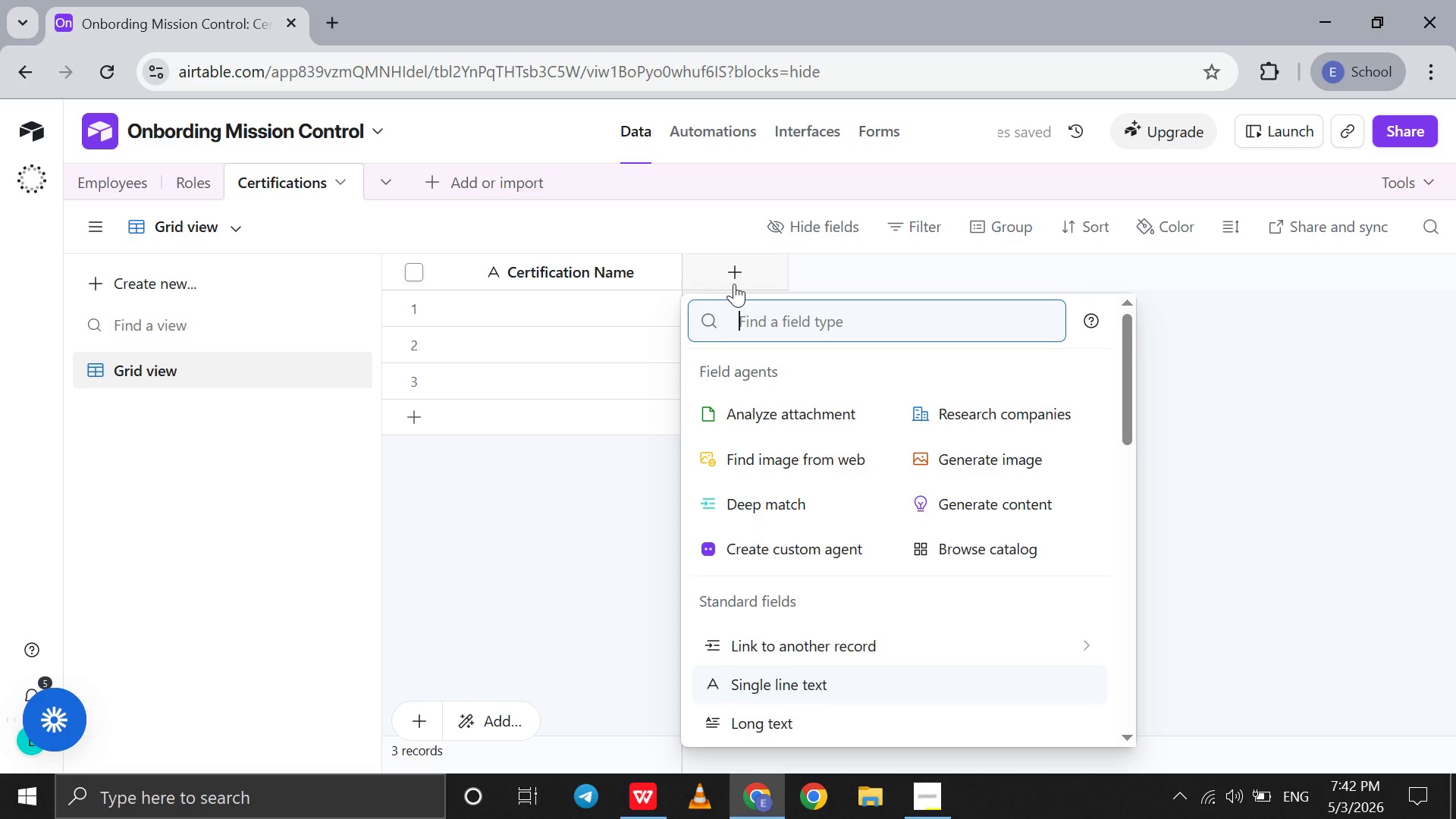 
type(sing)
 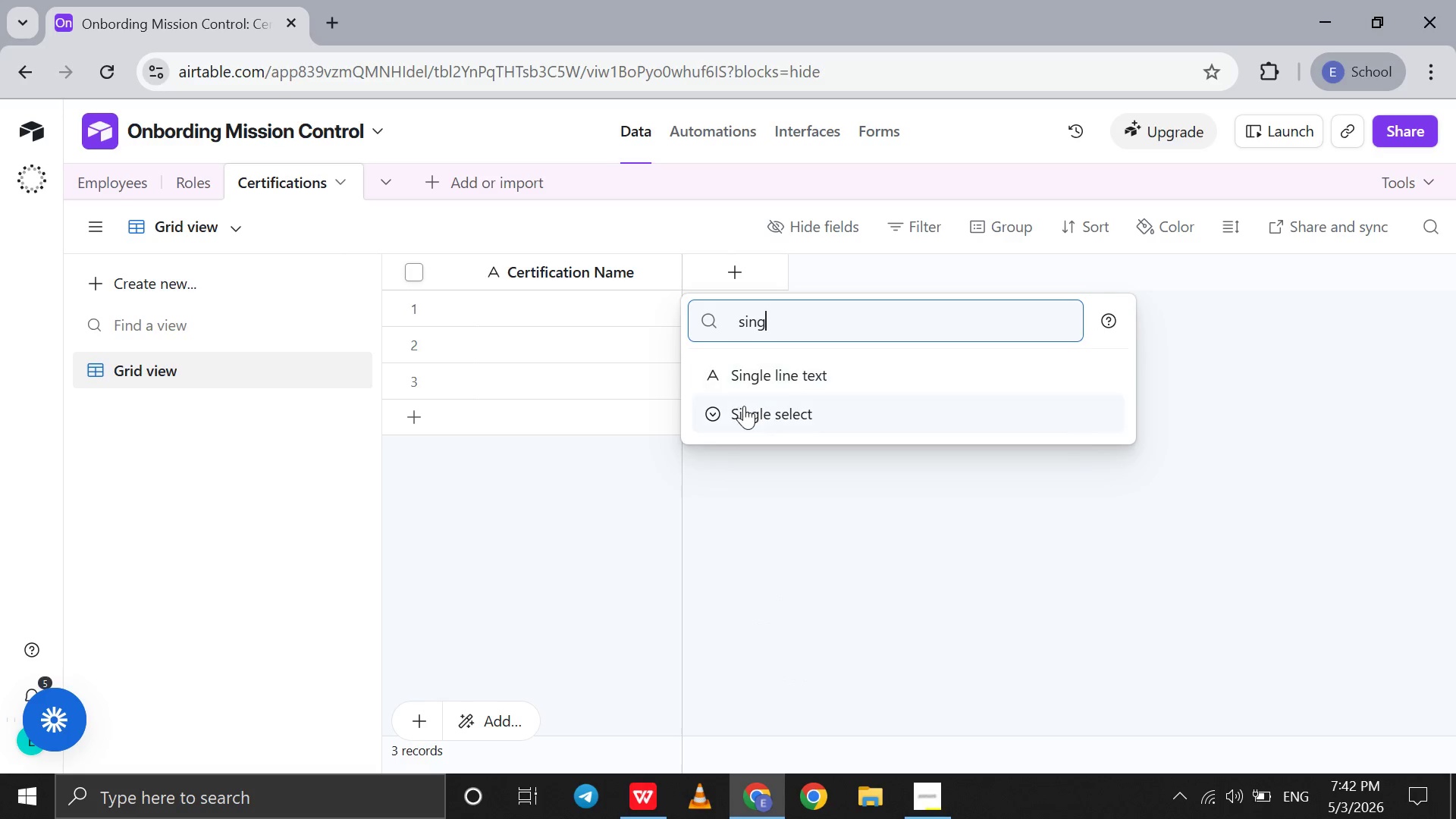 
left_click([744, 406])
 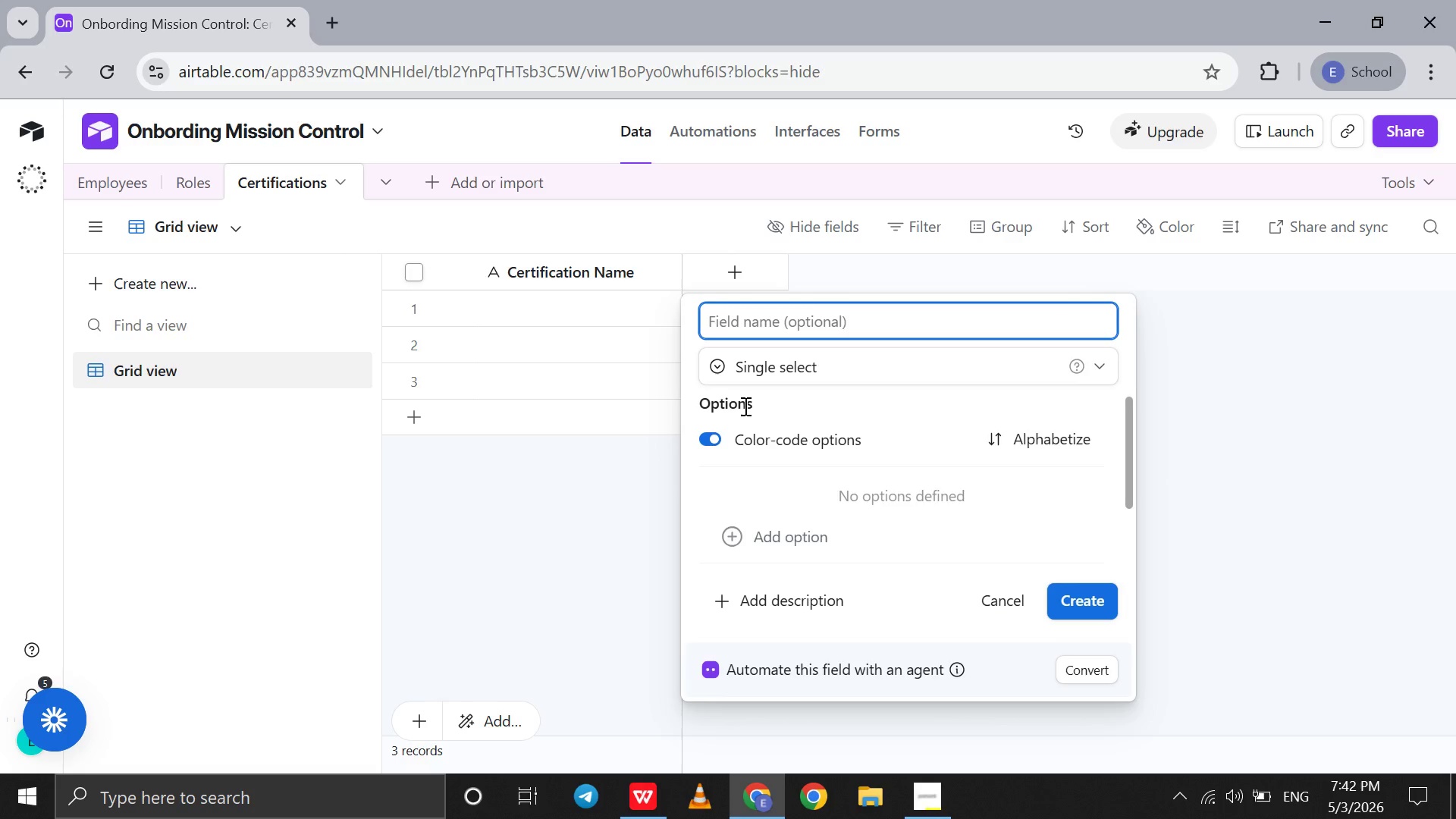 
type(Category)
 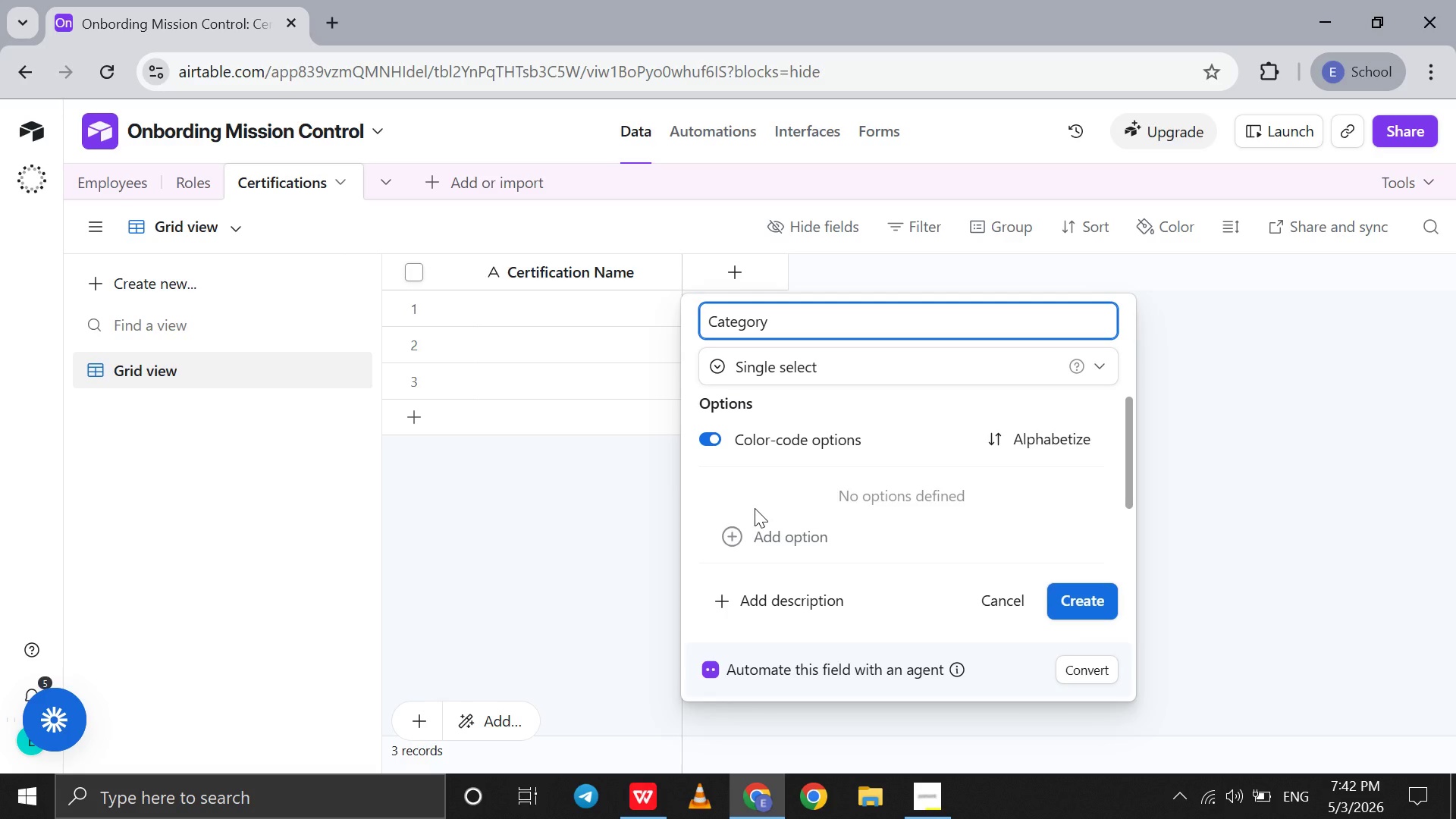 
wait(7.94)
 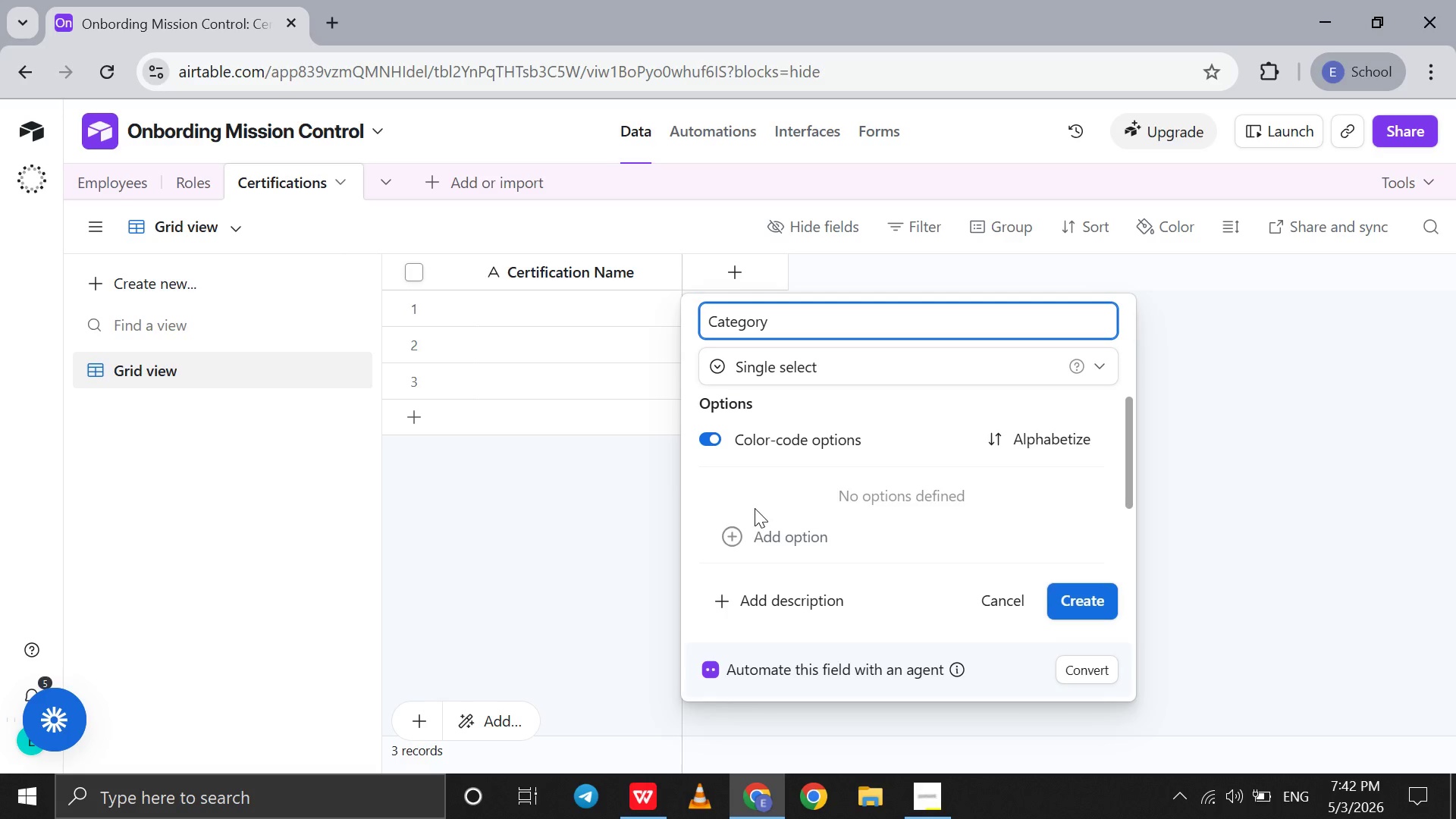 
left_click([755, 529])
 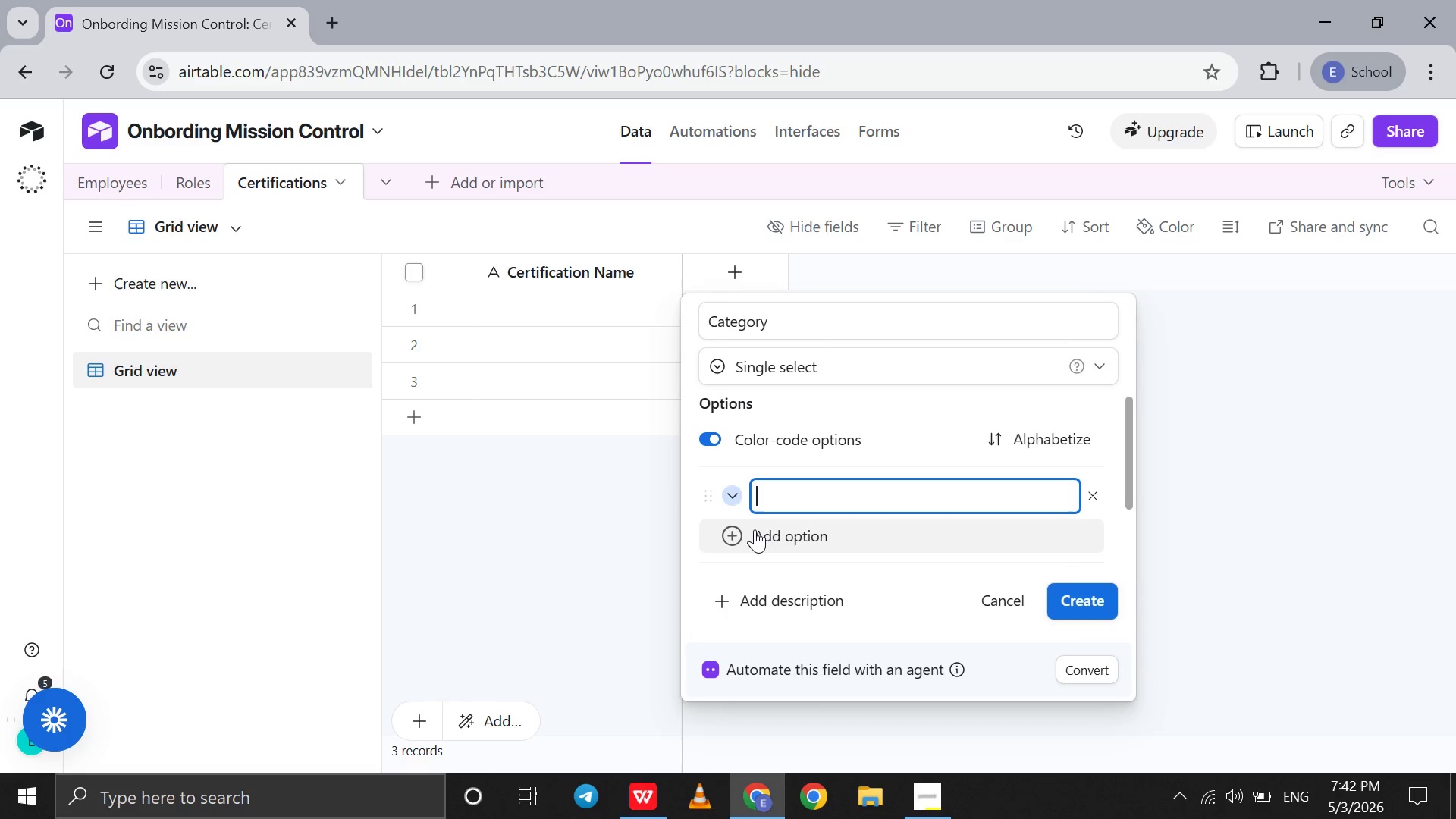 
type(Maritime =)
key(Backspace)
key(Backspace)
 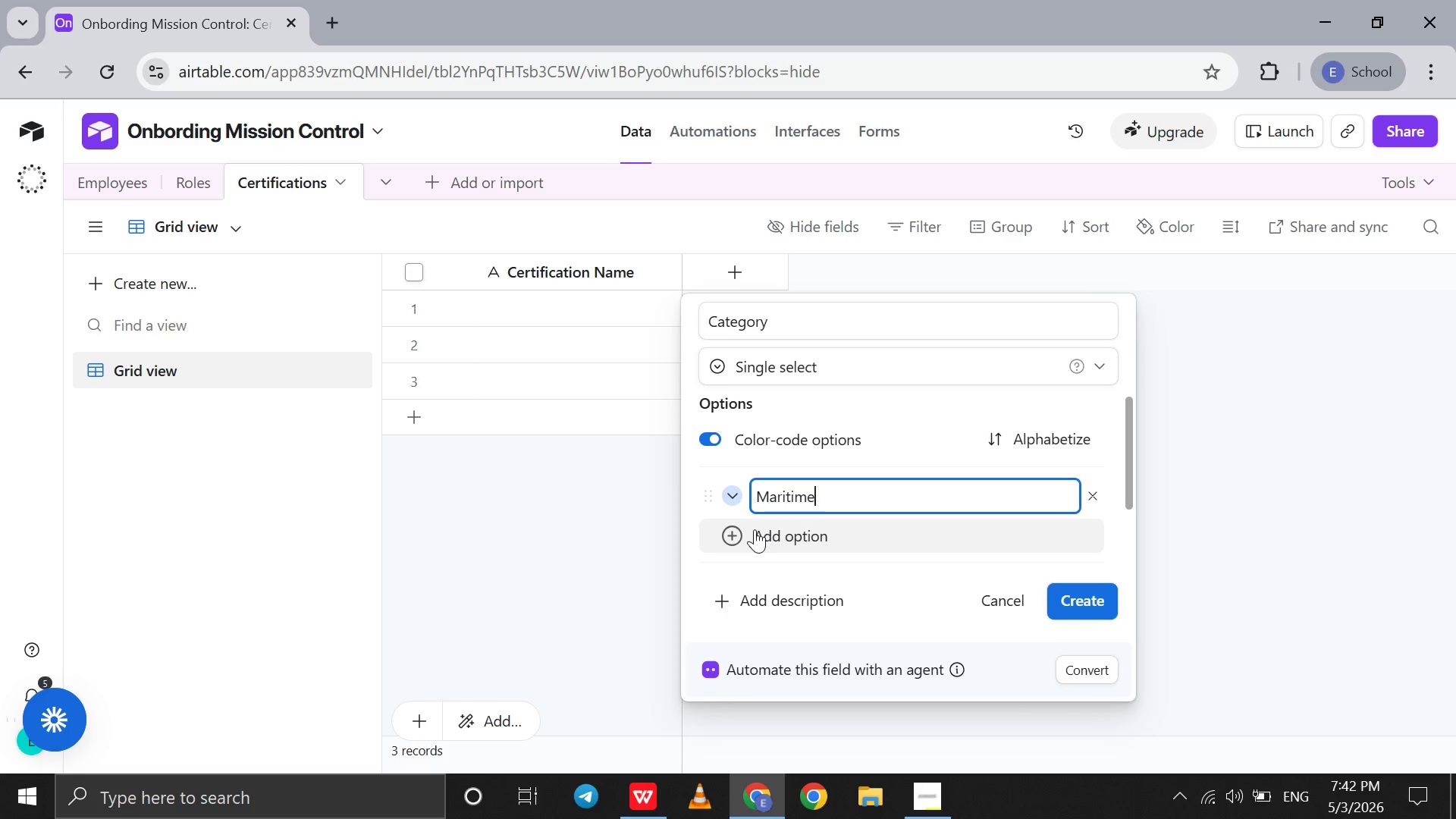 
key(Shift+Enter)
 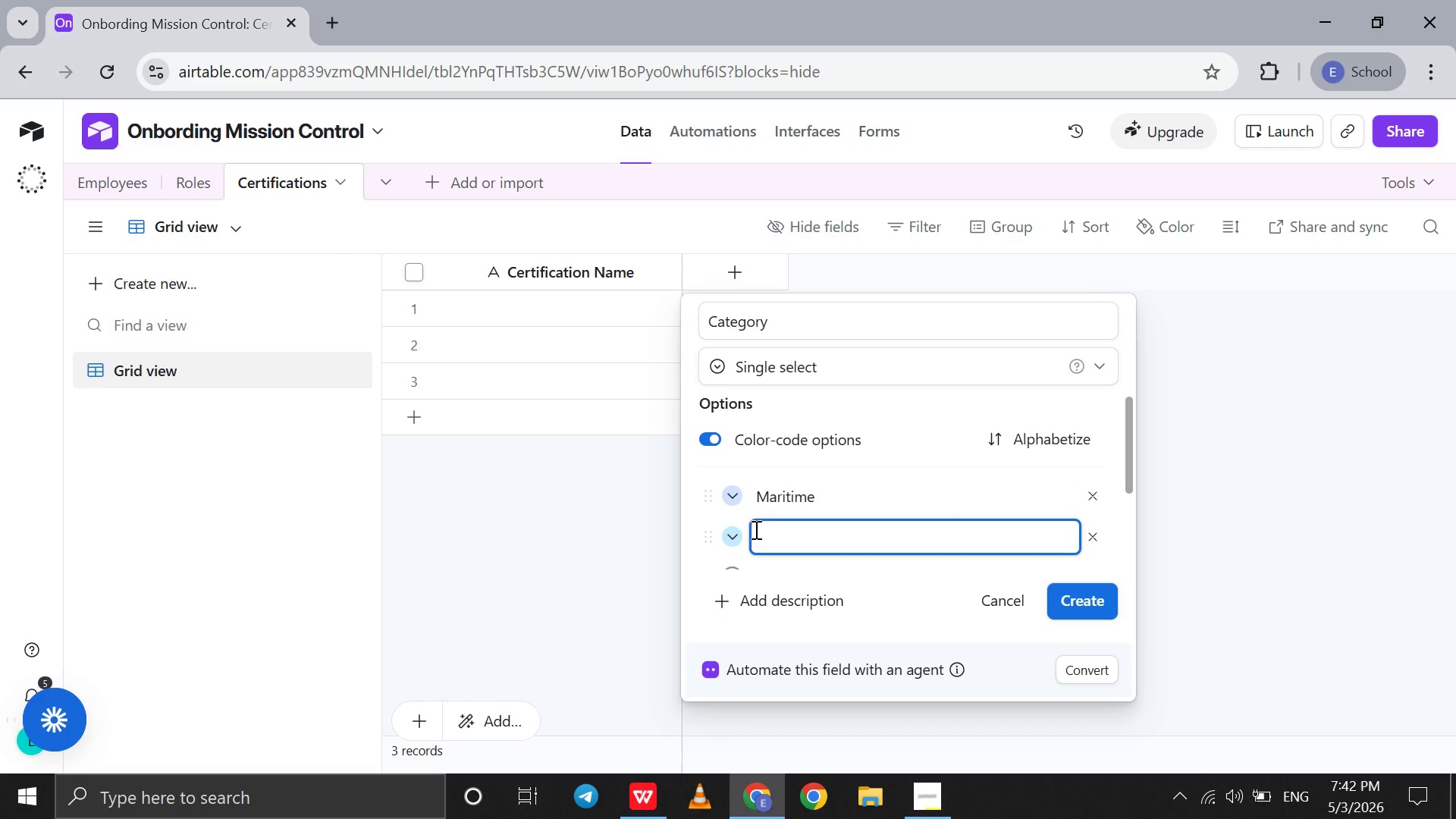 
type(Safety )
key(Backspace)
 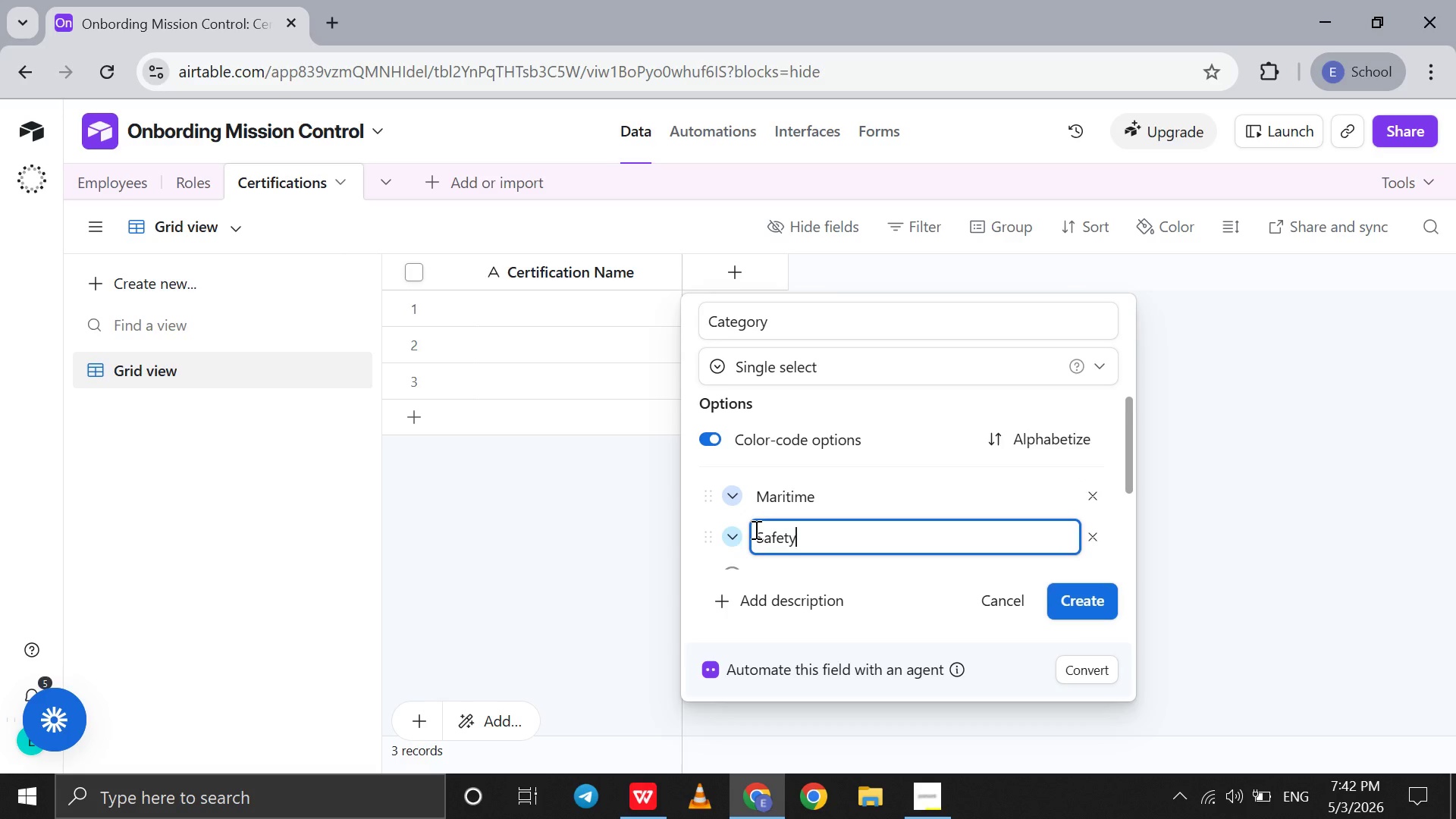 
key(Shift+Enter)
 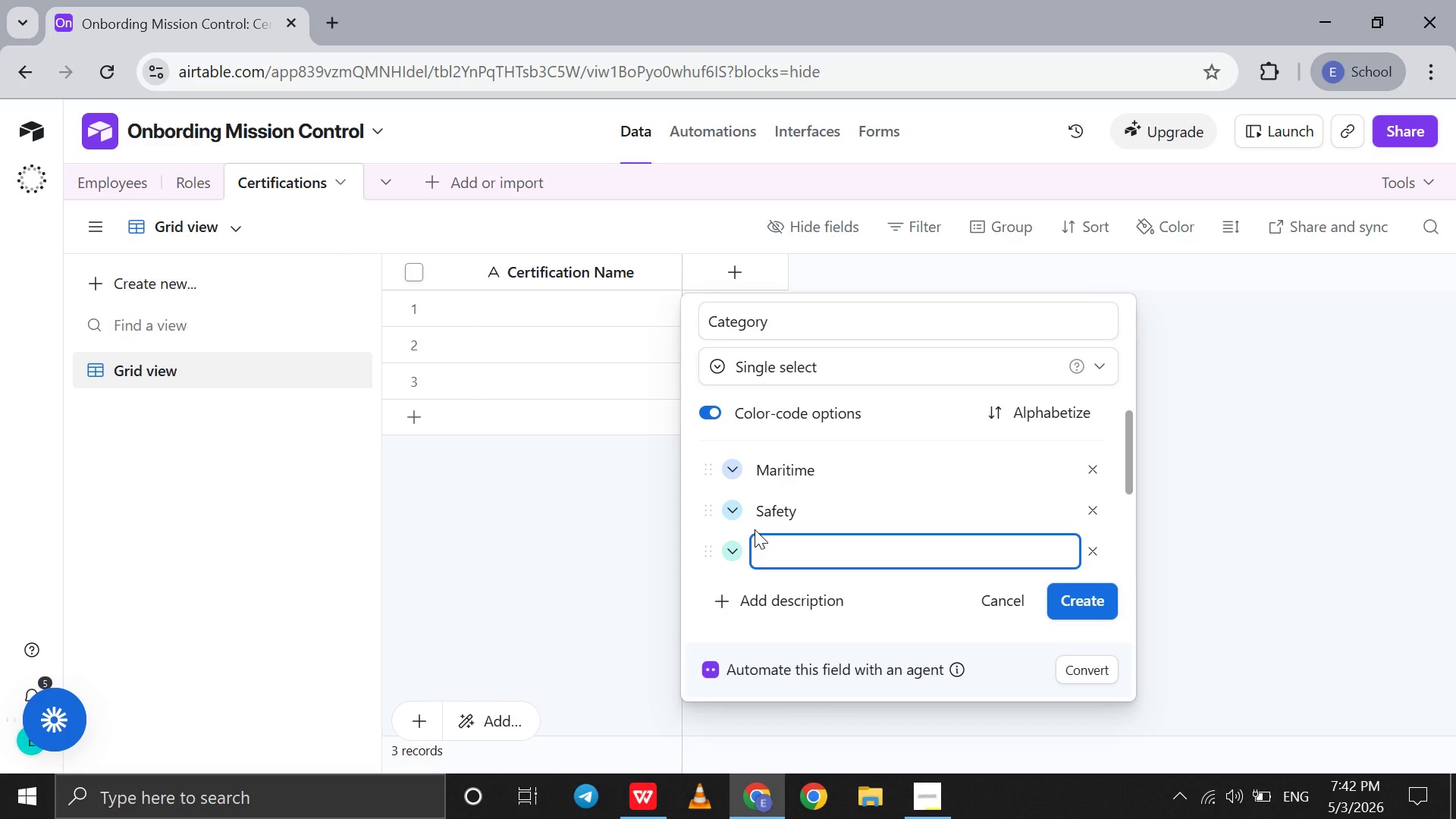 
type(Field Safety)
 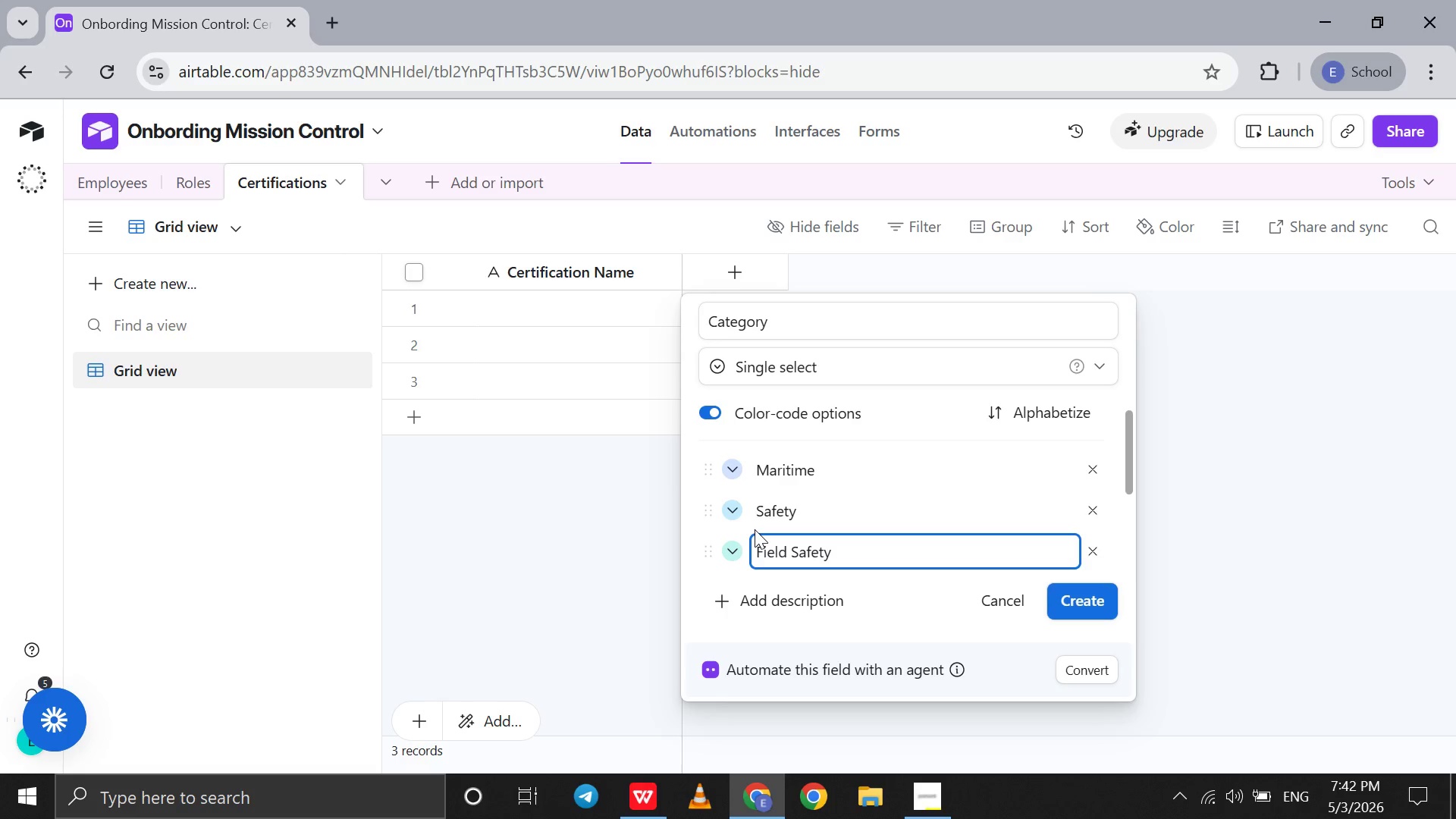 
key(Shift+Enter)
 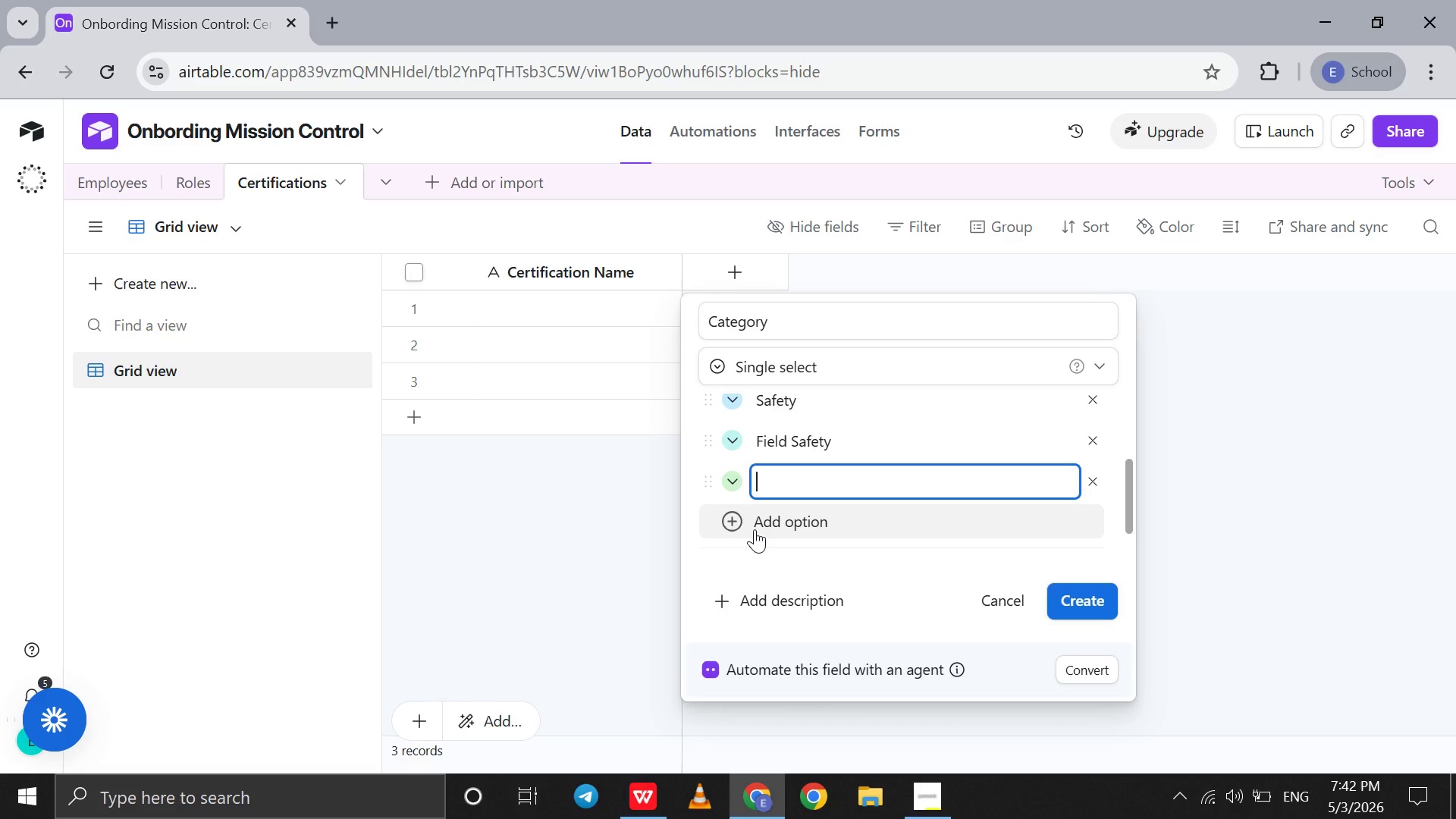 
type(Health )
key(Backspace)
 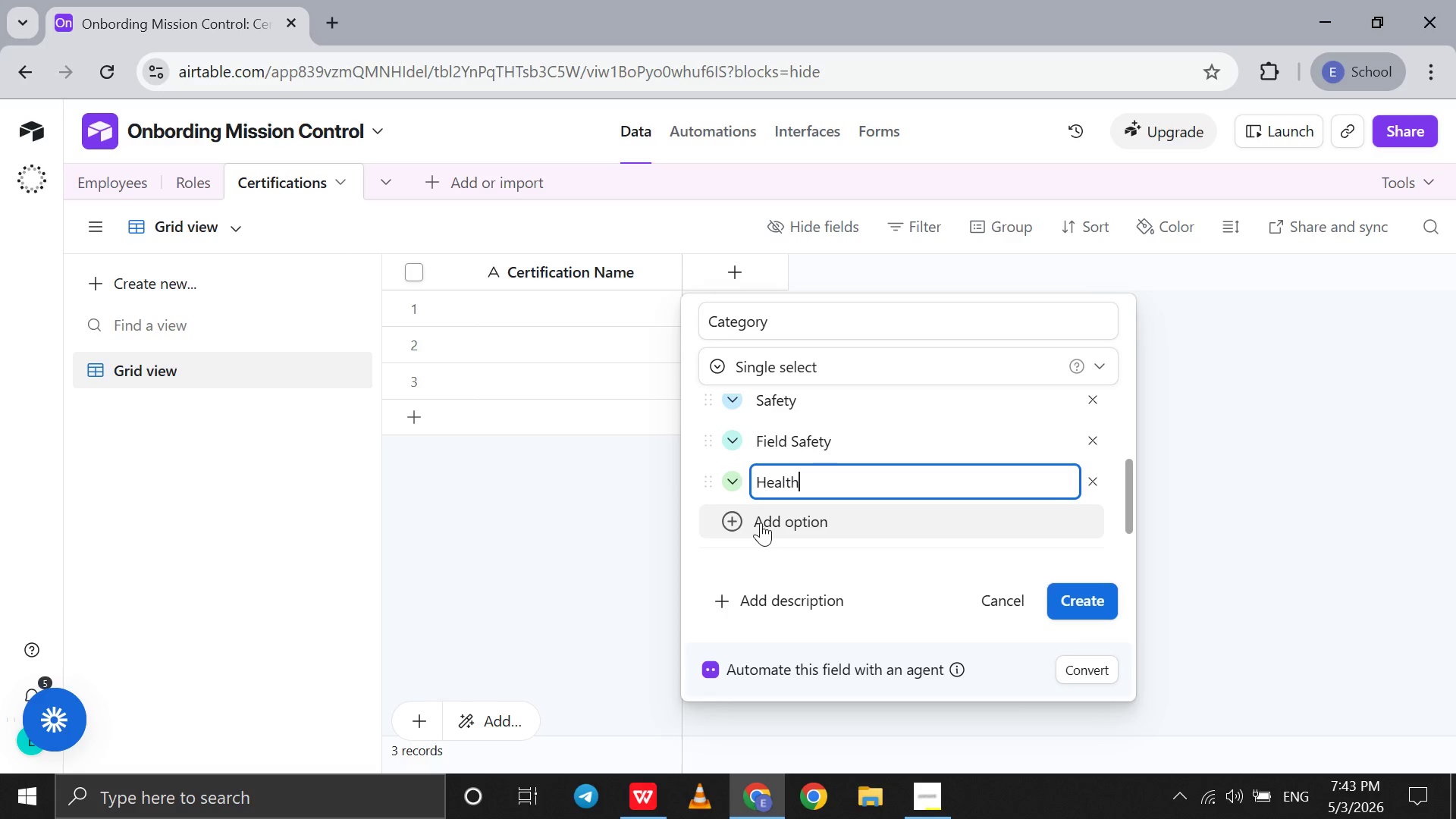 
key(Shift+Enter)
 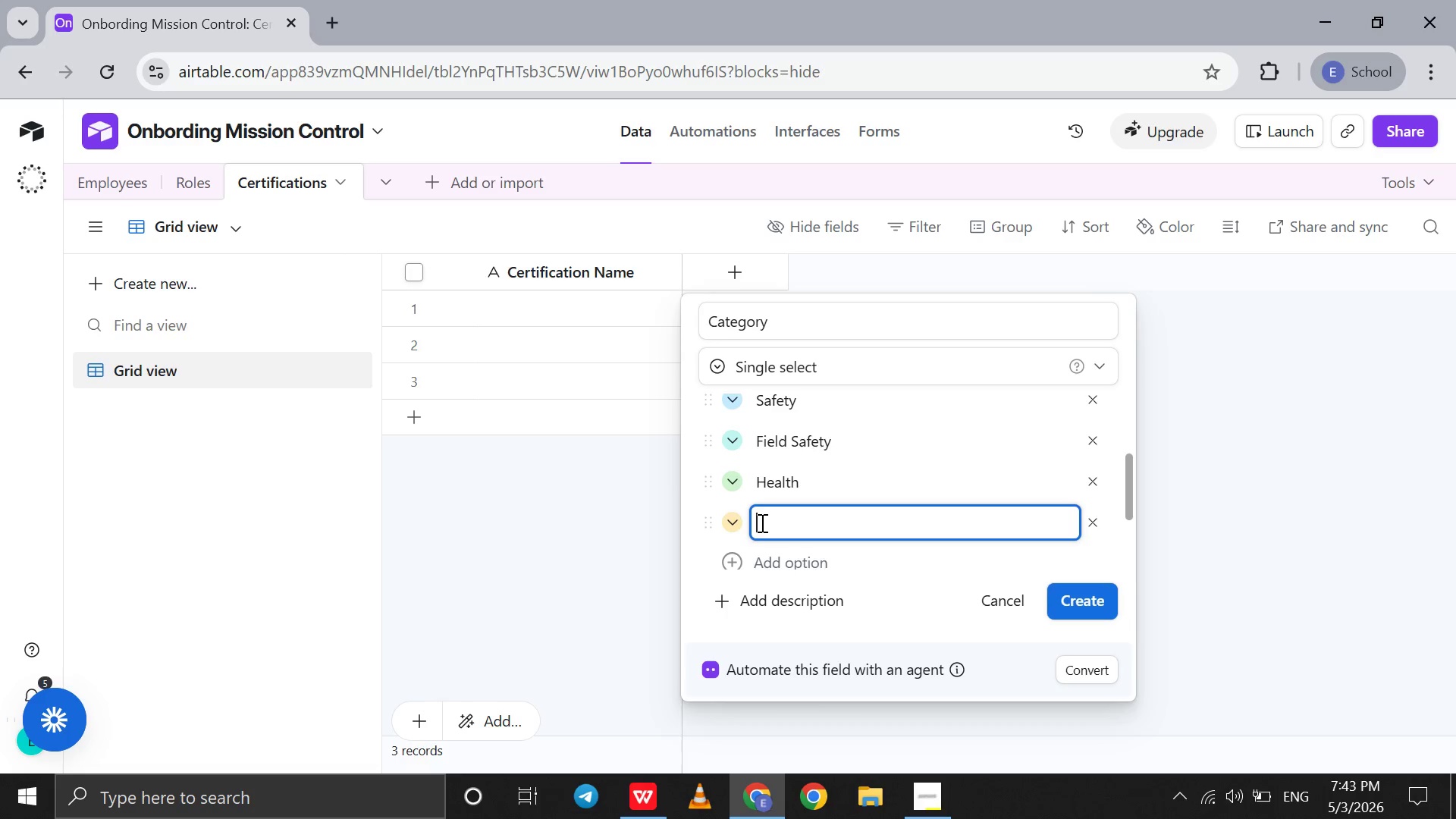 
type(Hospitality )
key(Backspace)
 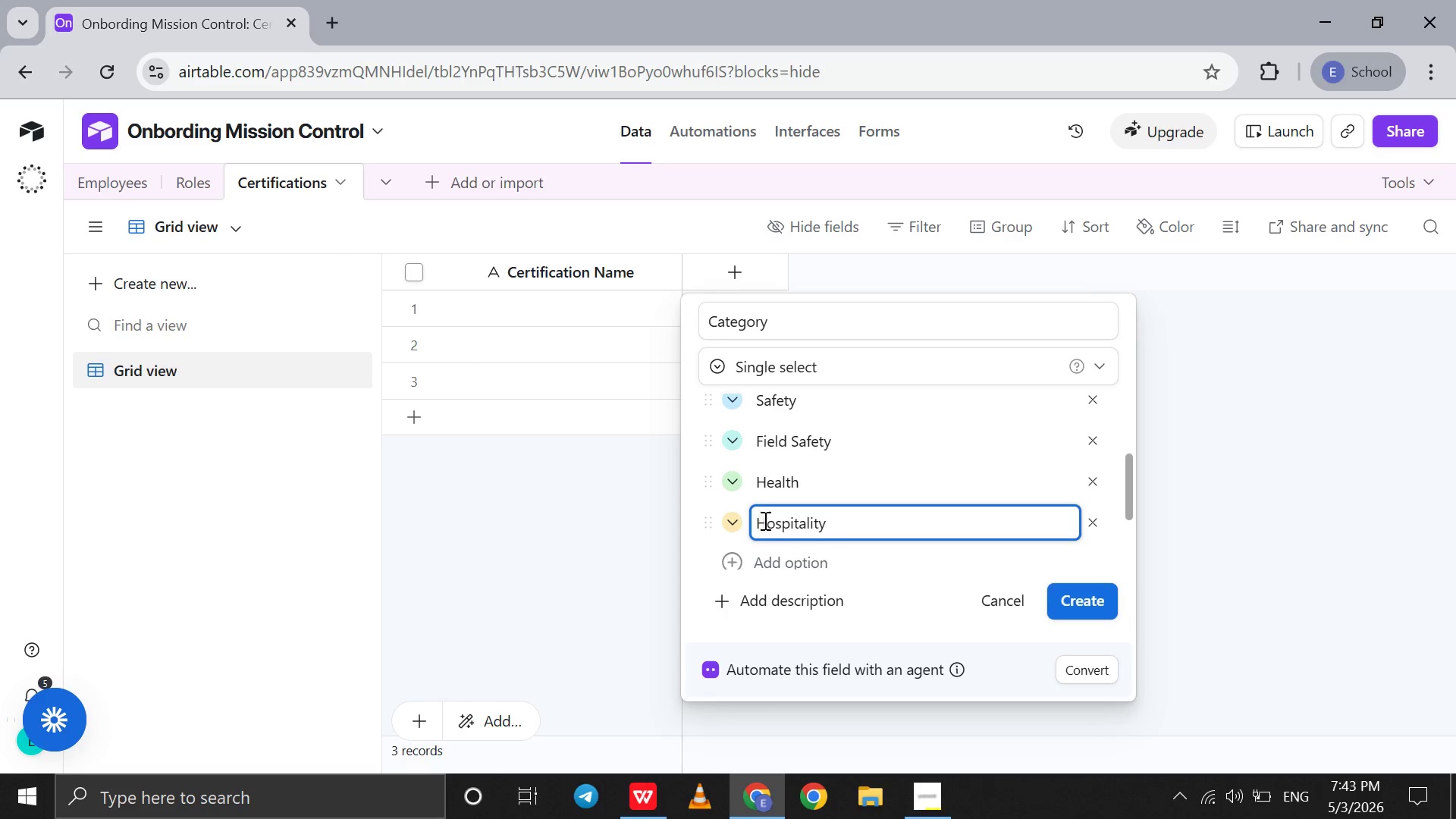 
left_click([1063, 617])
 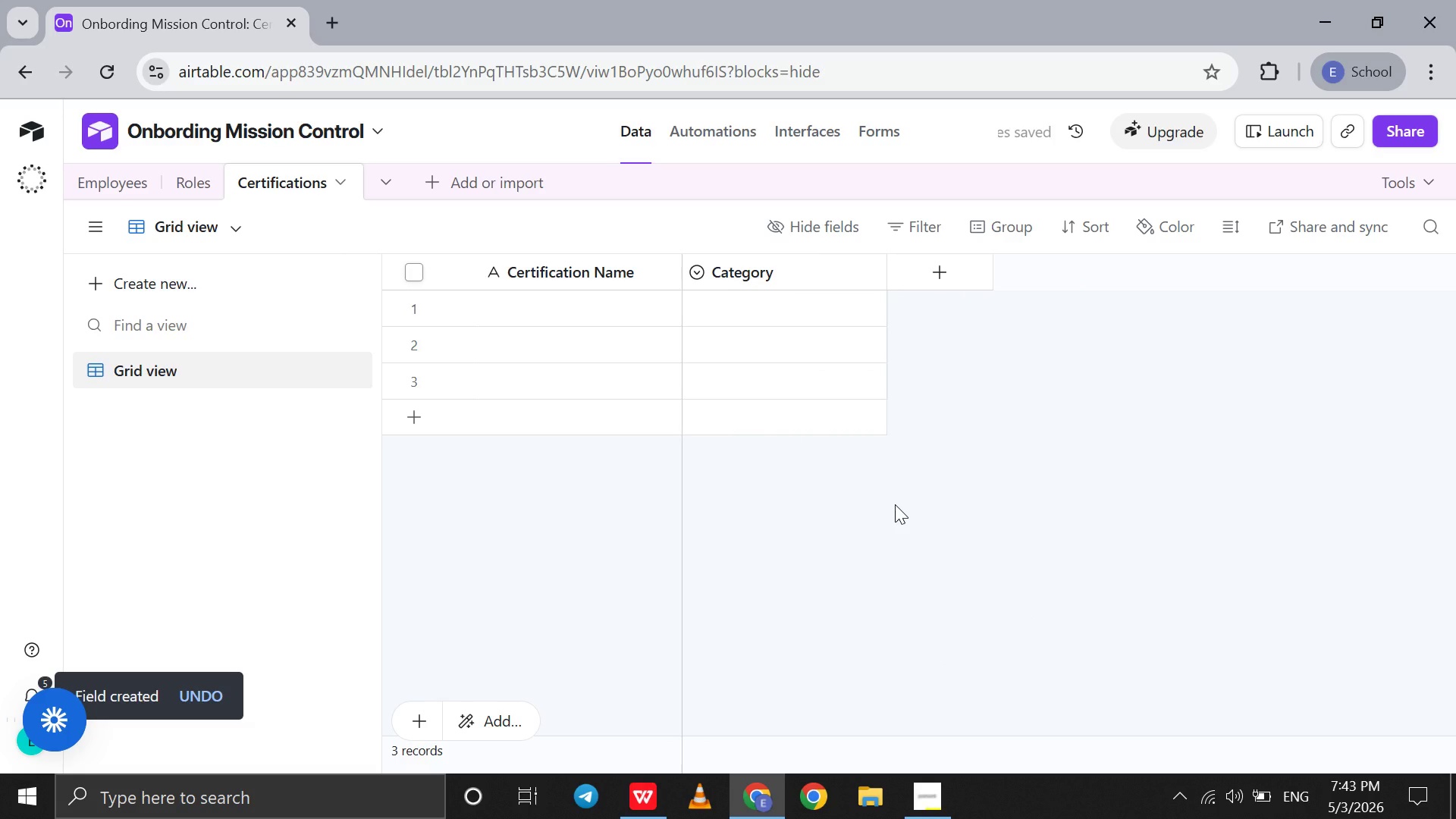 
wait(5.67)
 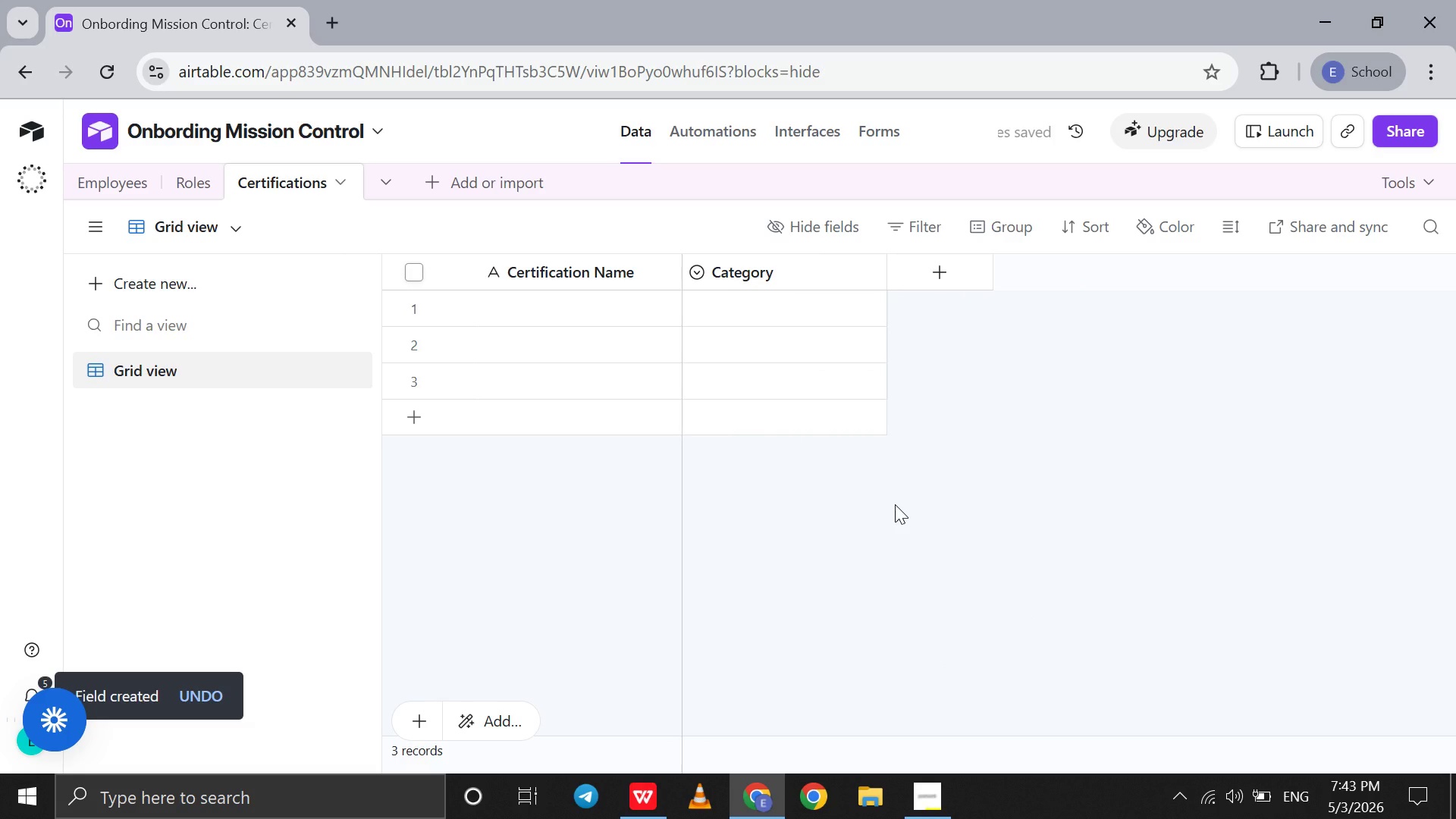 
left_click([910, 267])
 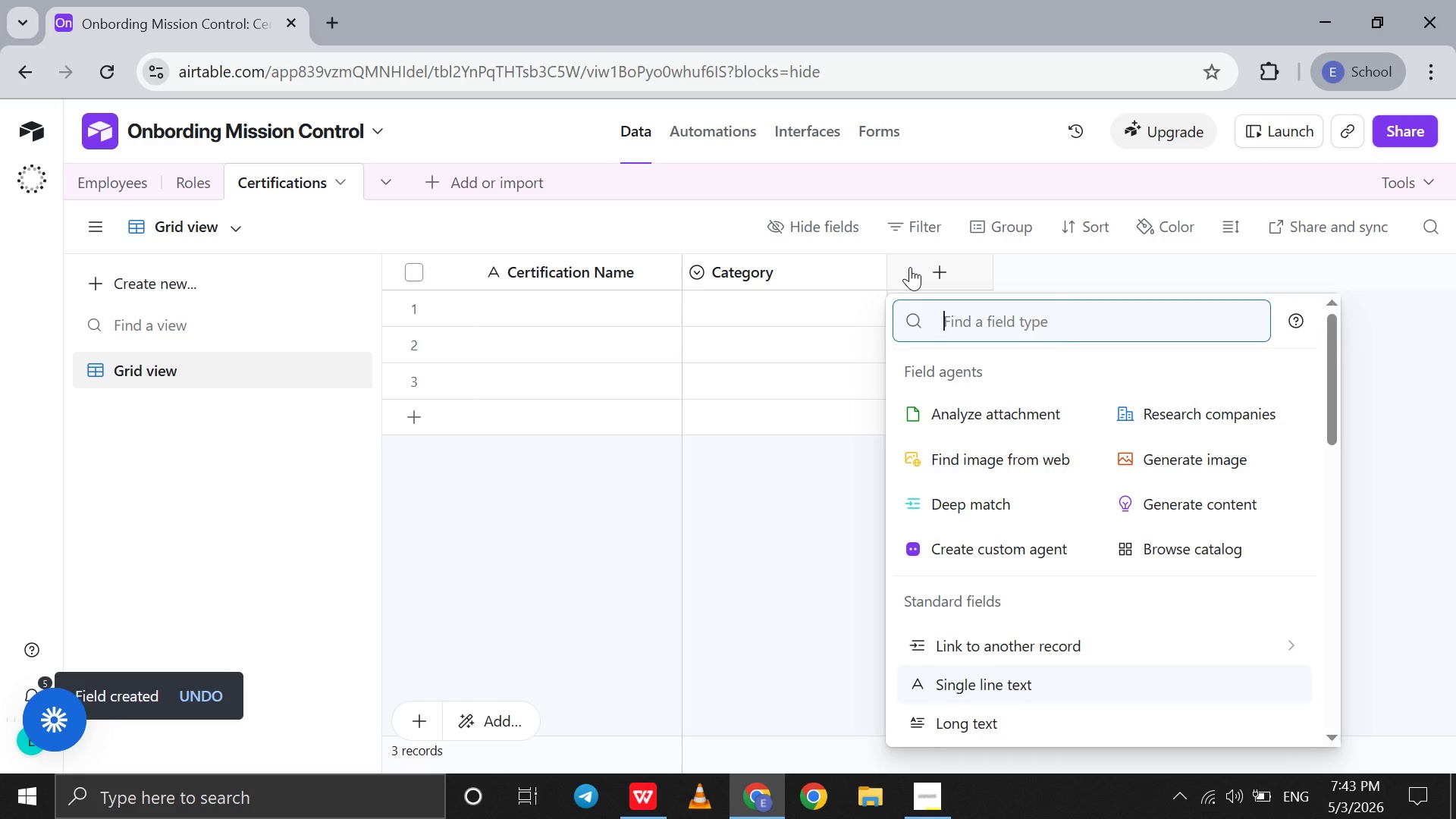 
type(num)
 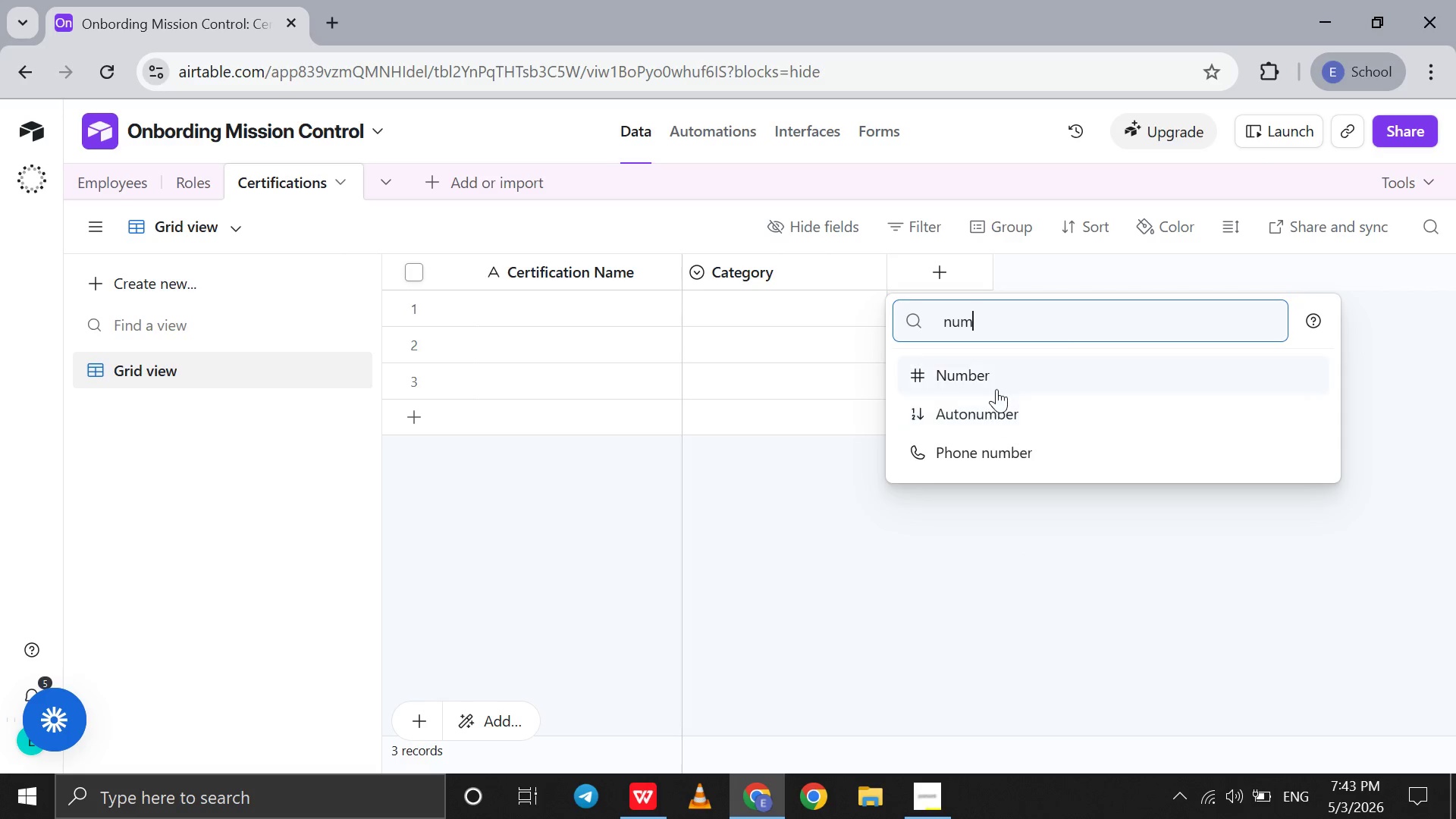 
left_click([996, 388])
 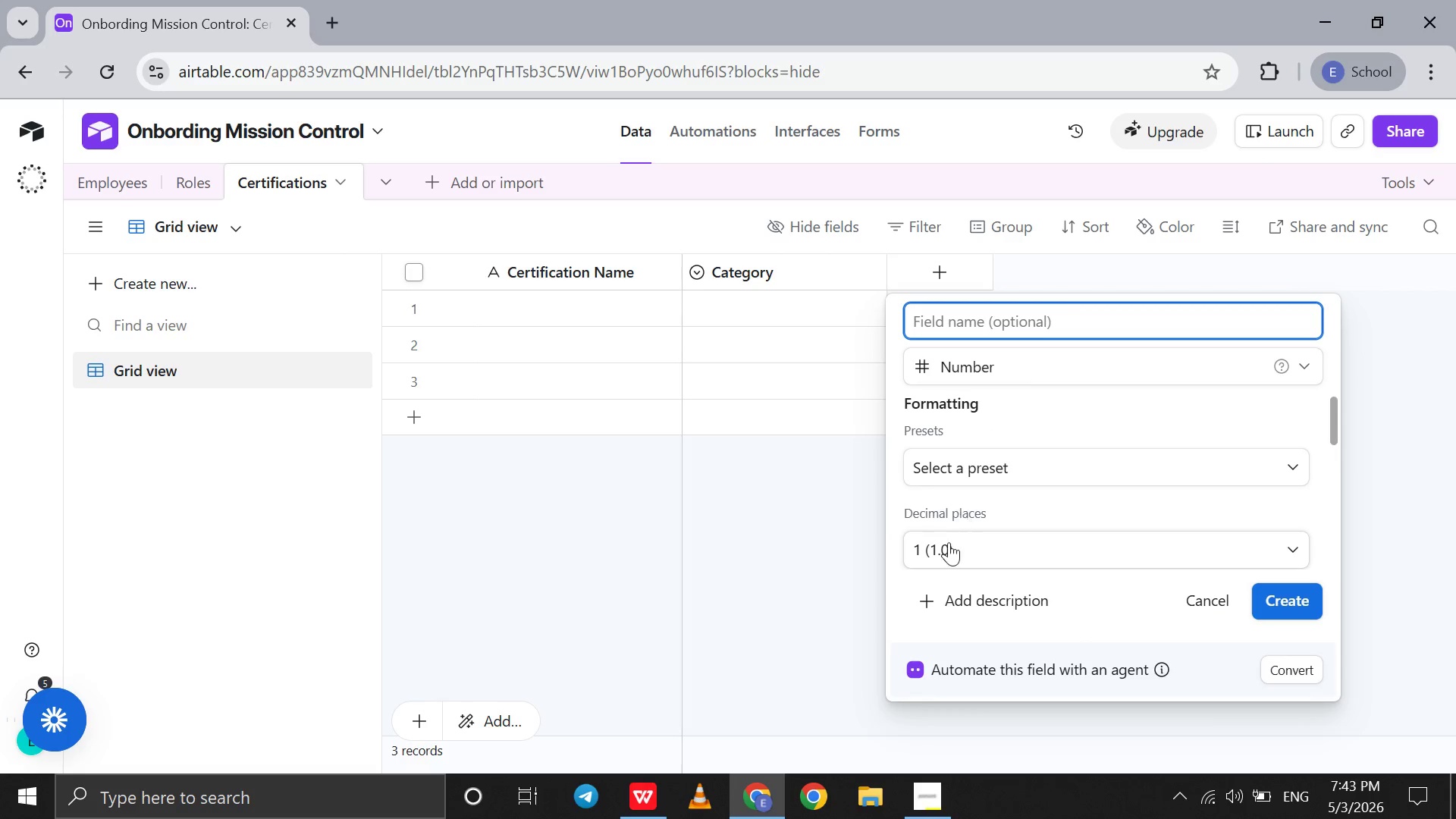 
left_click([947, 546])
 